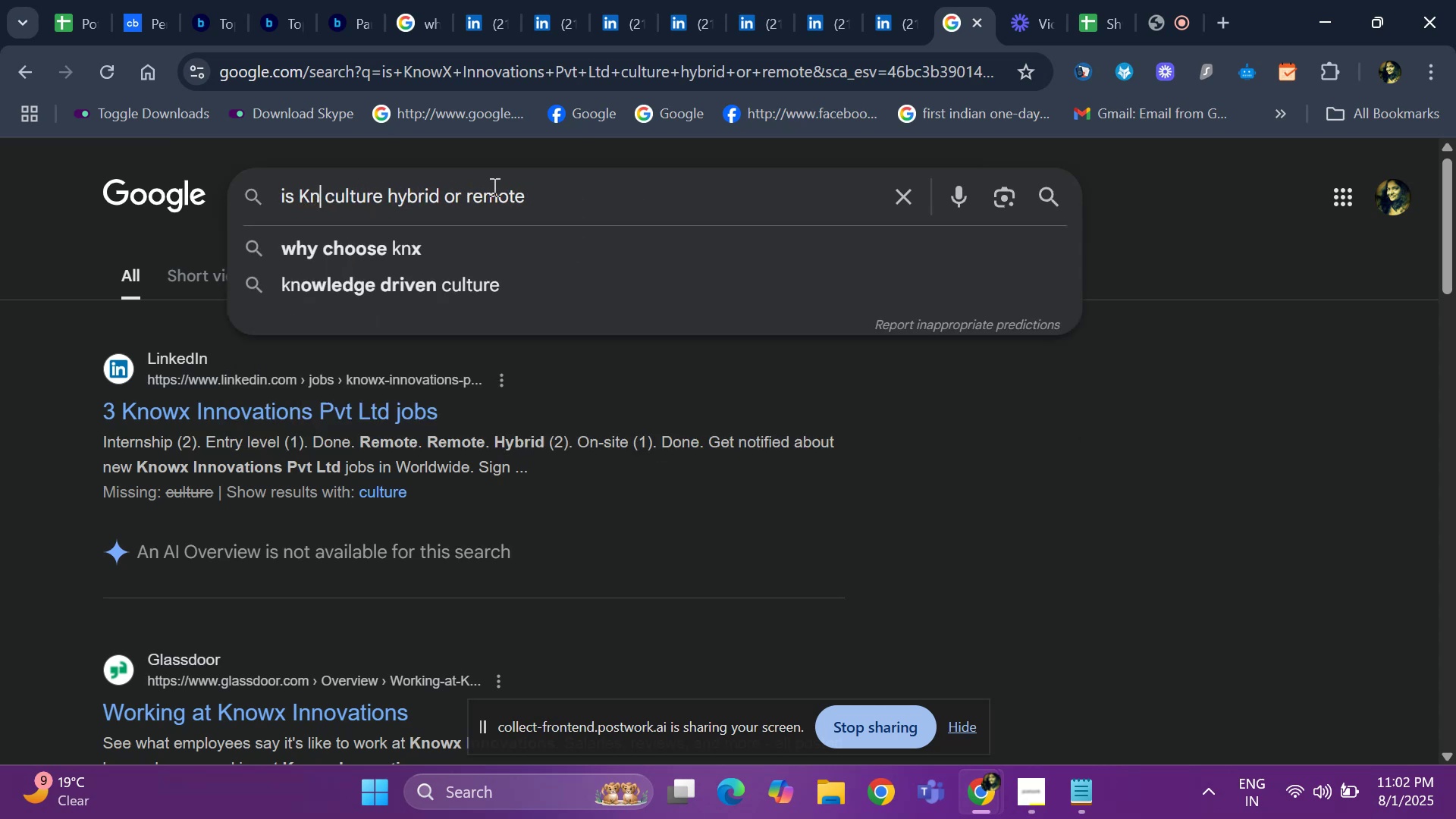 
key(Backspace)
 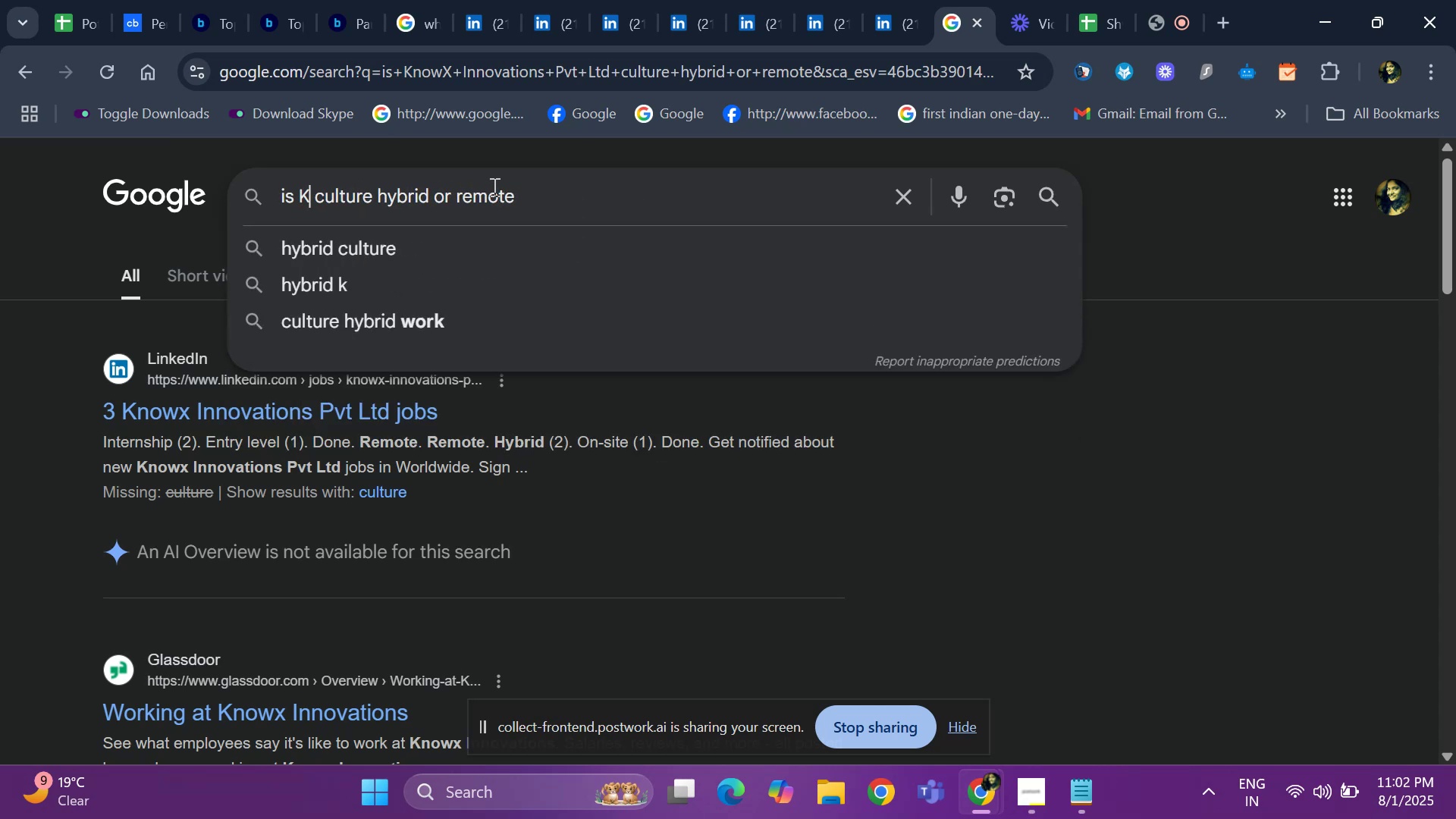 
key(Backspace)
 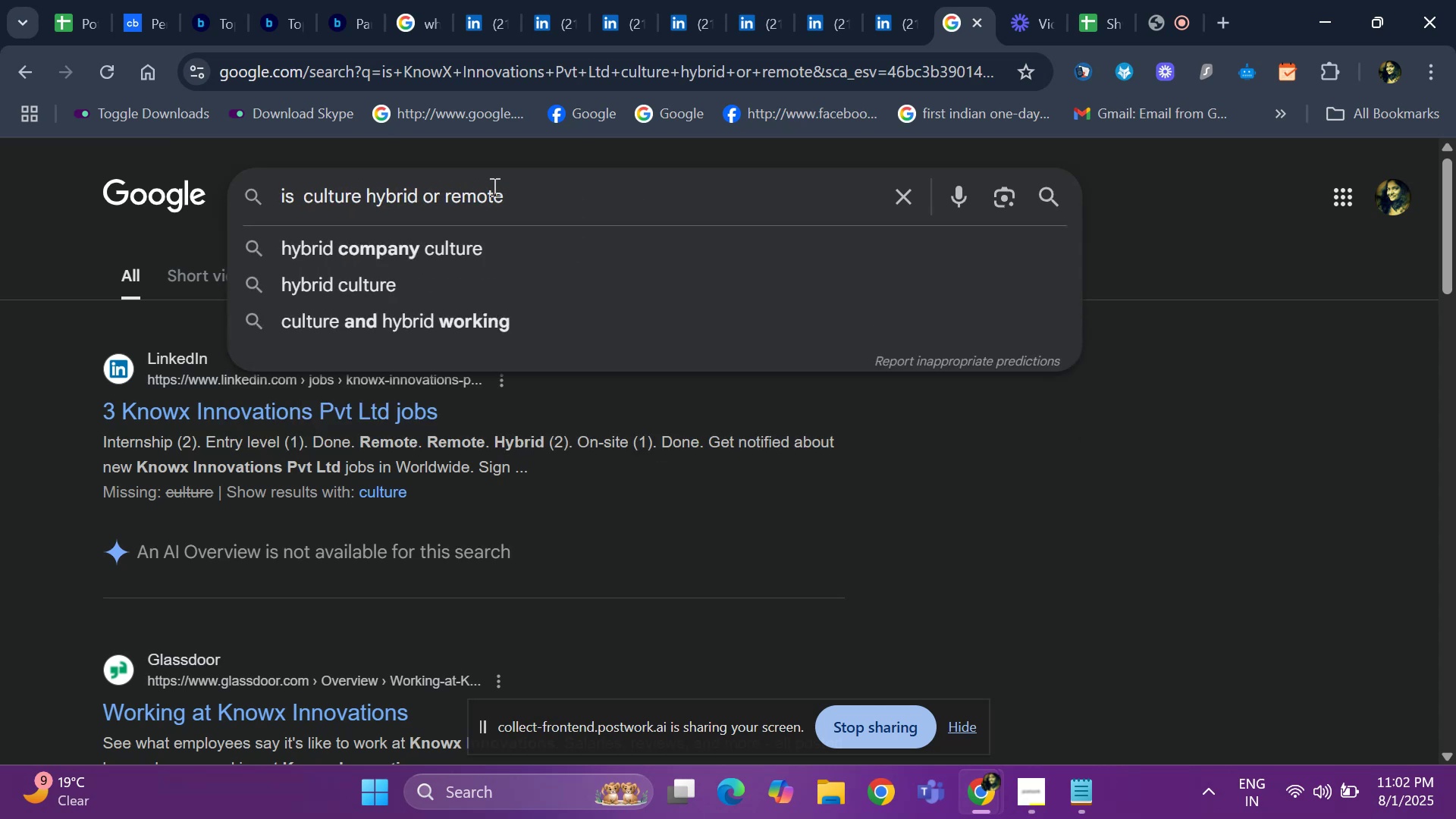 
key(Control+V)
 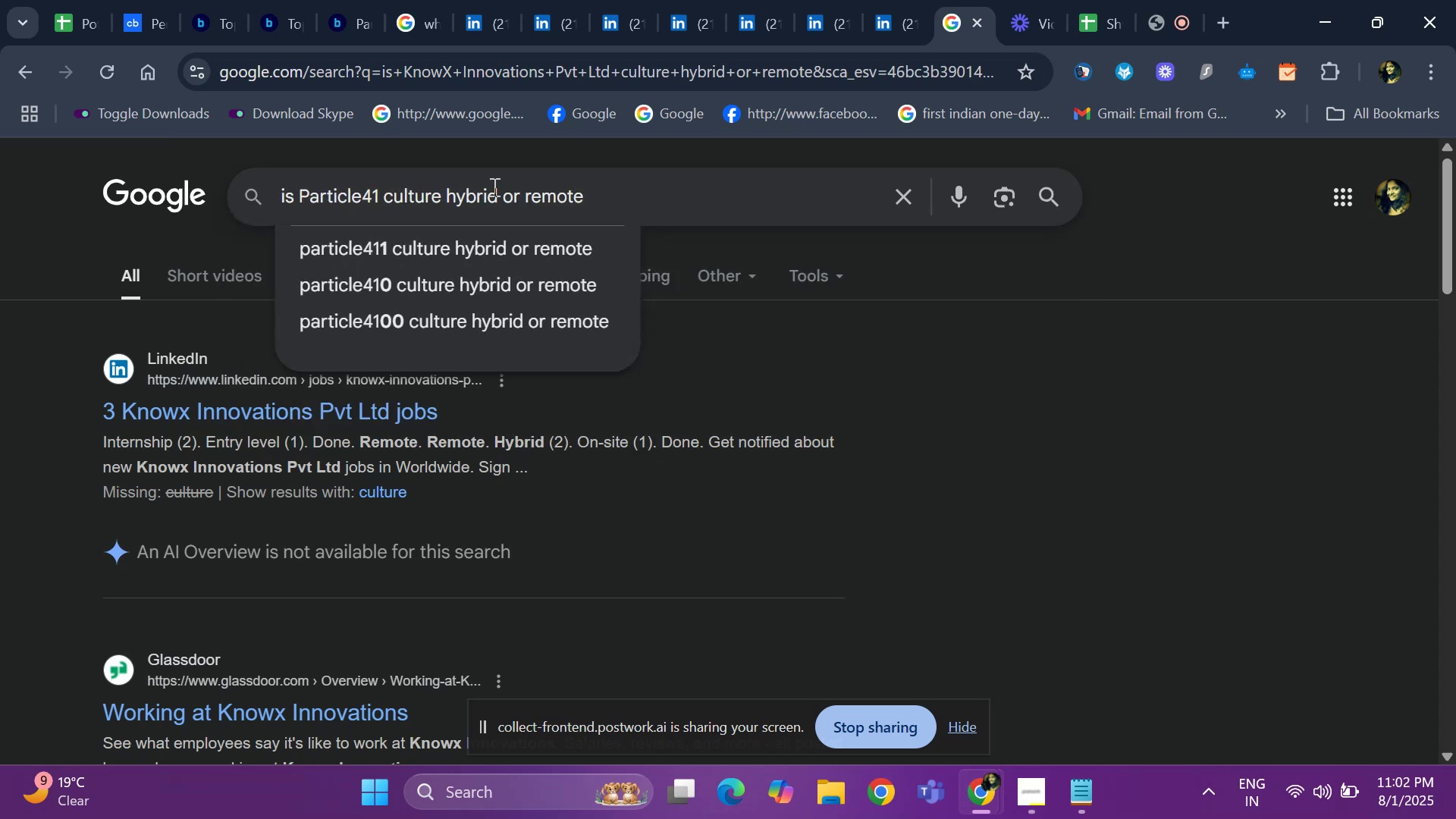 
key(Enter)
 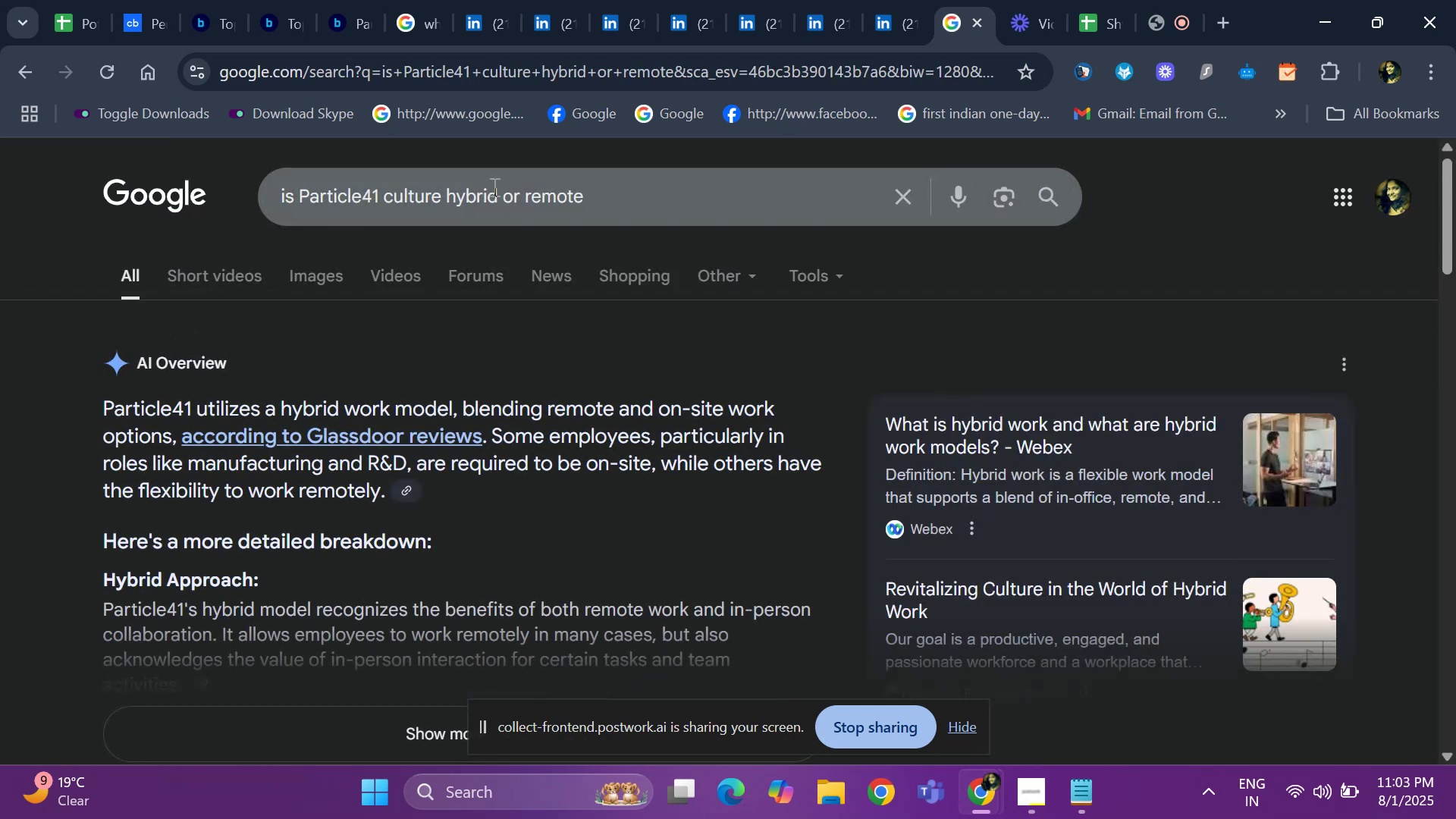 
wait(6.59)
 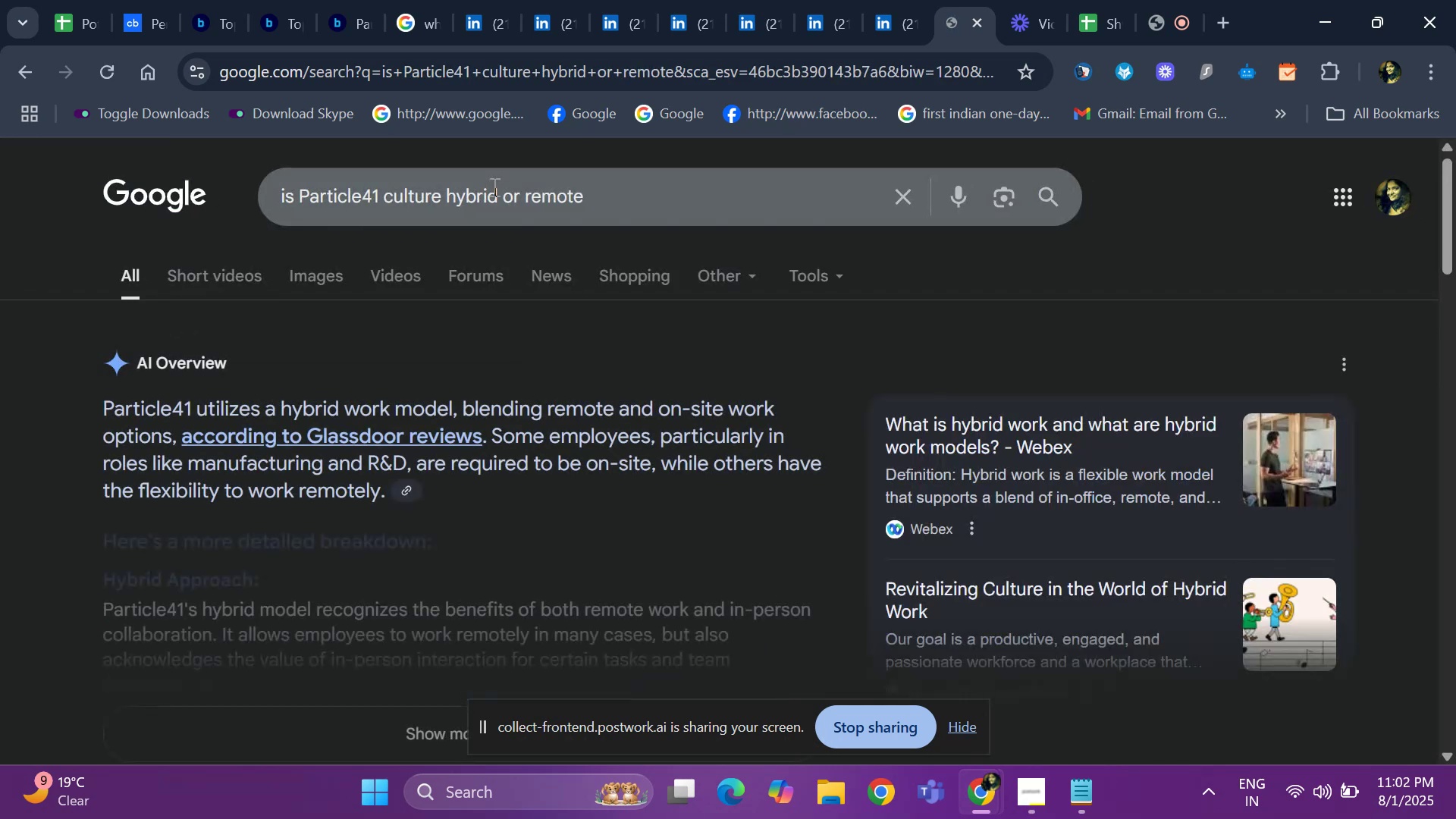 
left_click([62, 4])
 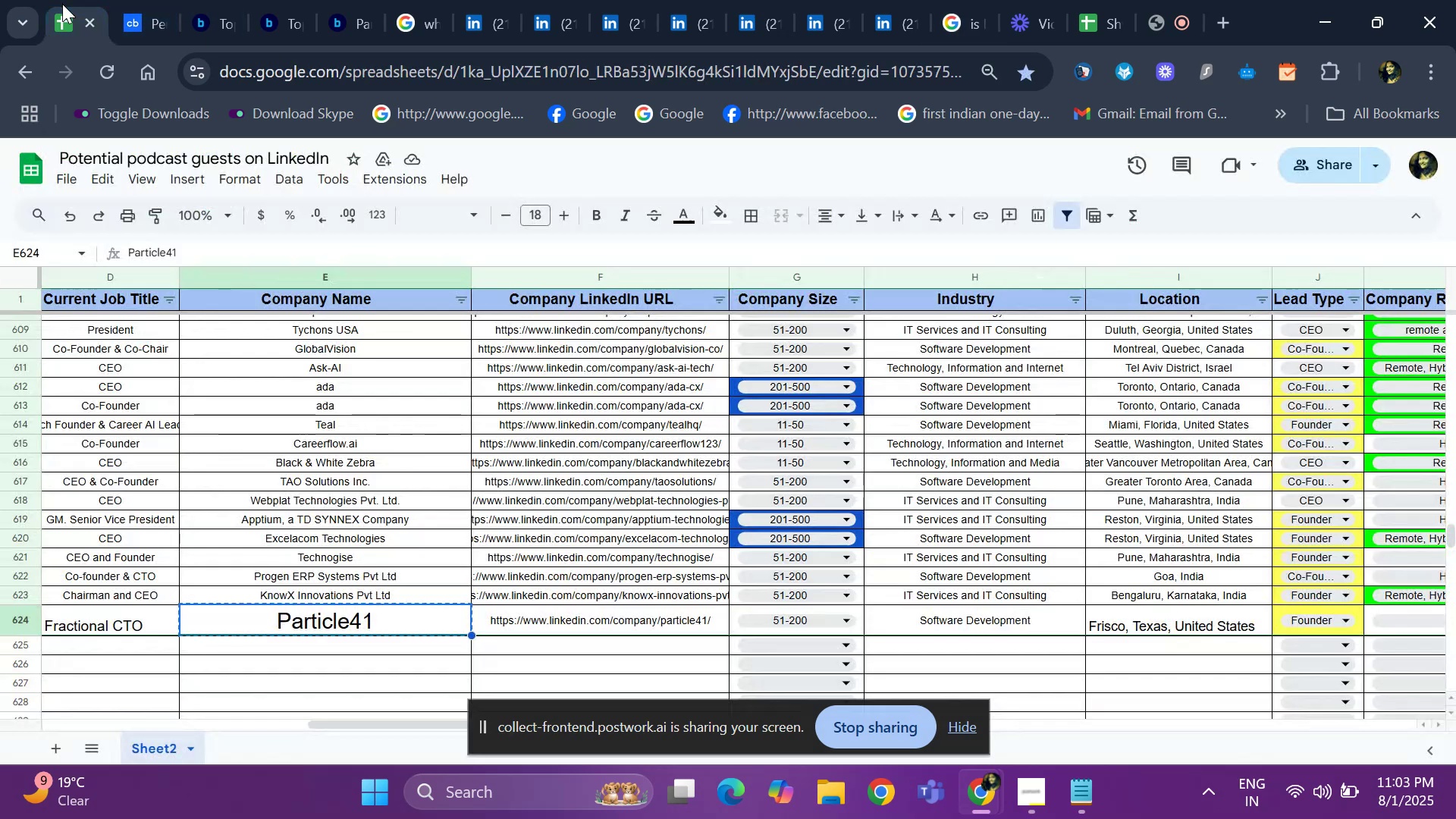 
key(ArrowRight)
 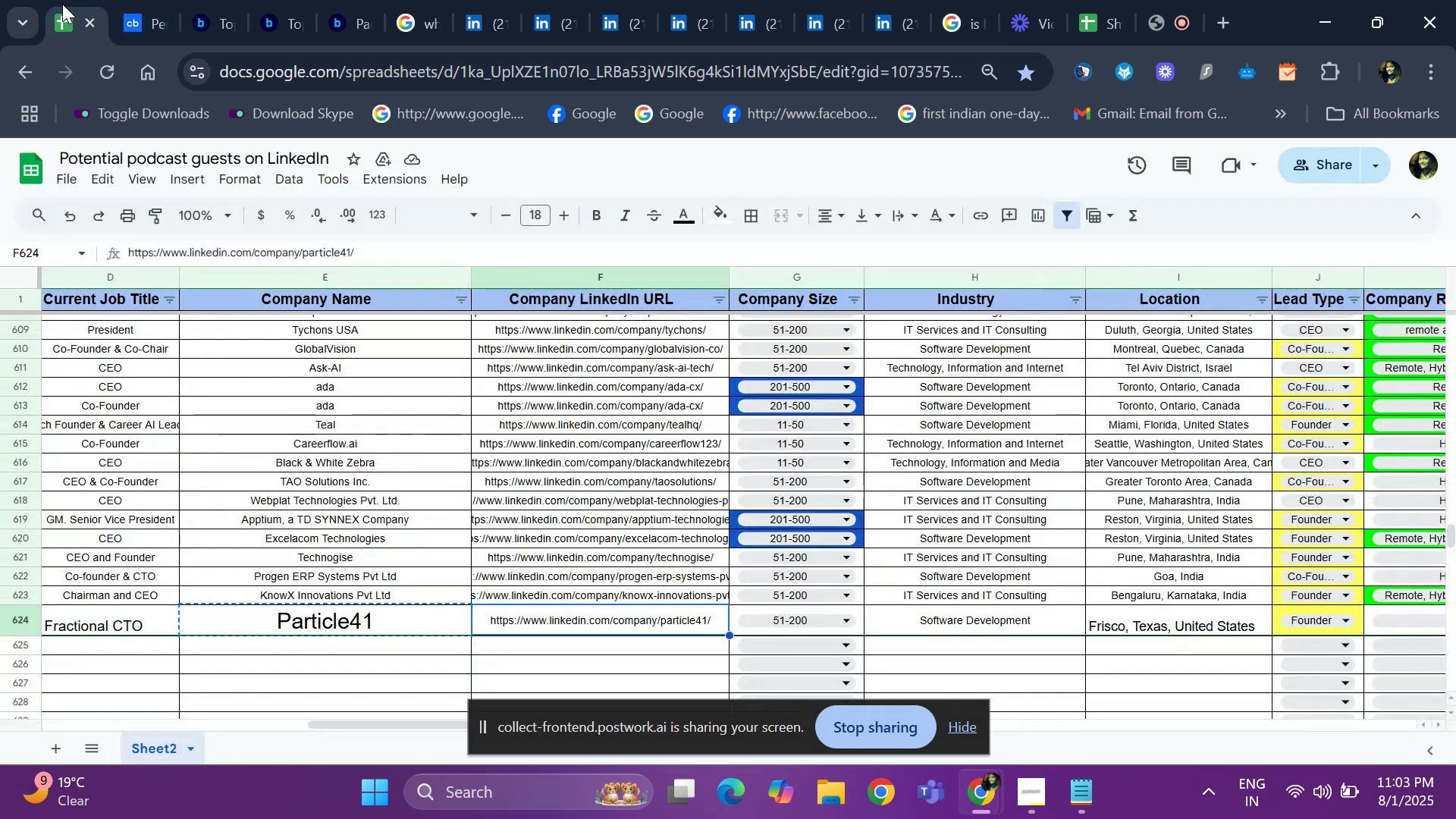 
key(ArrowRight)
 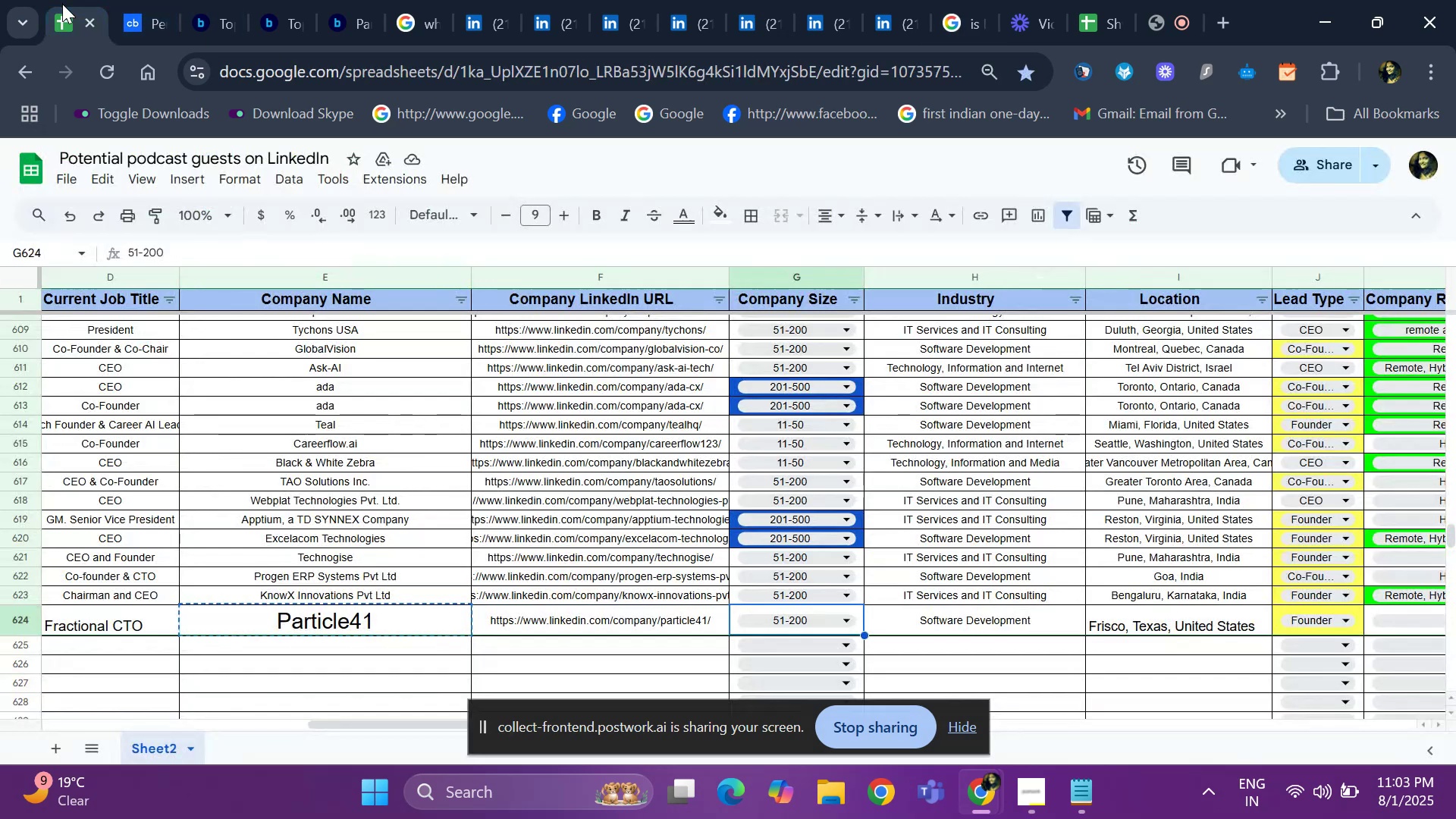 
key(ArrowRight)
 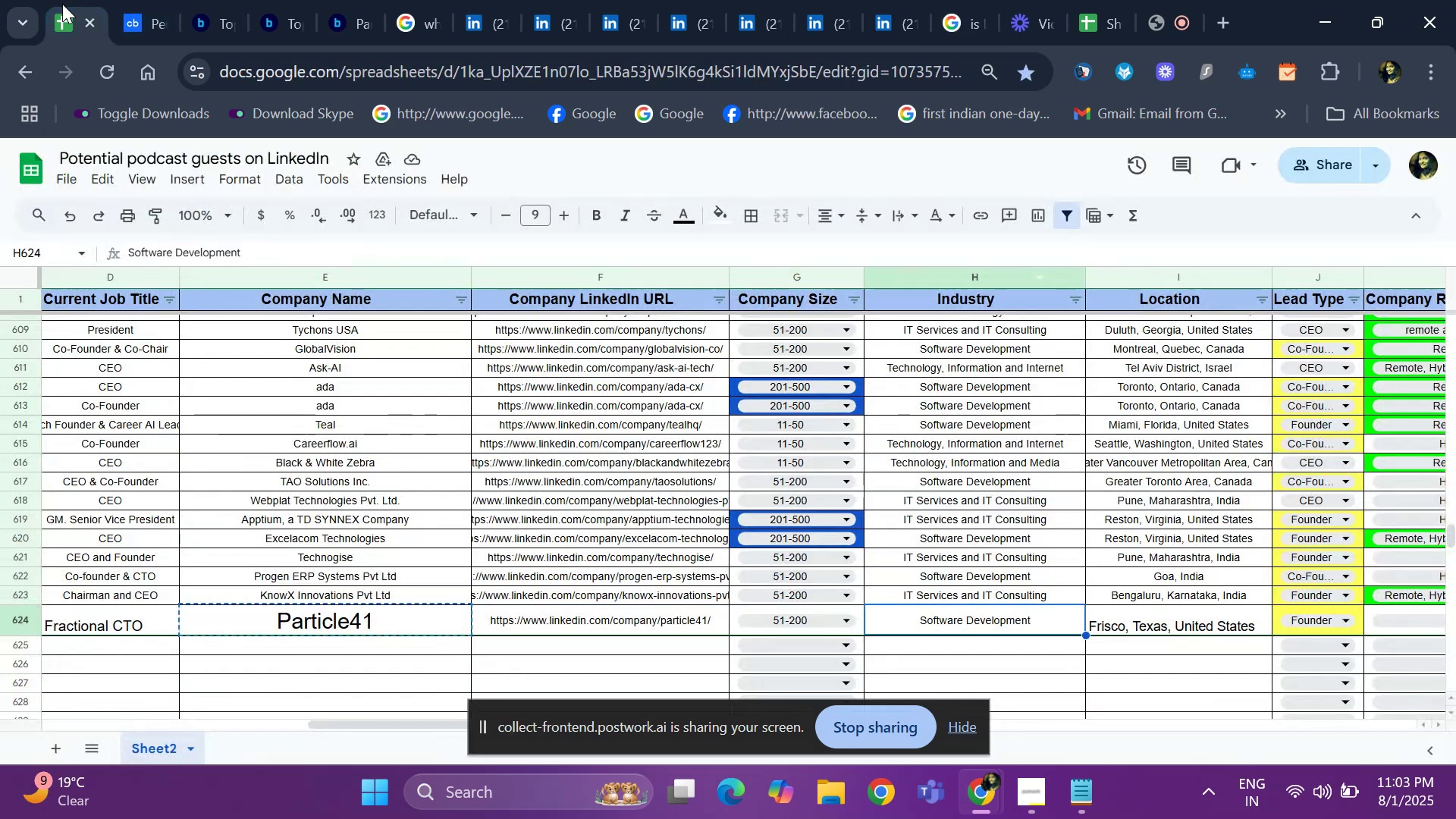 
key(ArrowRight)
 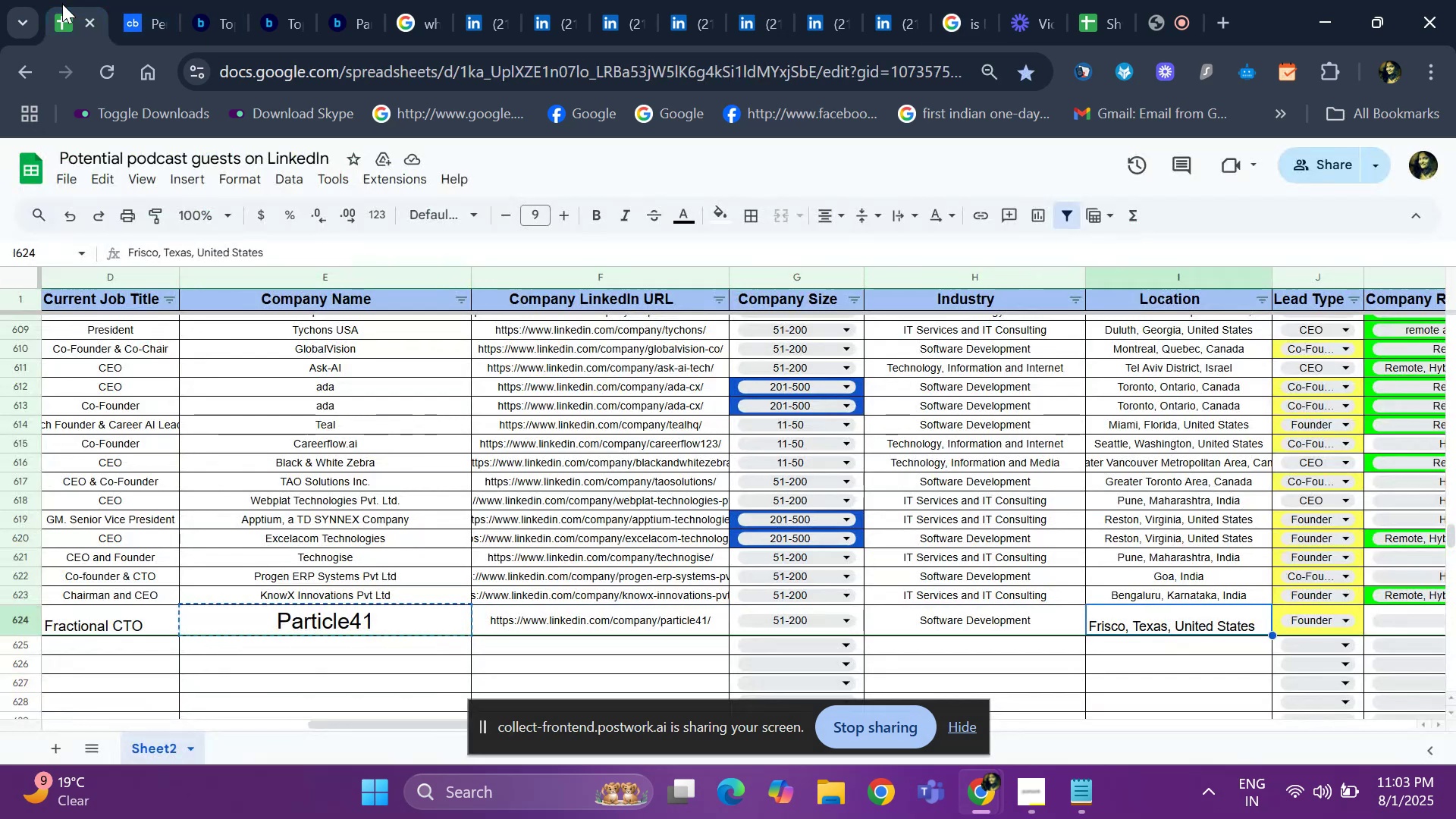 
key(ArrowRight)
 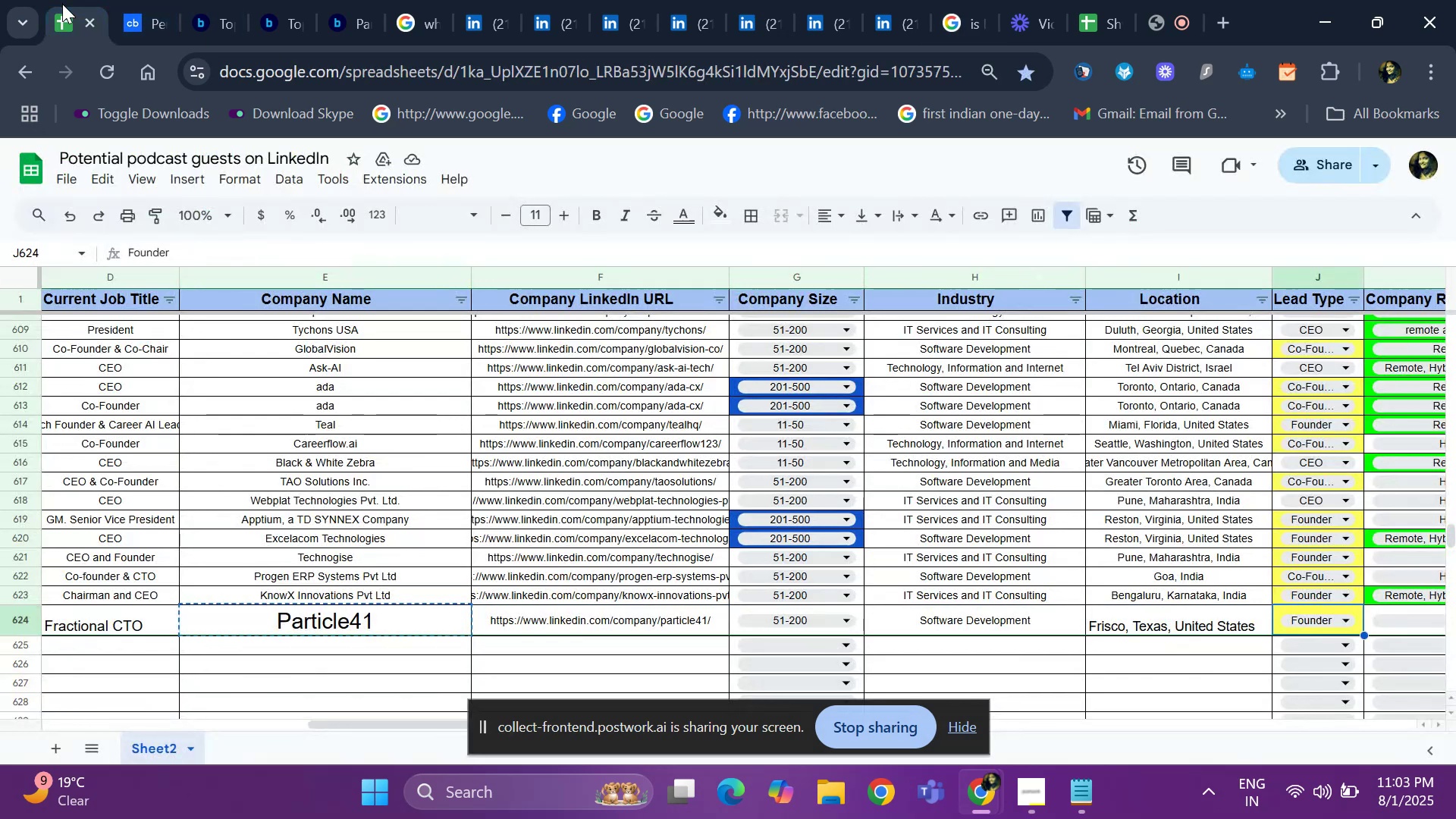 
key(ArrowRight)
 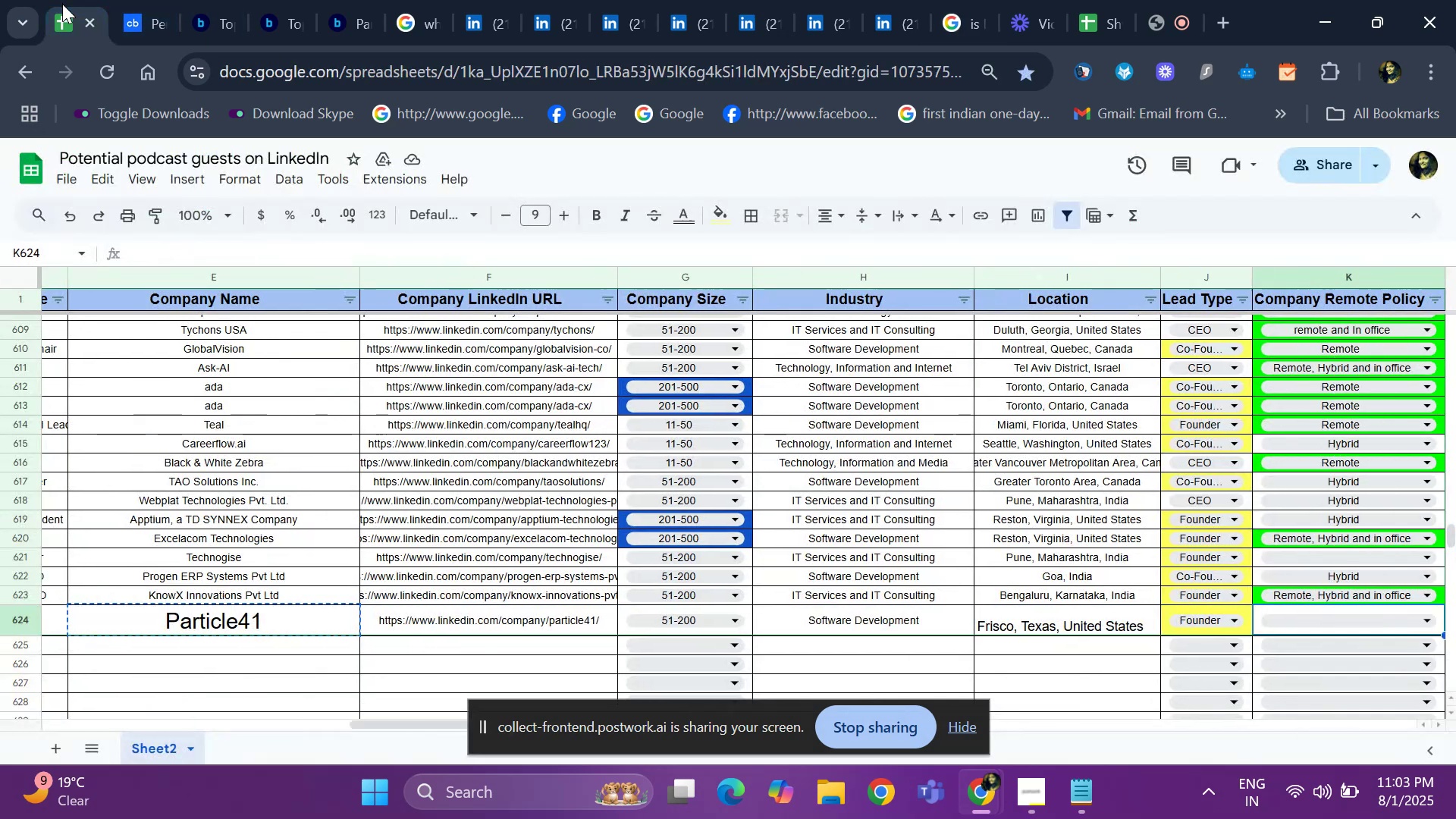 
key(ArrowRight)
 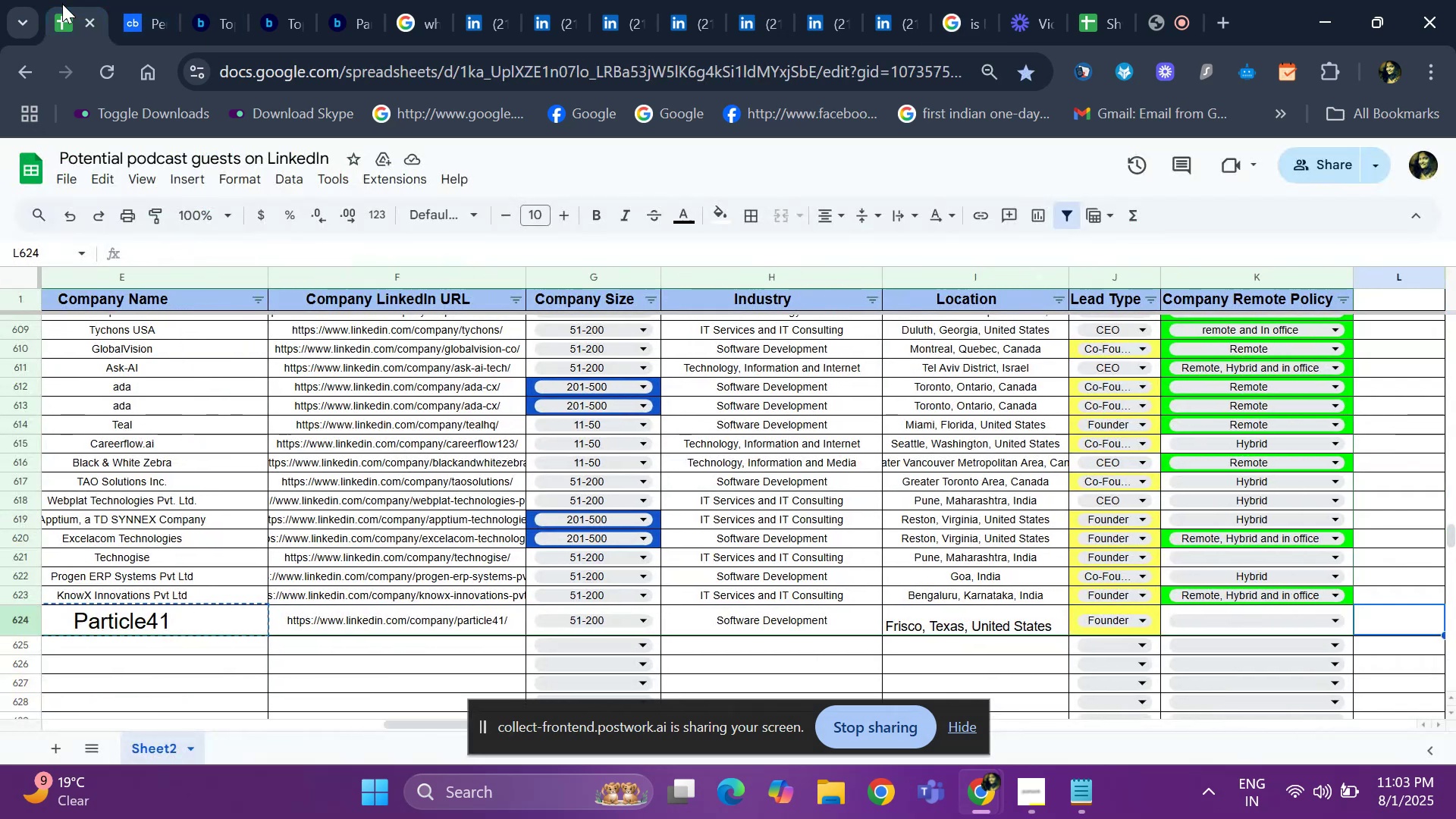 
key(ArrowLeft)
 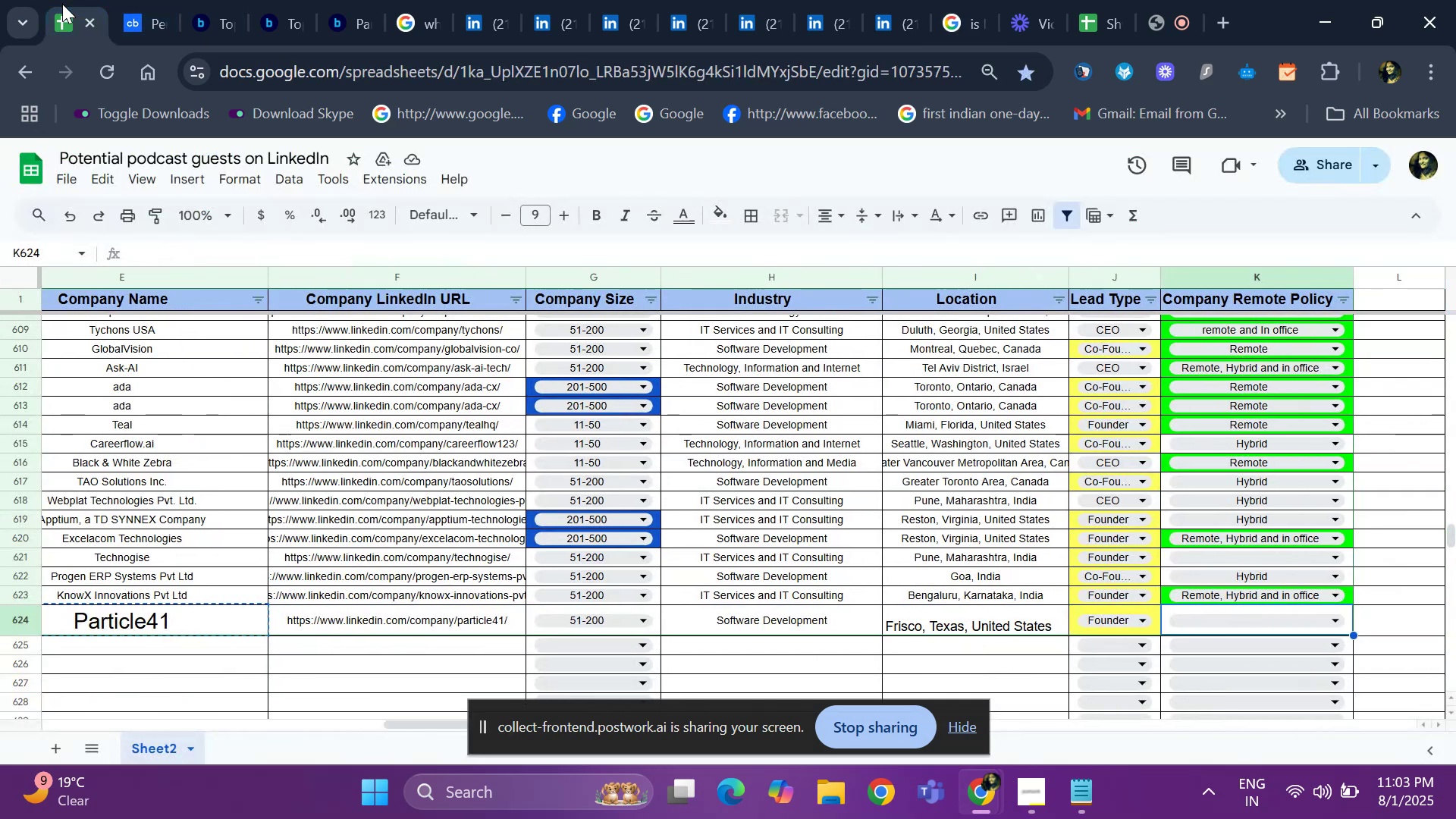 
key(Enter)
 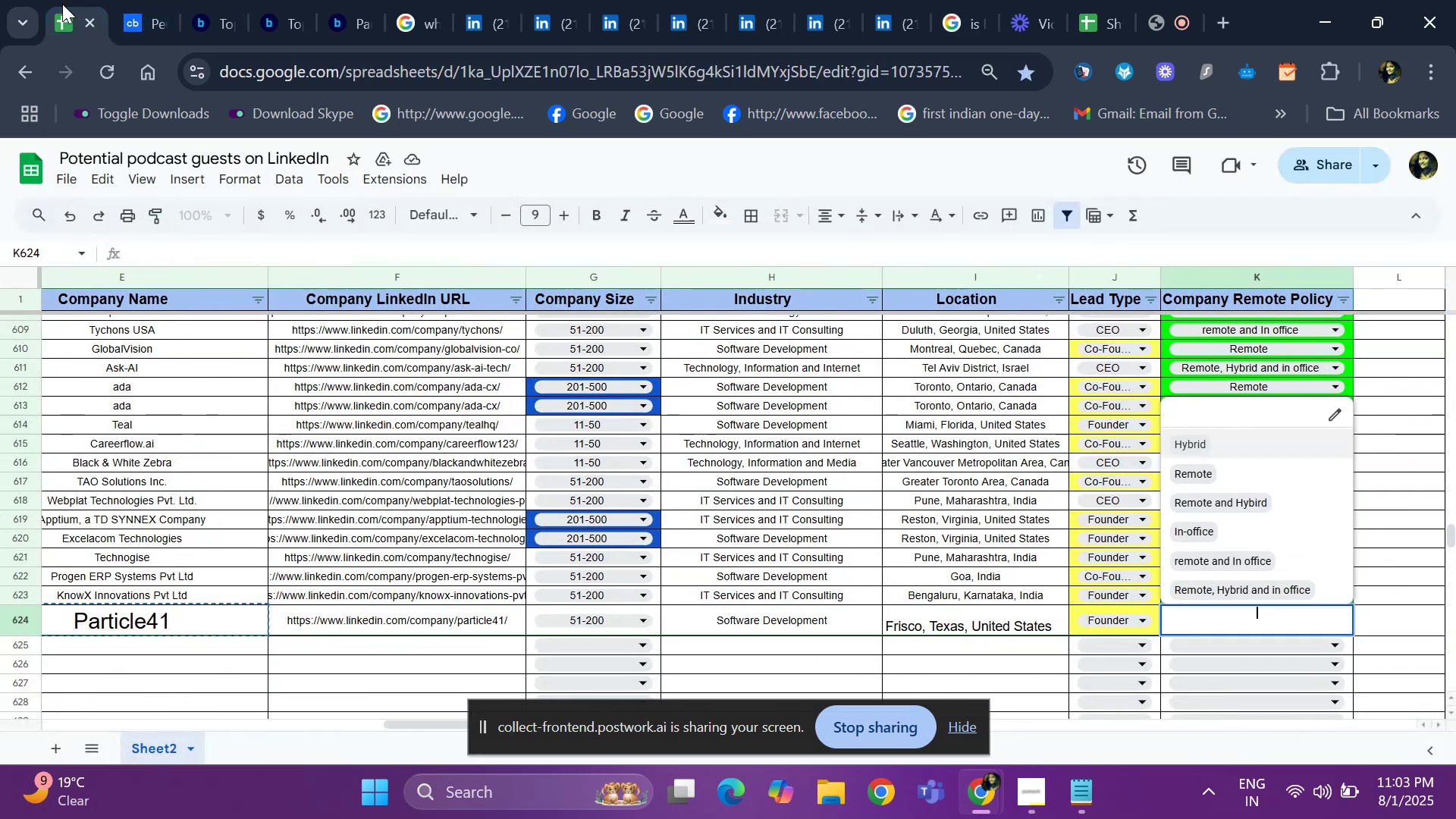 
key(ArrowDown)
 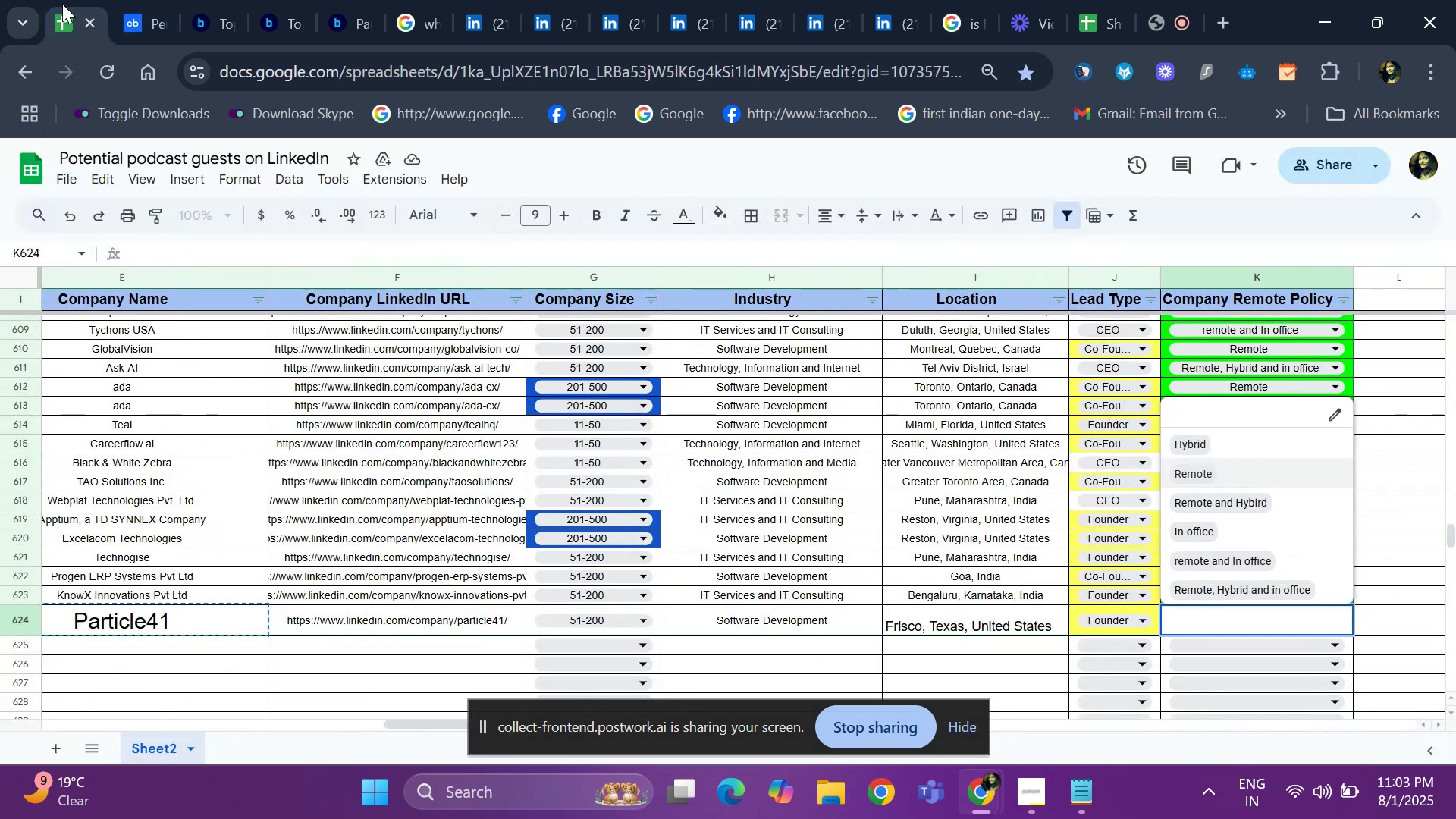 
key(ArrowDown)
 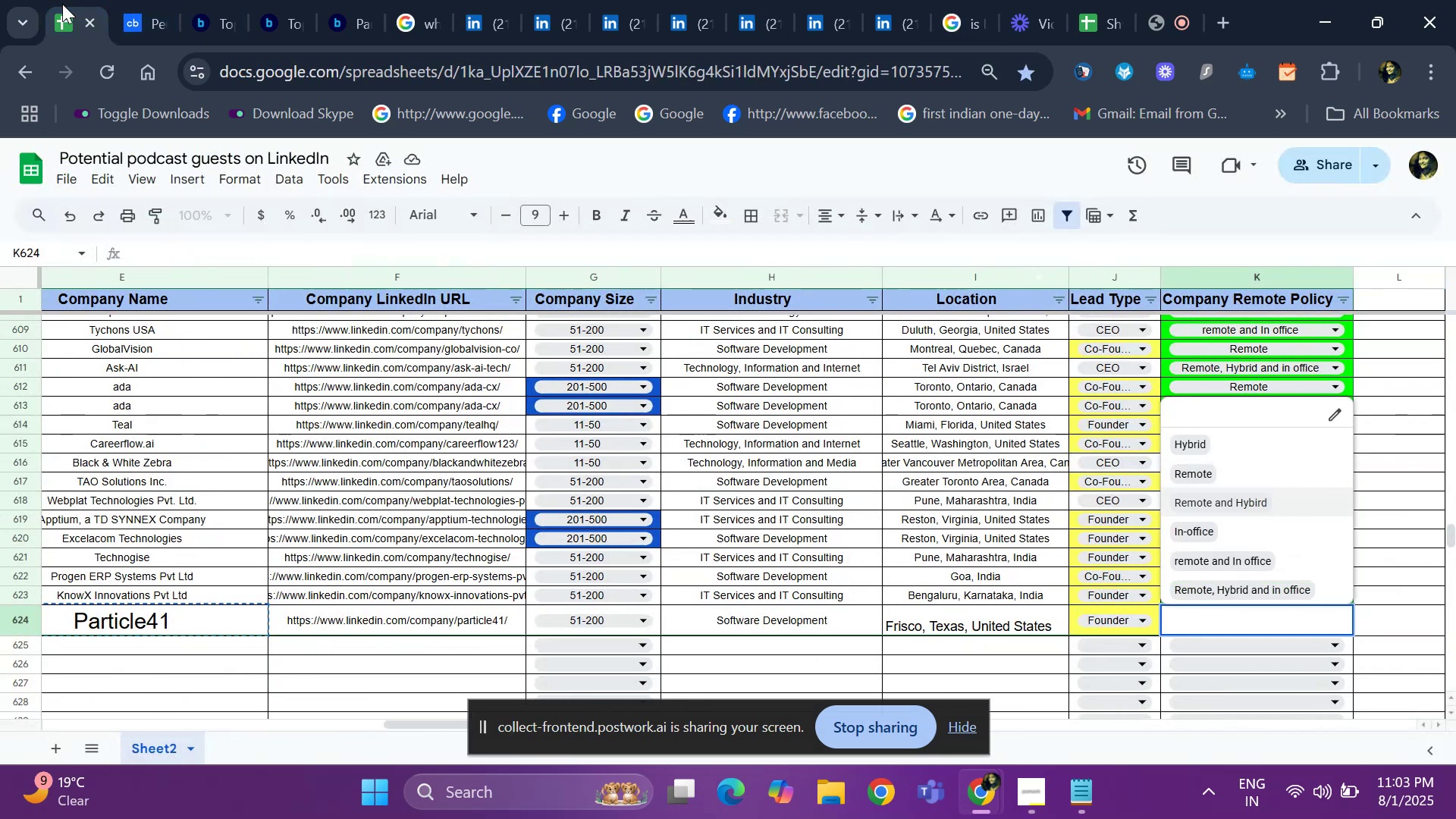 
key(ArrowDown)
 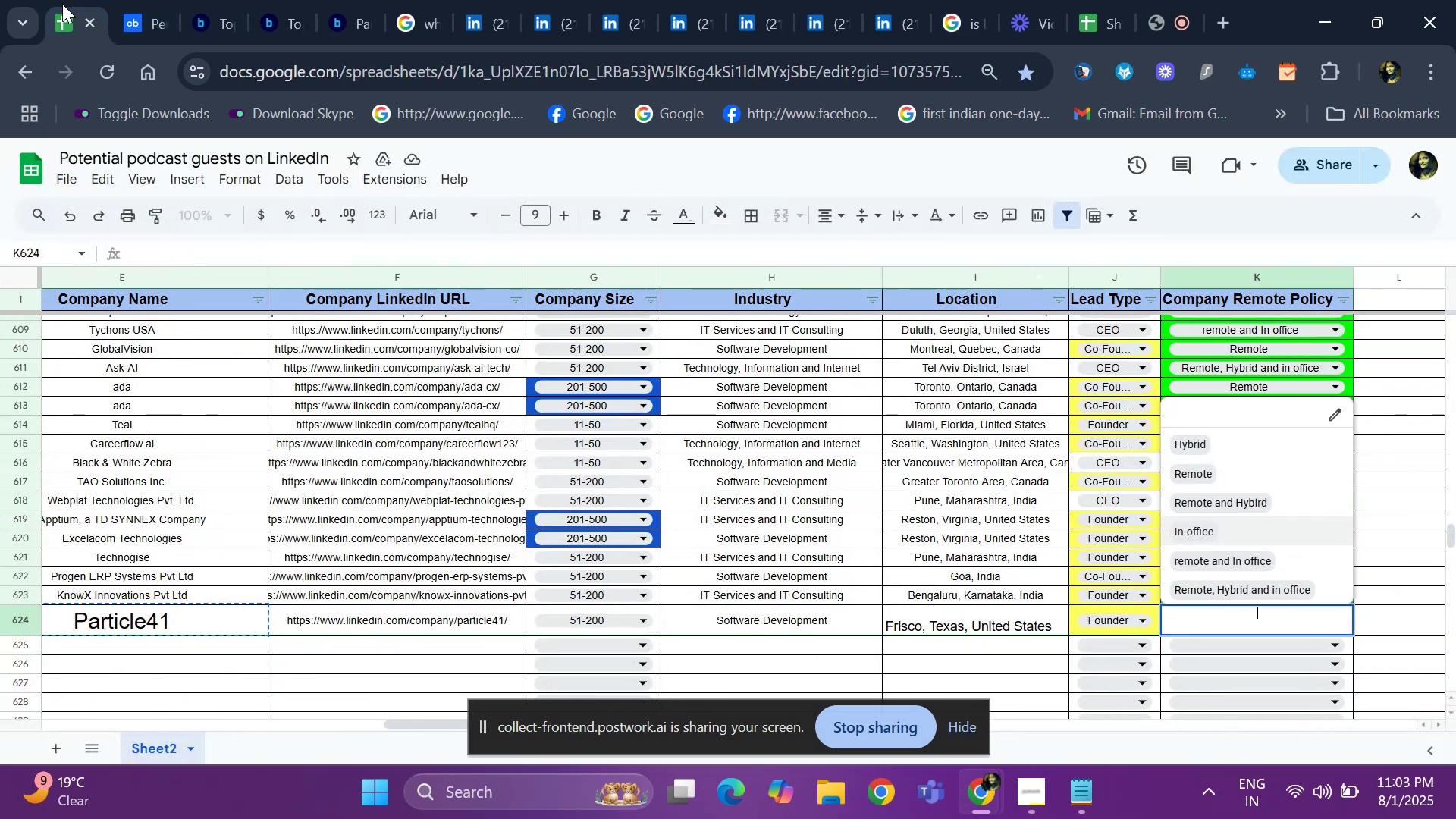 
key(ArrowDown)
 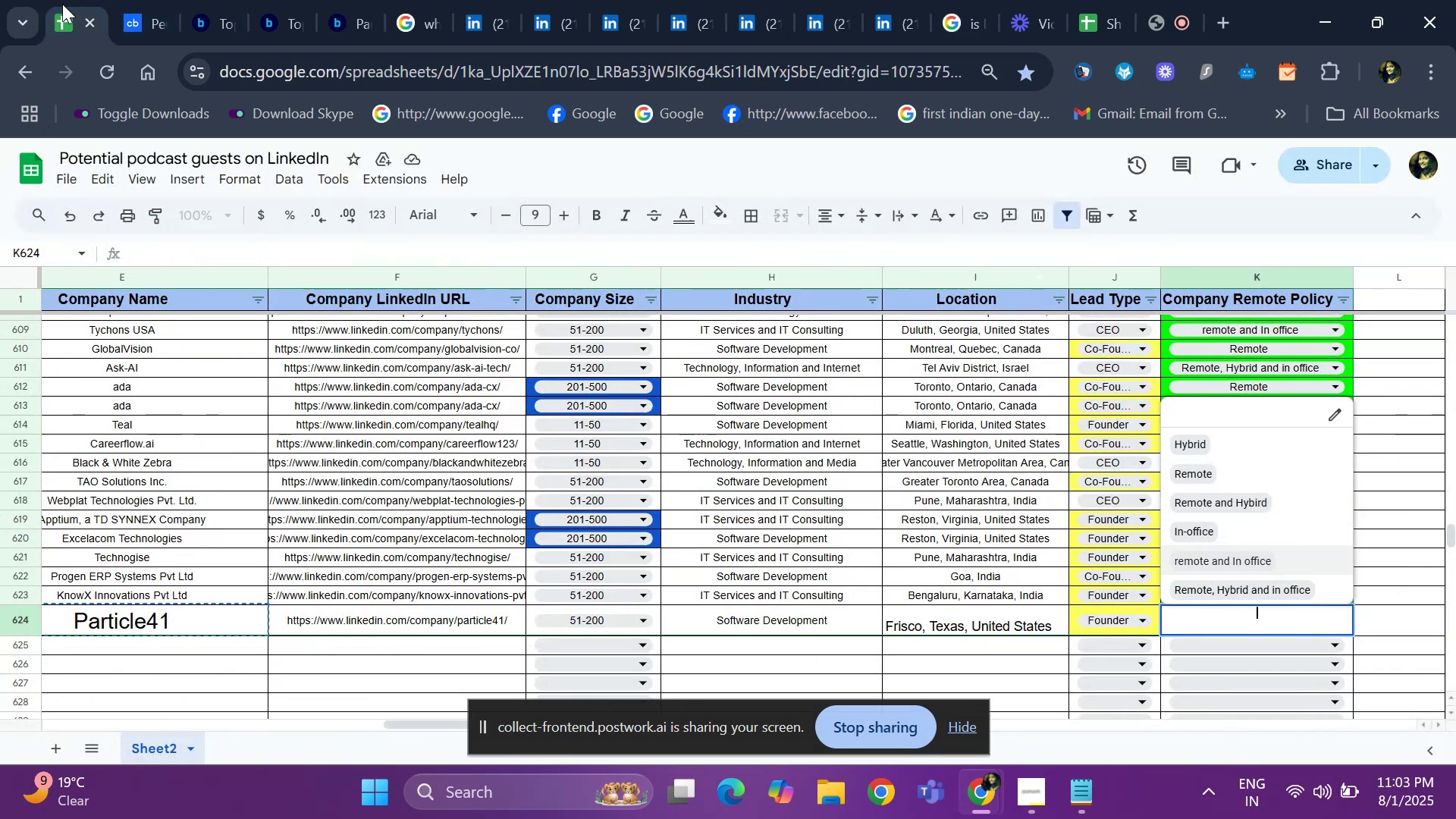 
key(ArrowDown)
 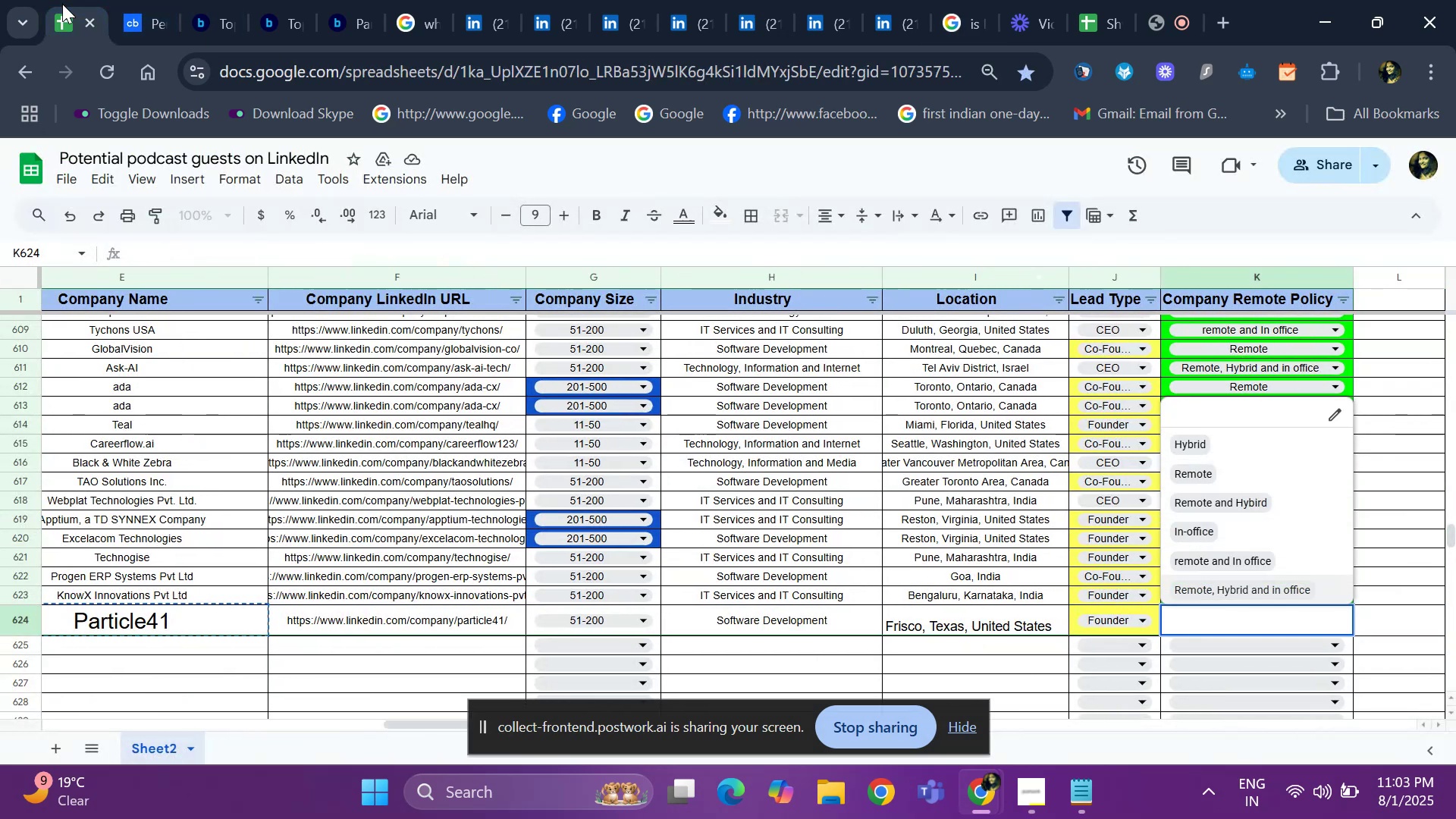 
key(Enter)
 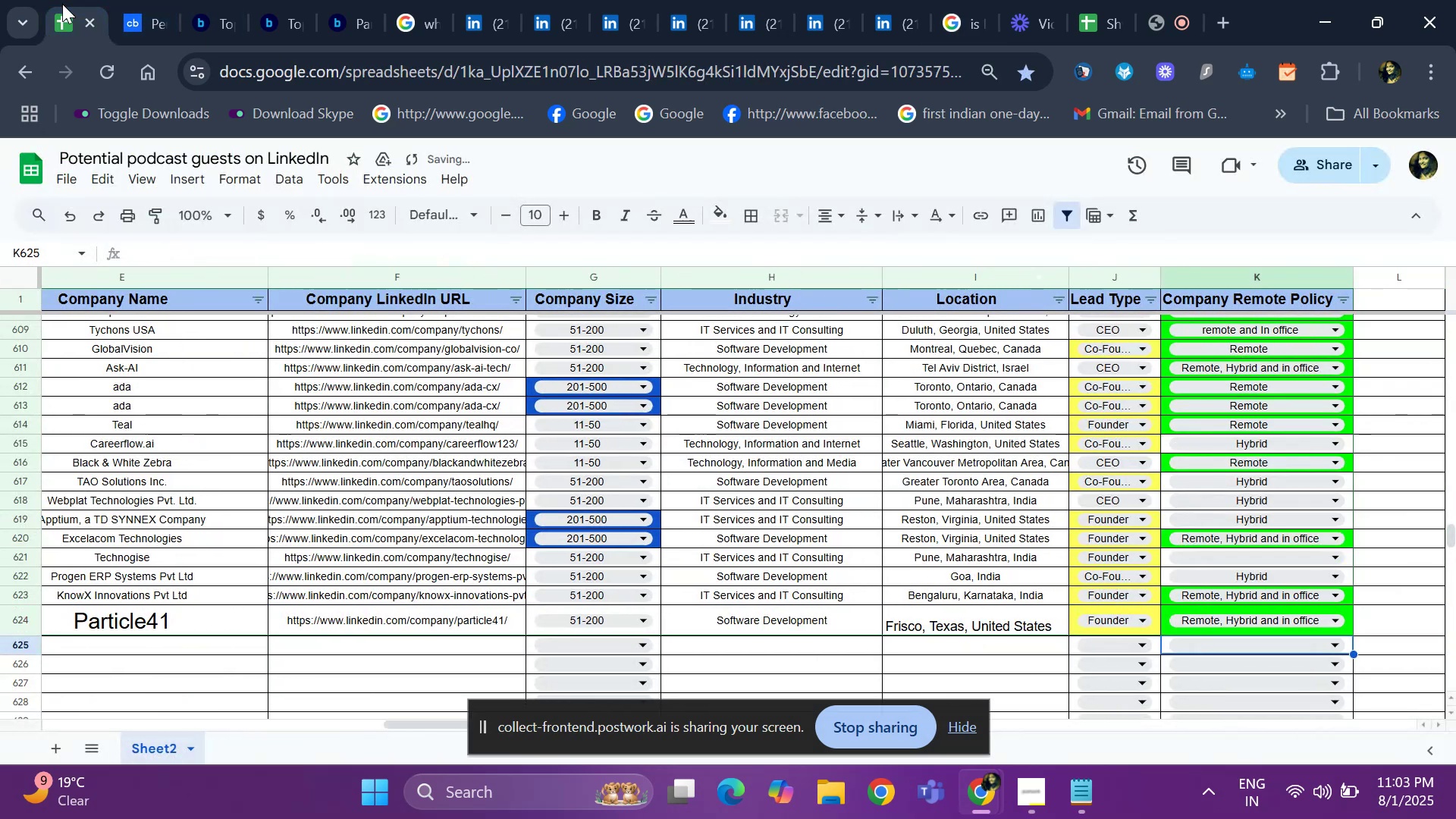 
hold_key(key=ArrowLeft, duration=1.15)
 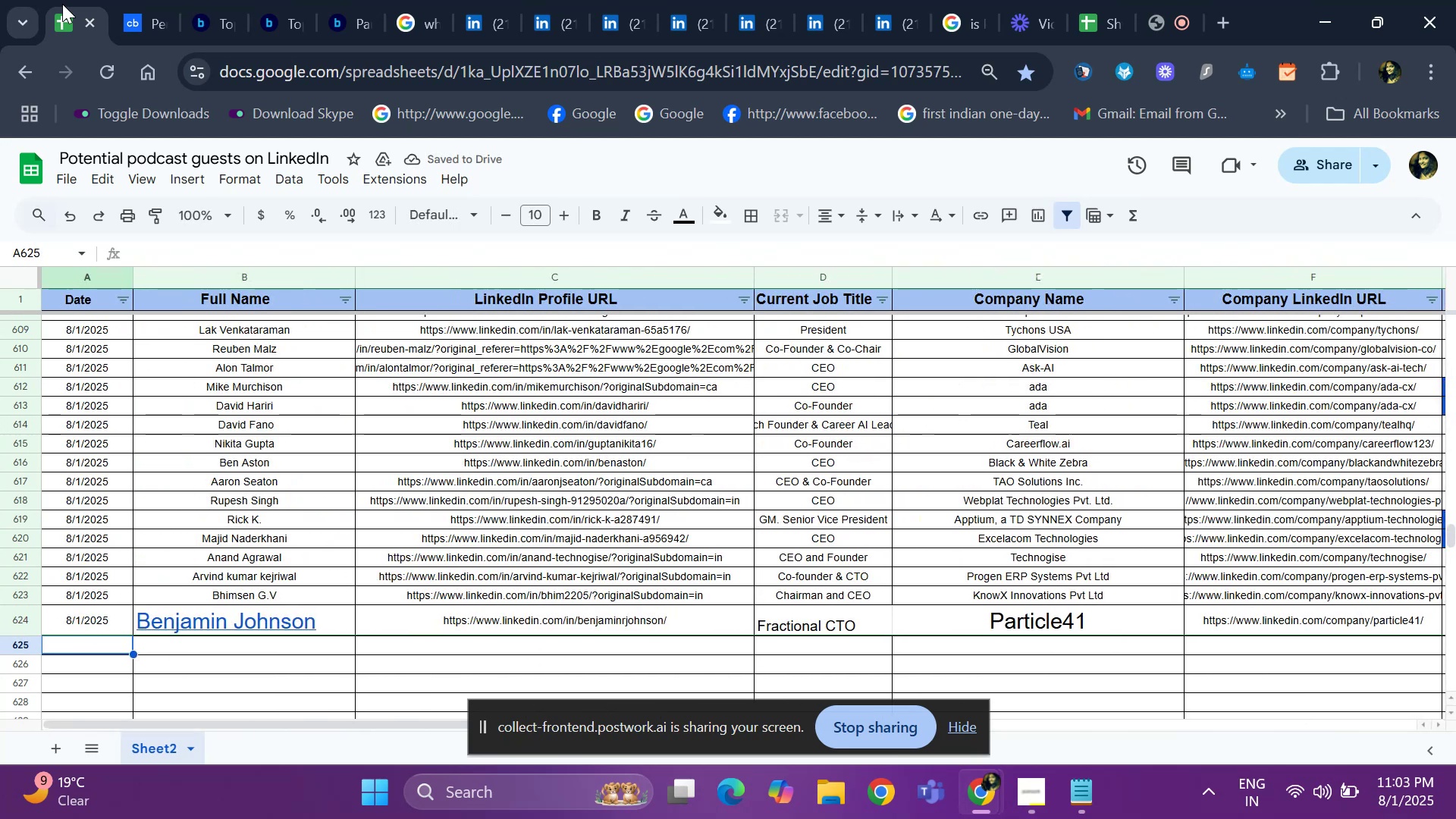 
key(Control+D)
 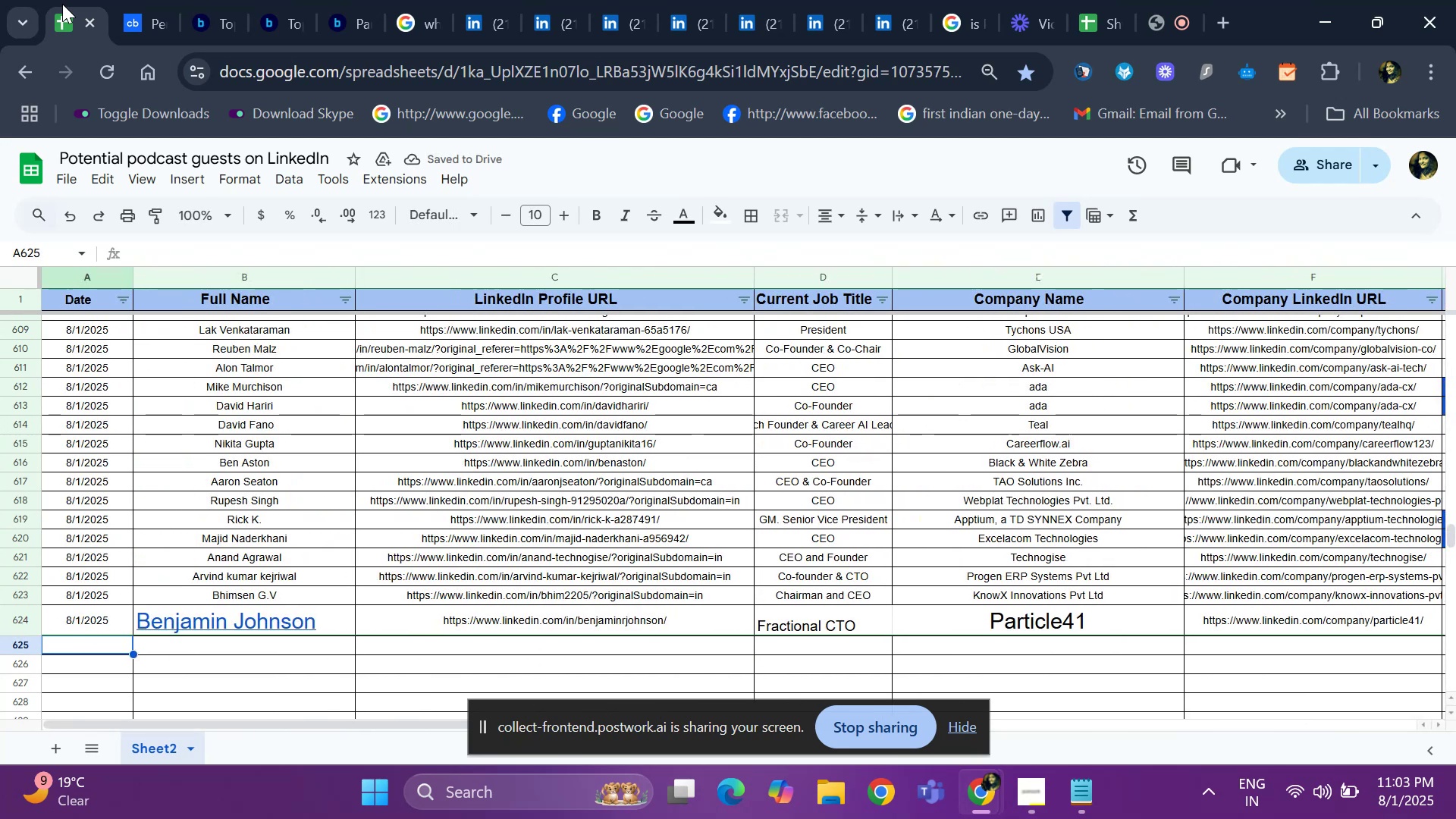 
key(ArrowRight)
 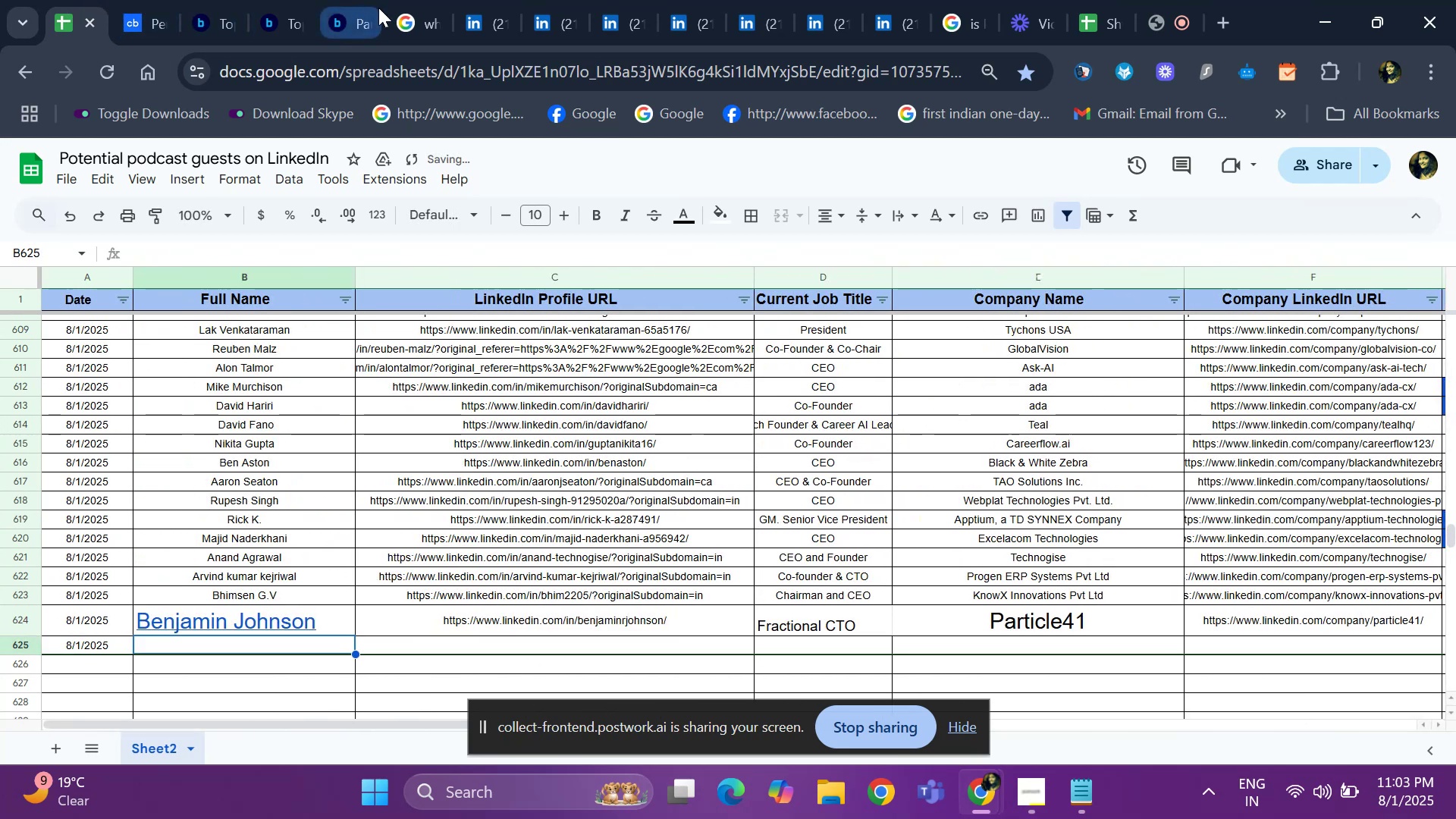 
left_click([472, 16])
 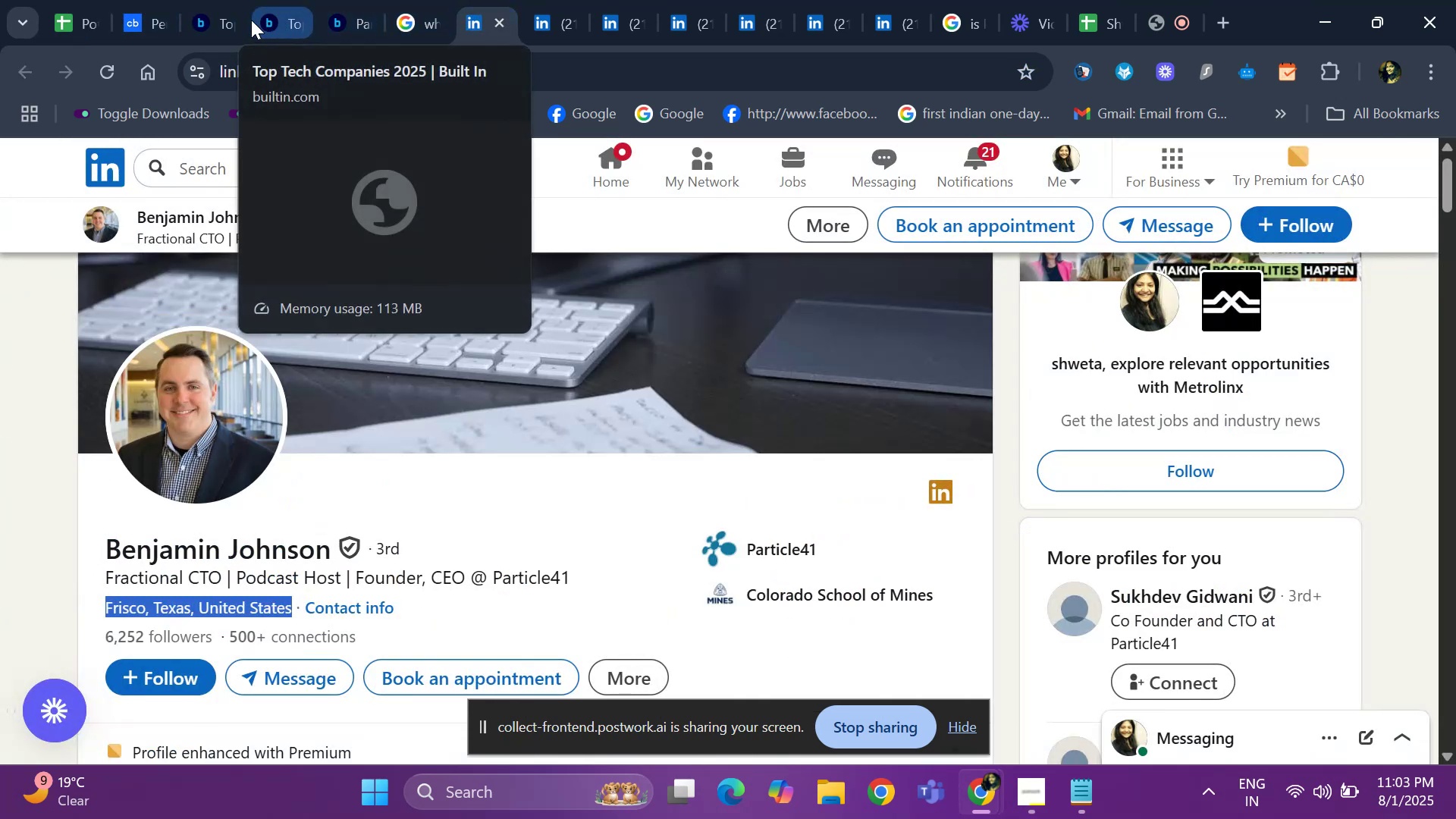 
left_click([221, 17])
 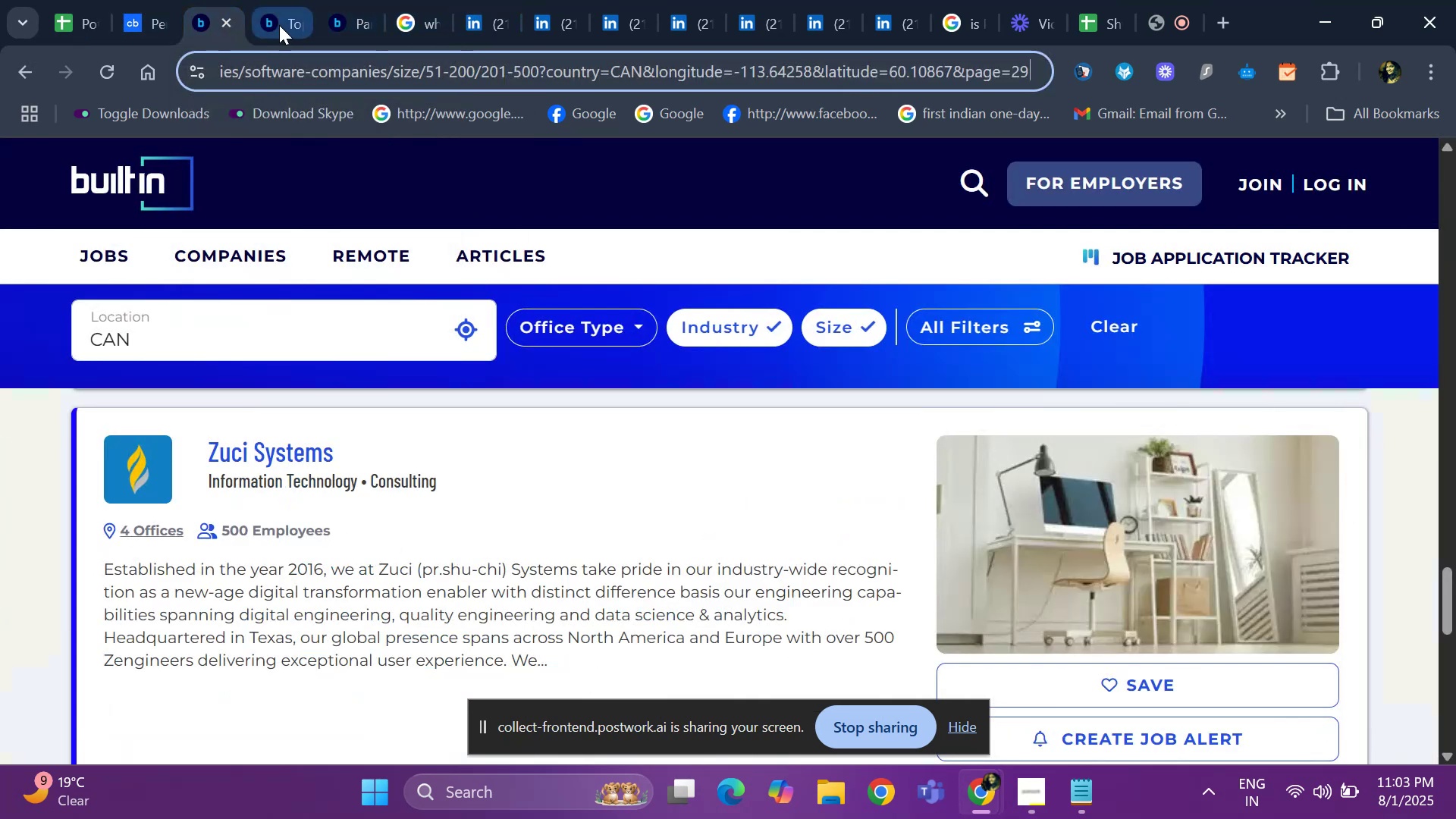 
left_click([279, 25])
 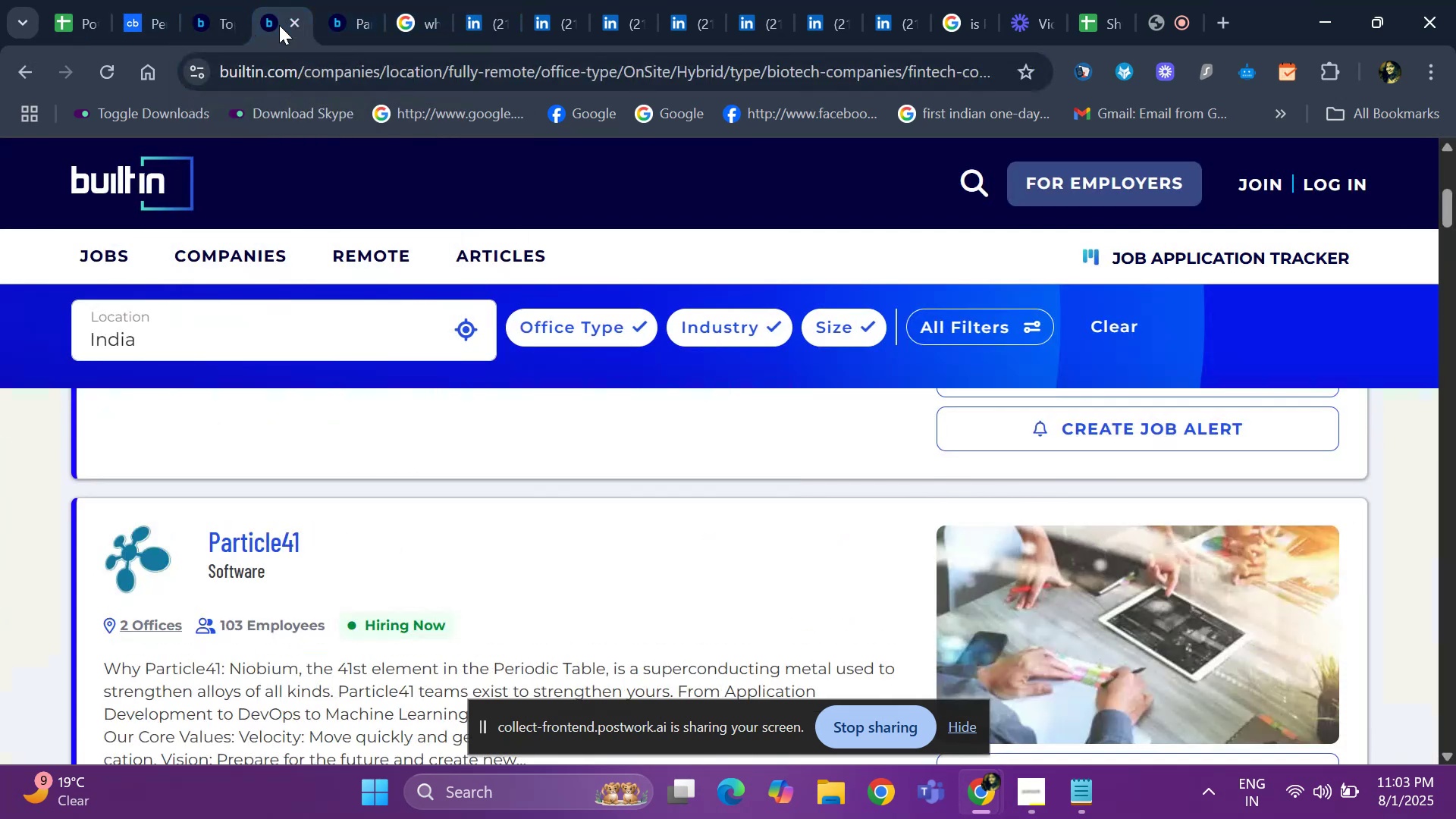 
hold_key(key=ArrowDown, duration=0.74)
 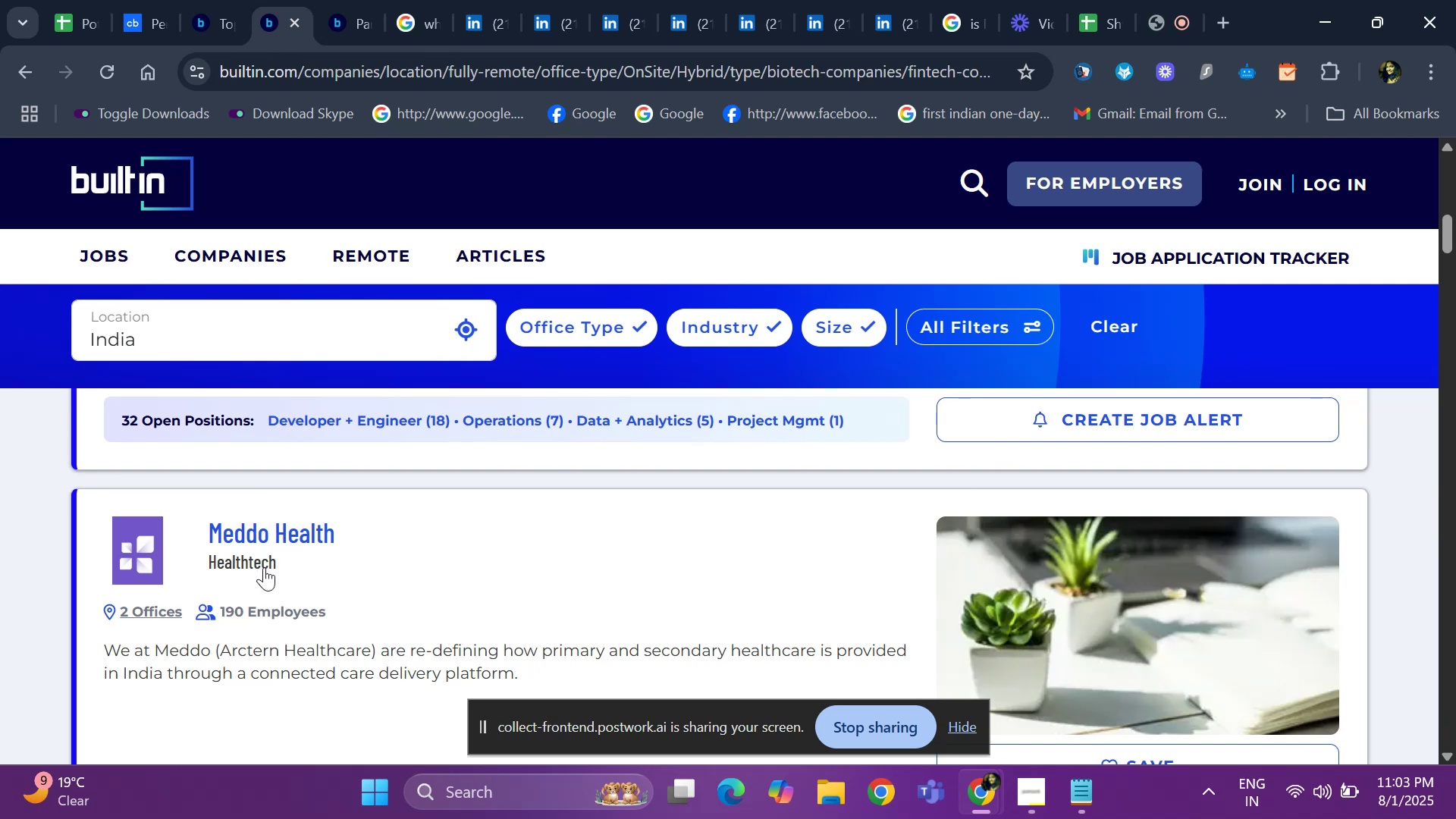 
key(ArrowDown)
 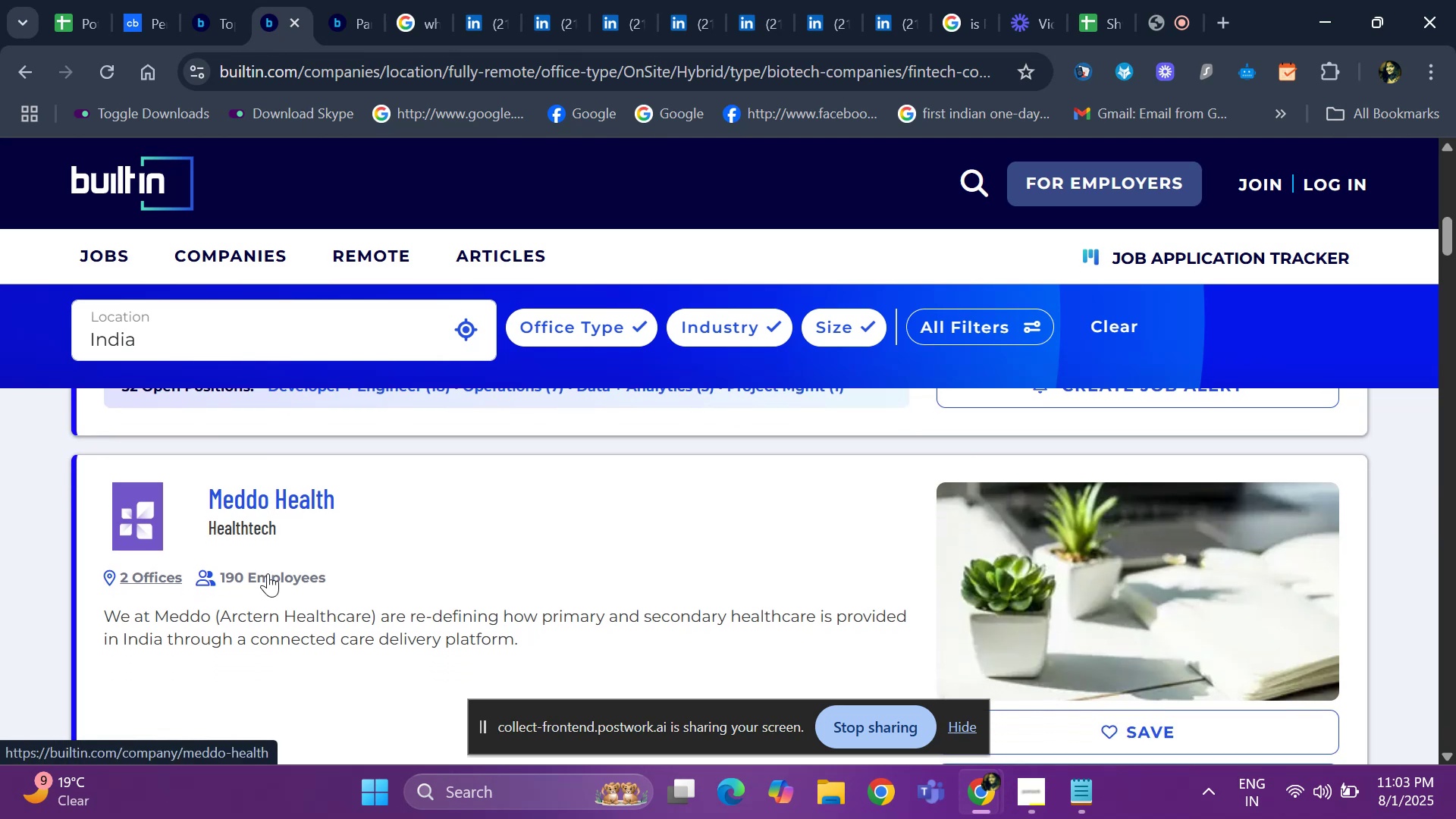 
hold_key(key=ArrowDown, duration=0.63)
 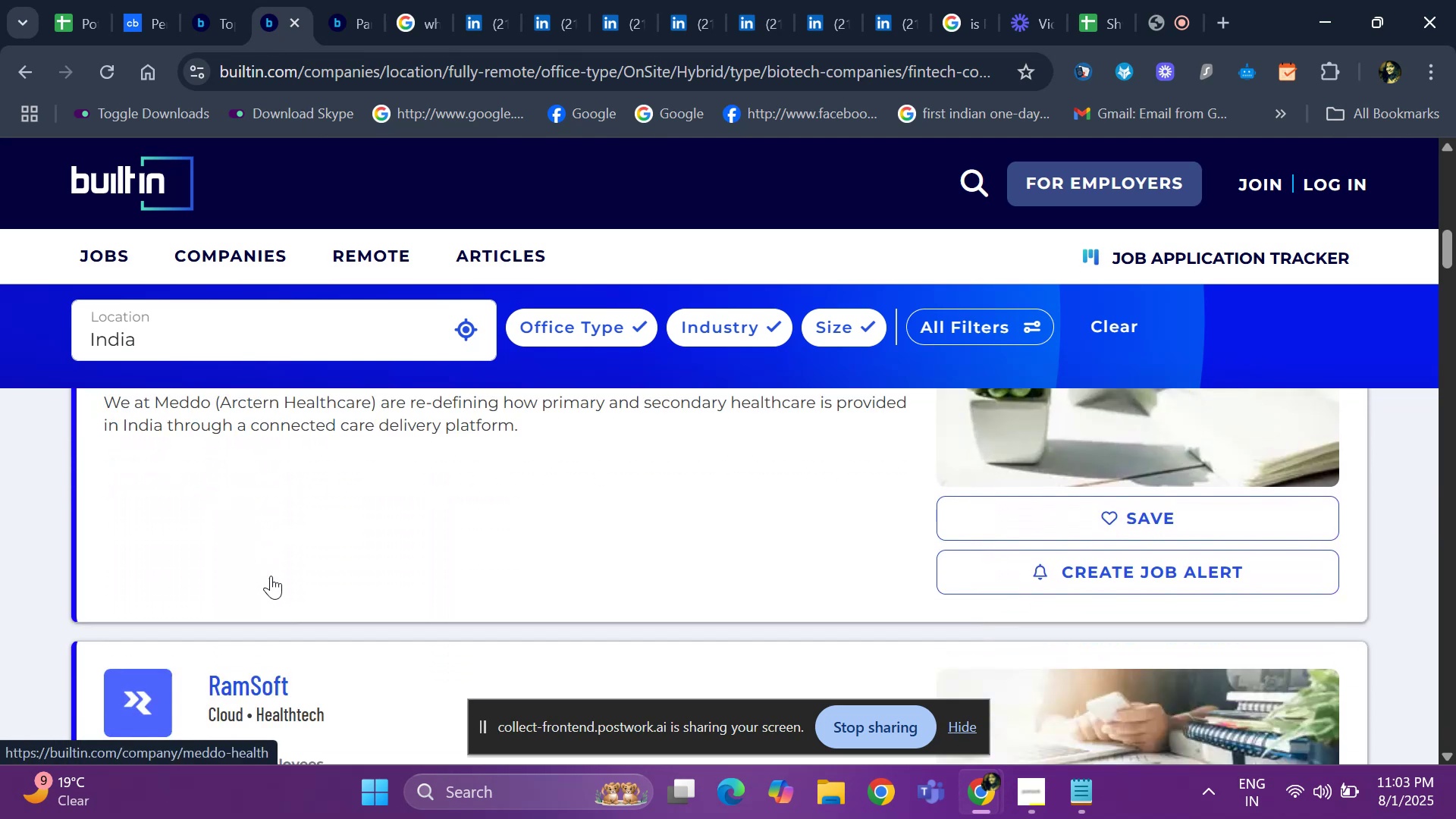 
key(ArrowDown)
 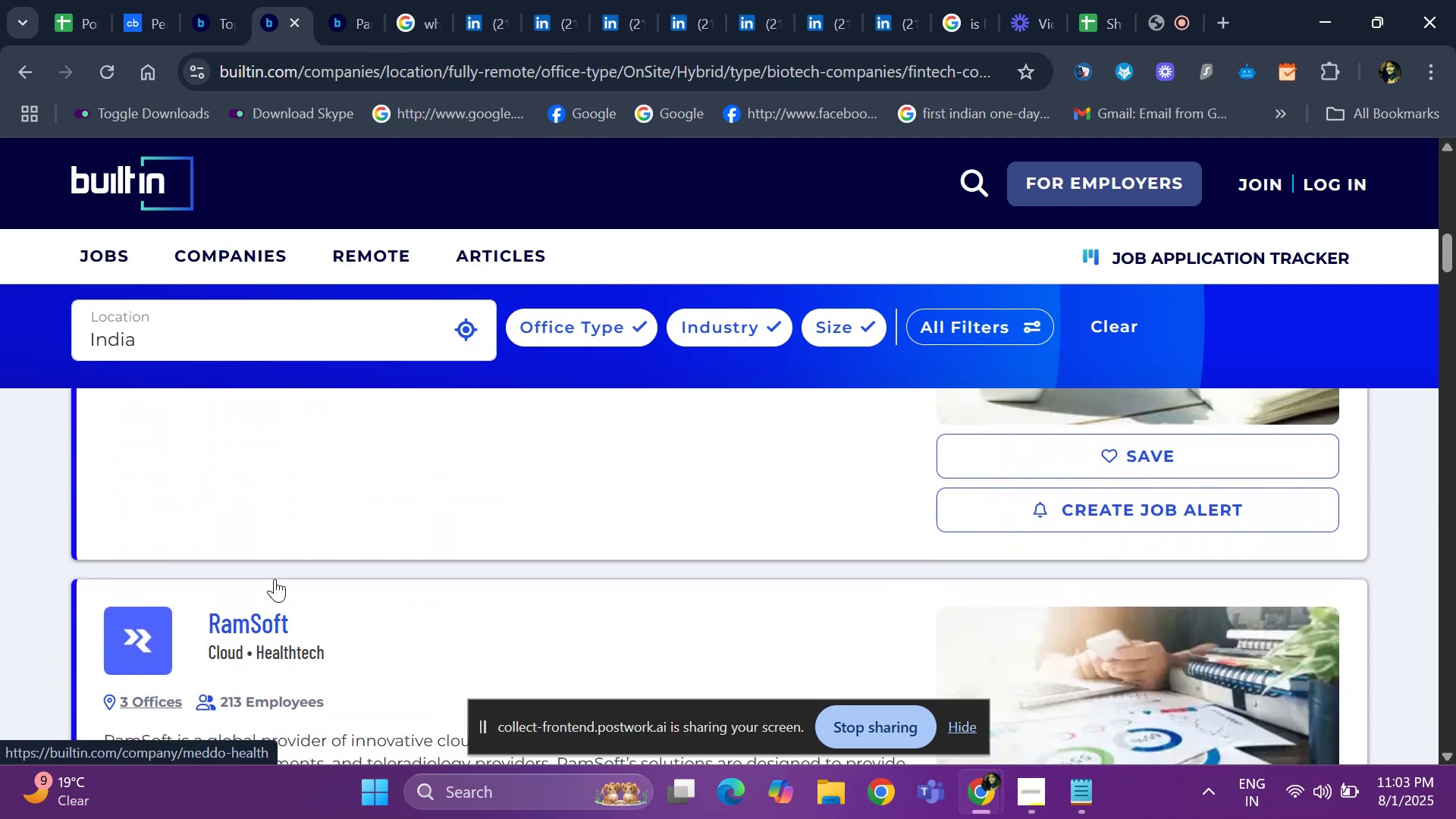 
key(ArrowDown)
 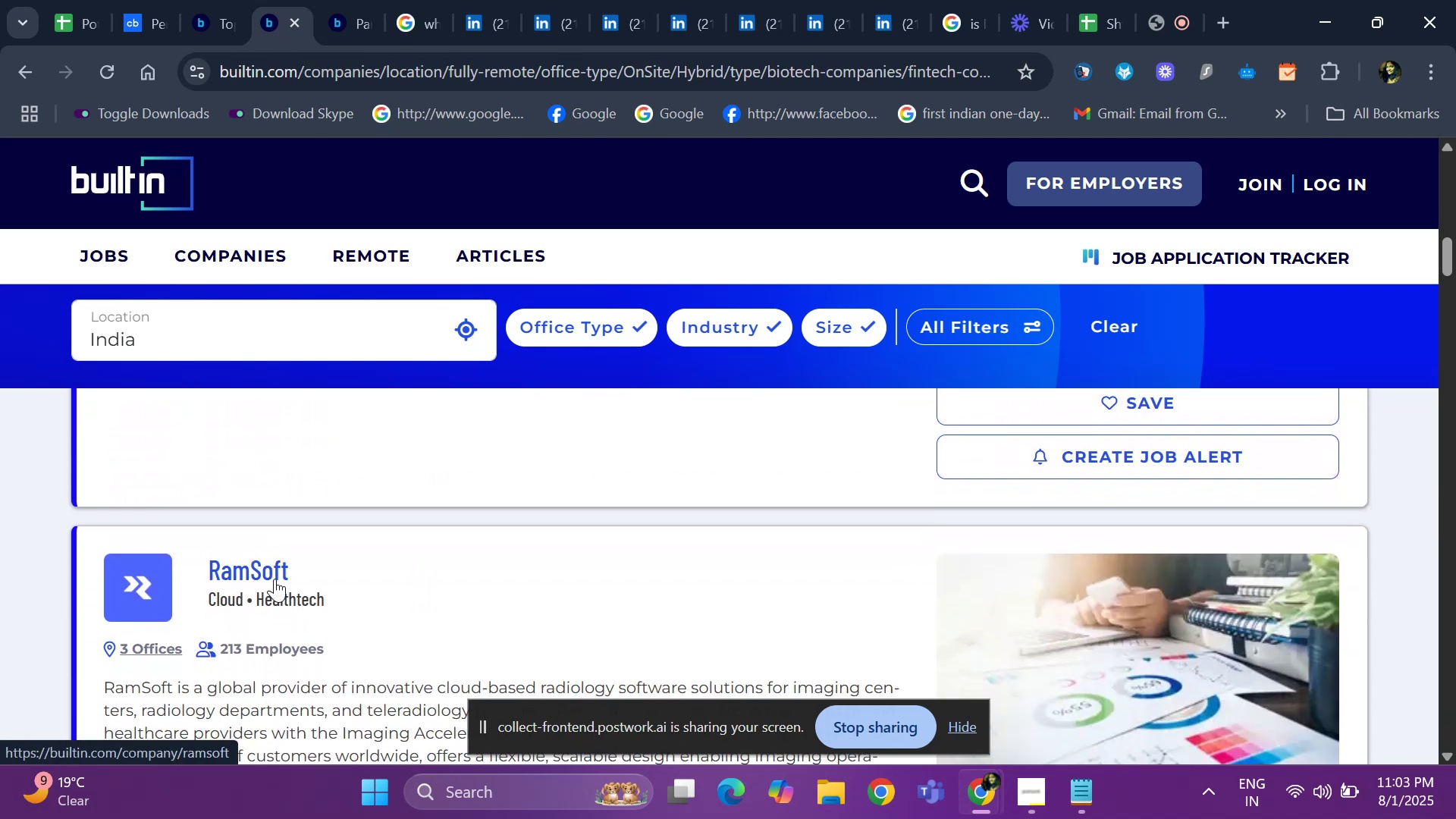 
key(ArrowDown)
 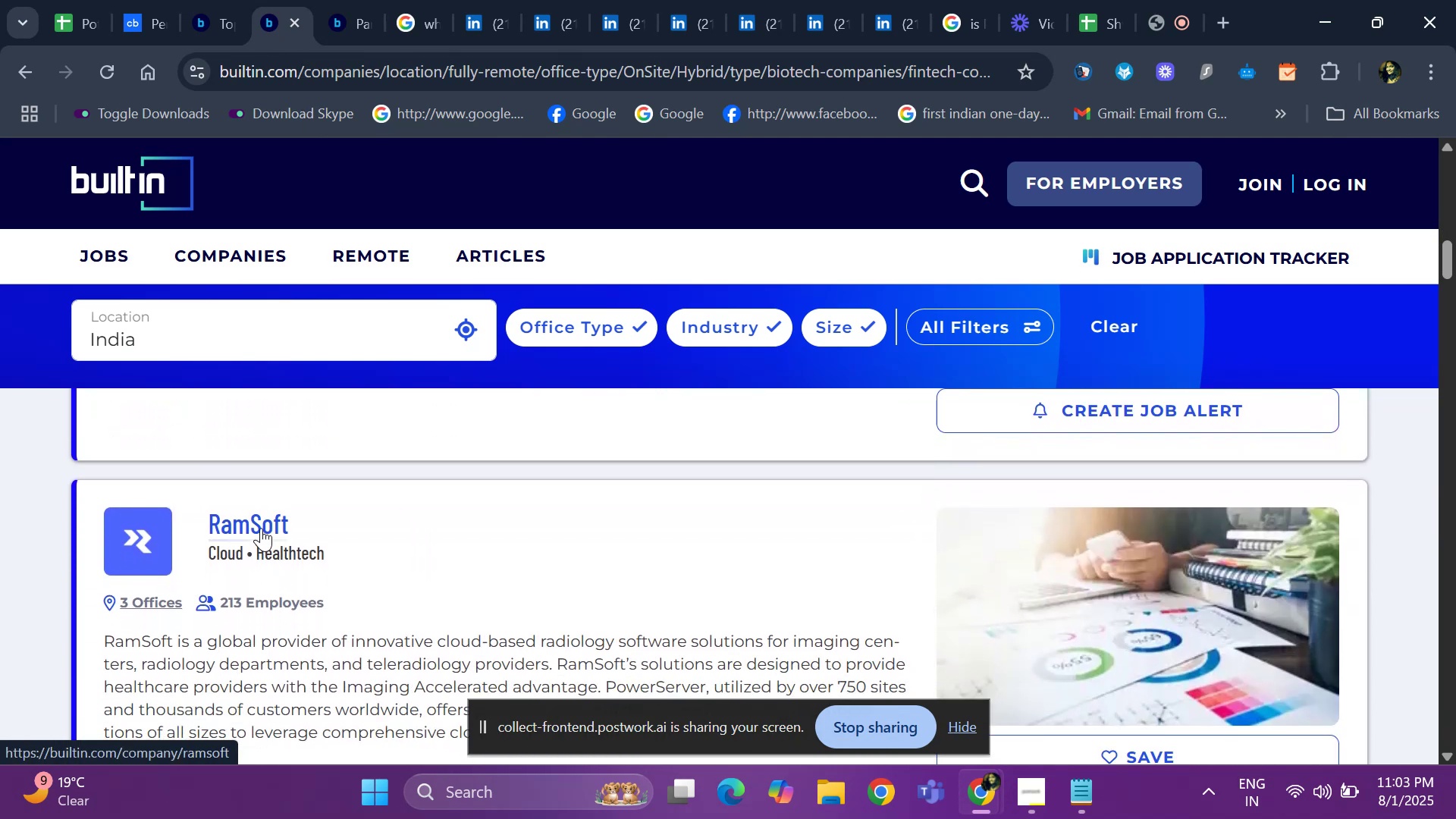 
key(ArrowDown)
 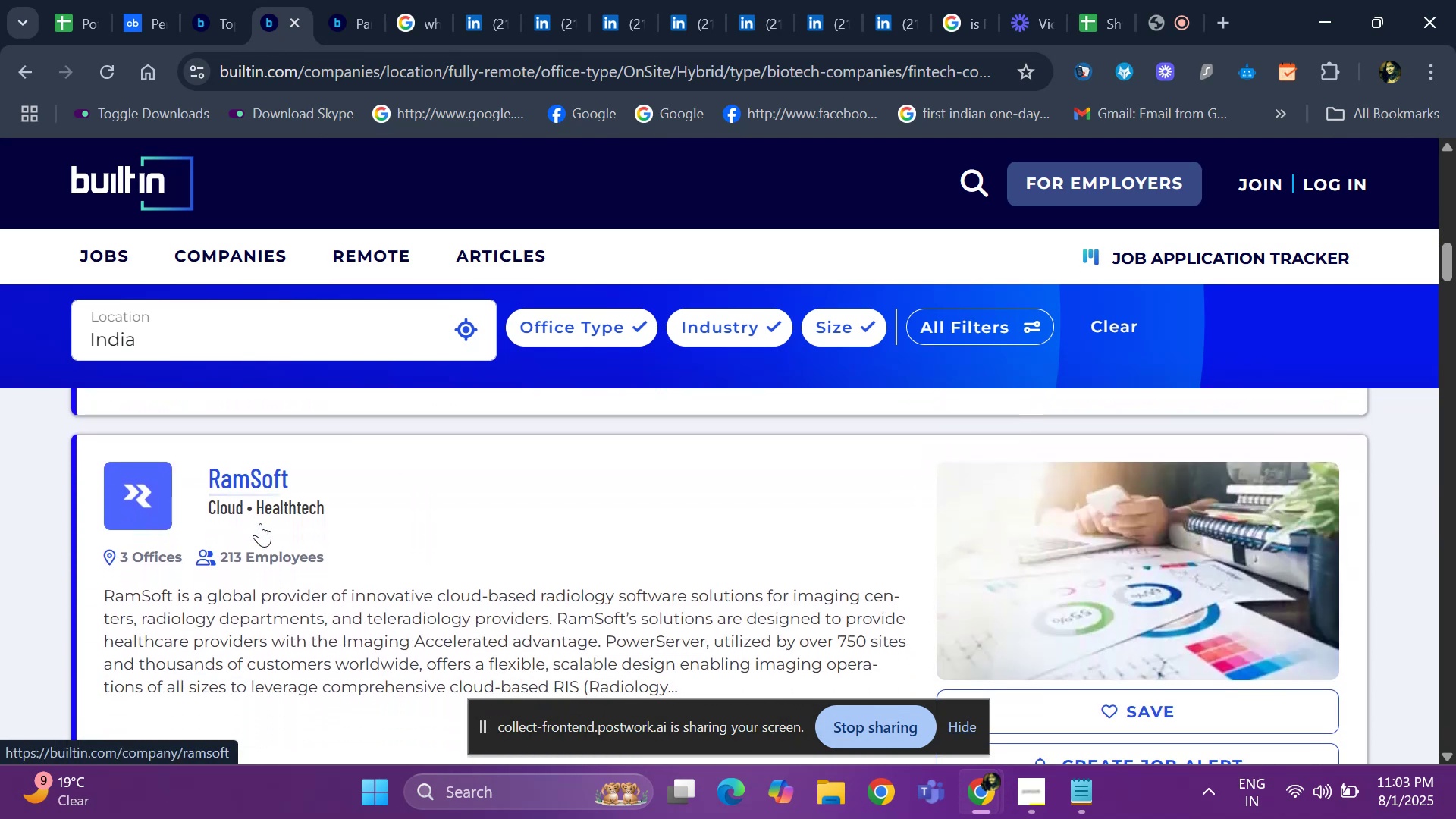 
key(ArrowDown)
 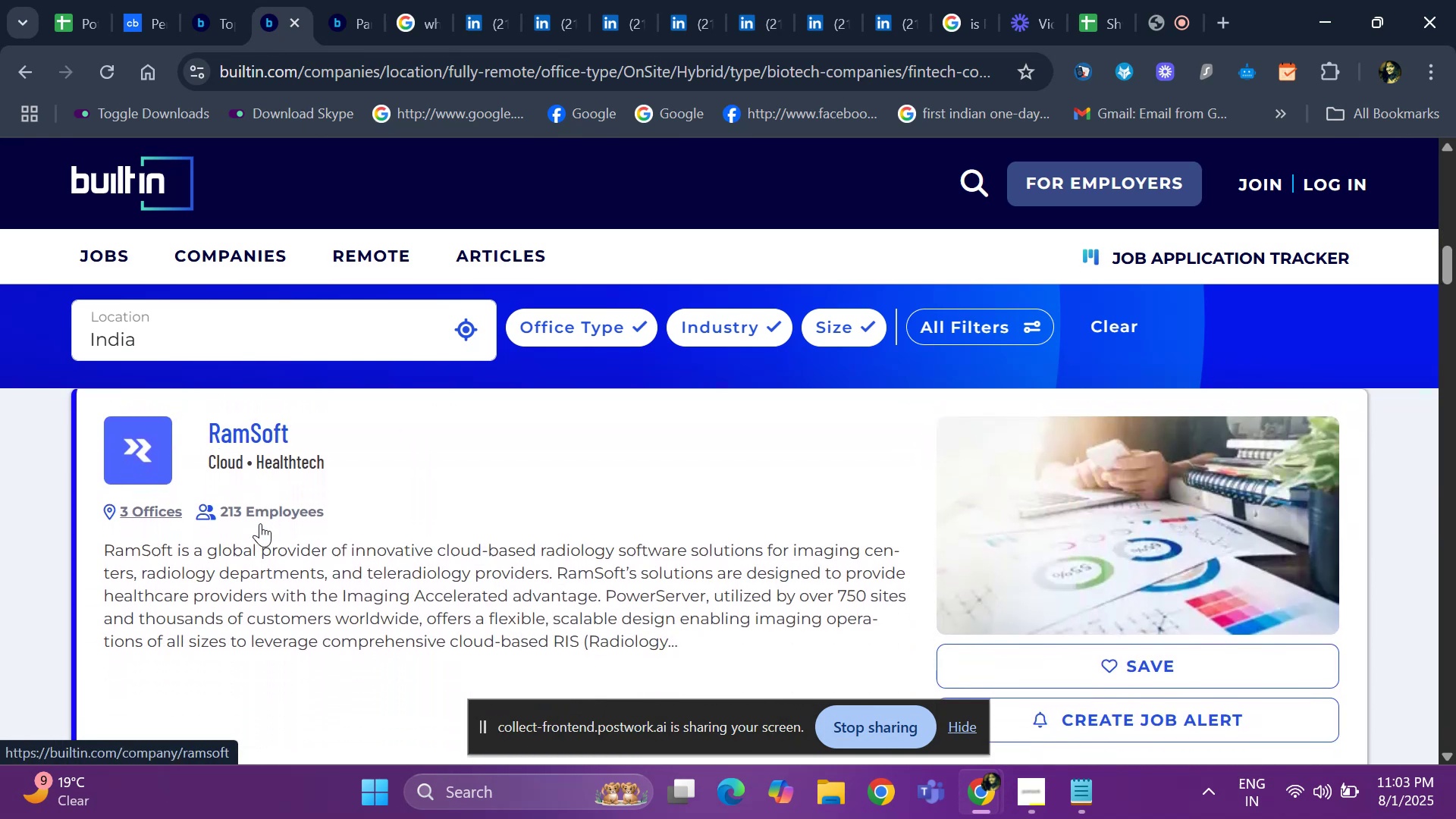 
key(ArrowUp)
 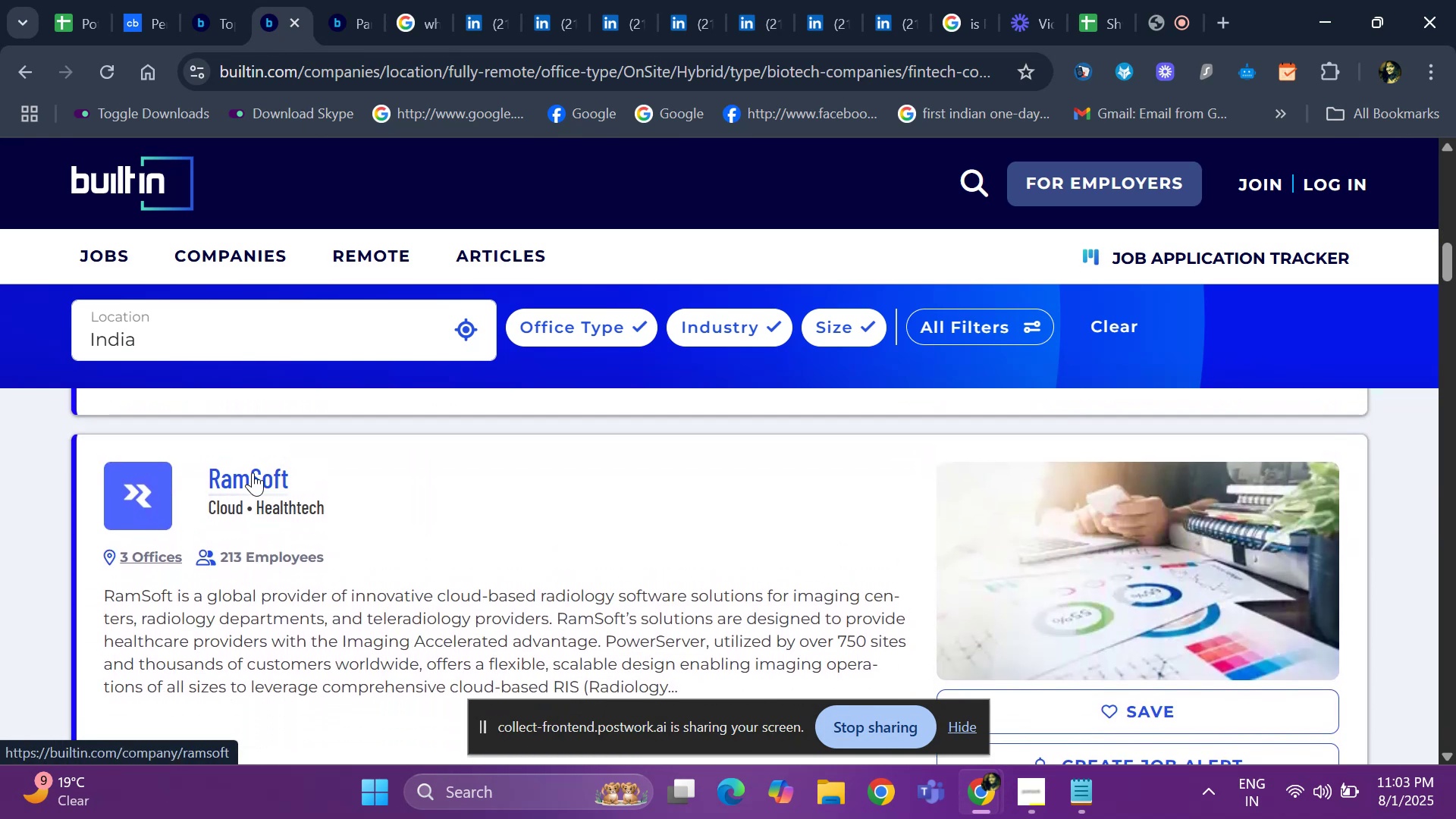 
right_click([253, 472])
 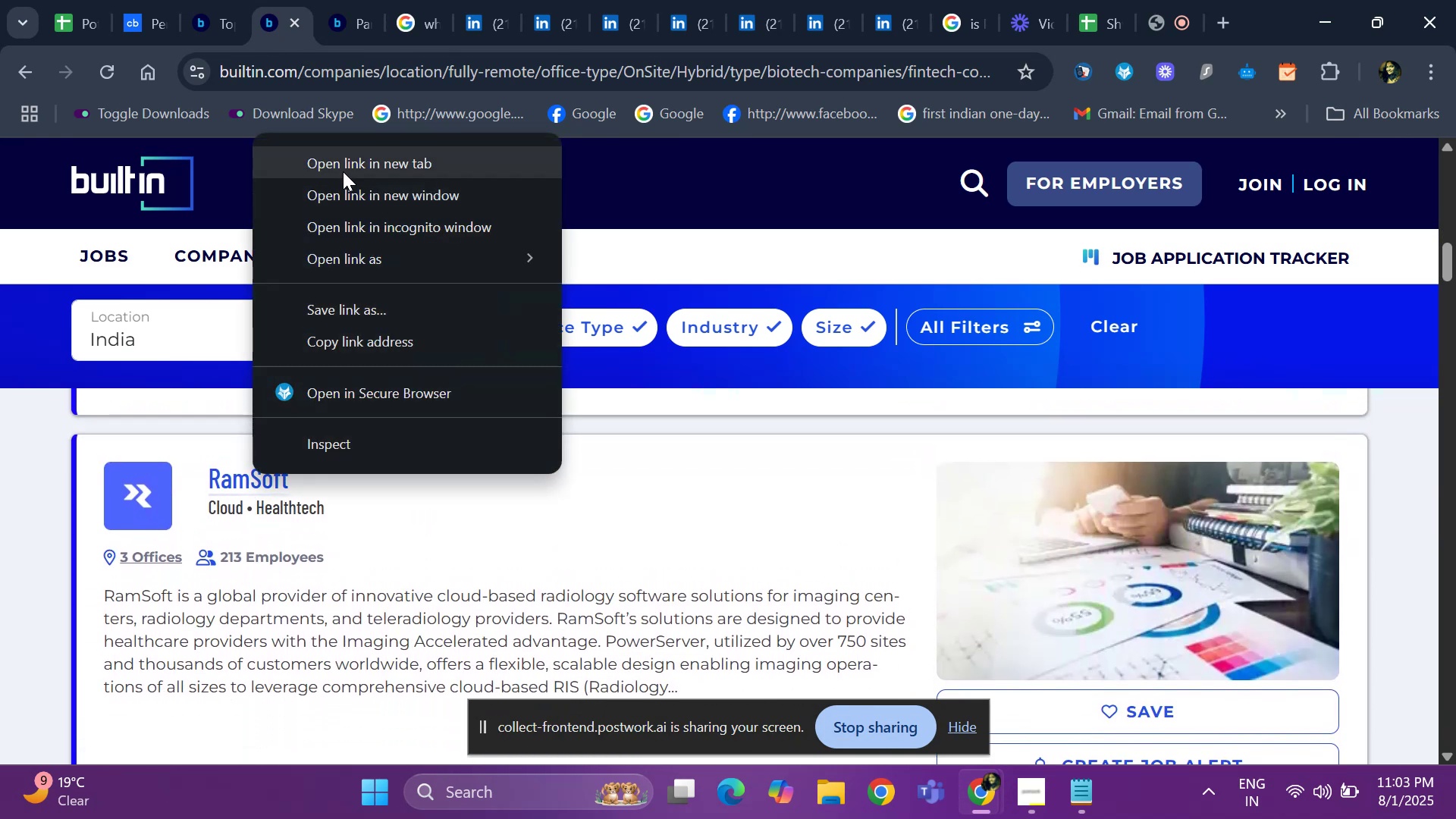 
left_click([343, 171])
 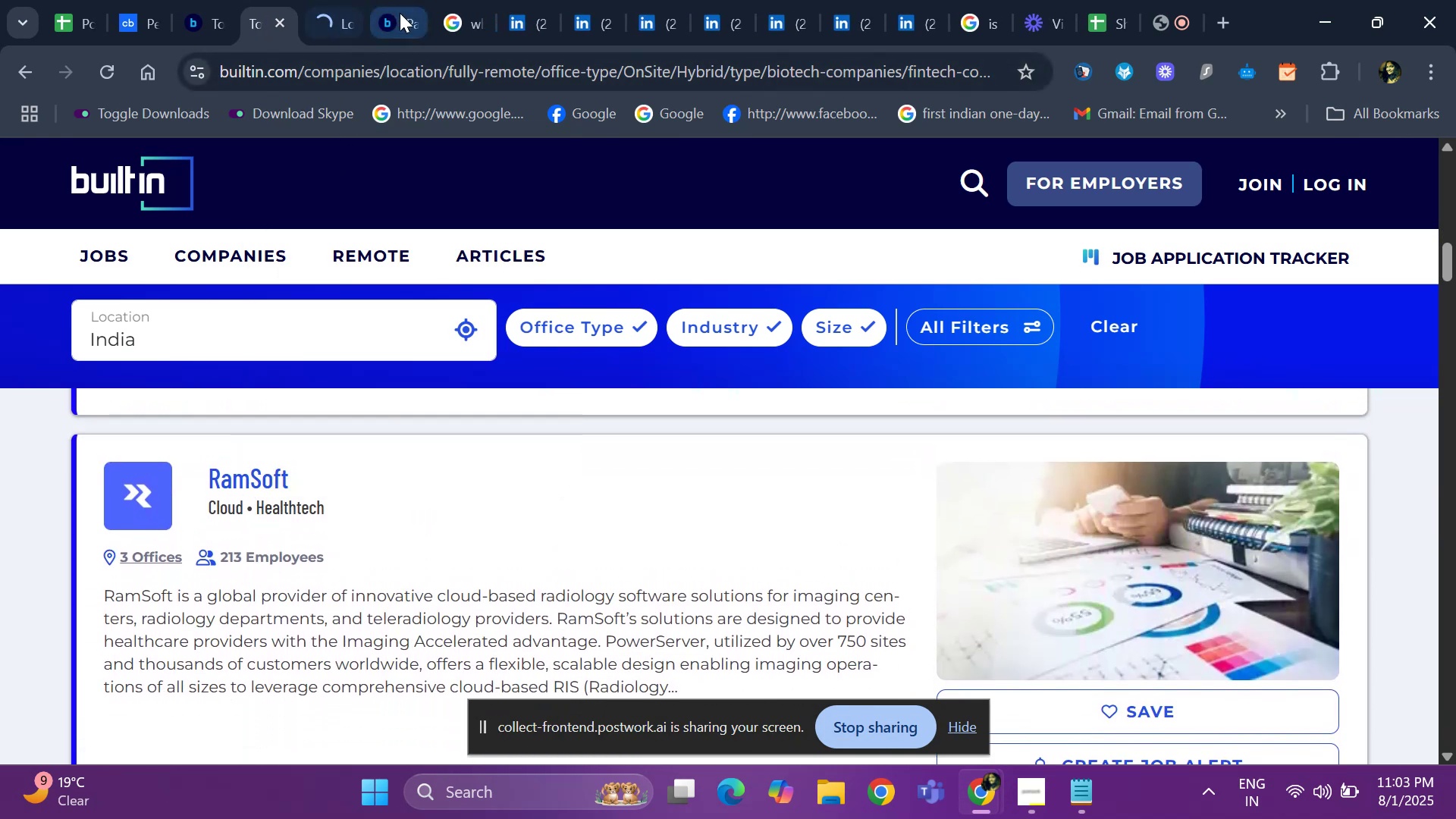 
left_click([400, 13])
 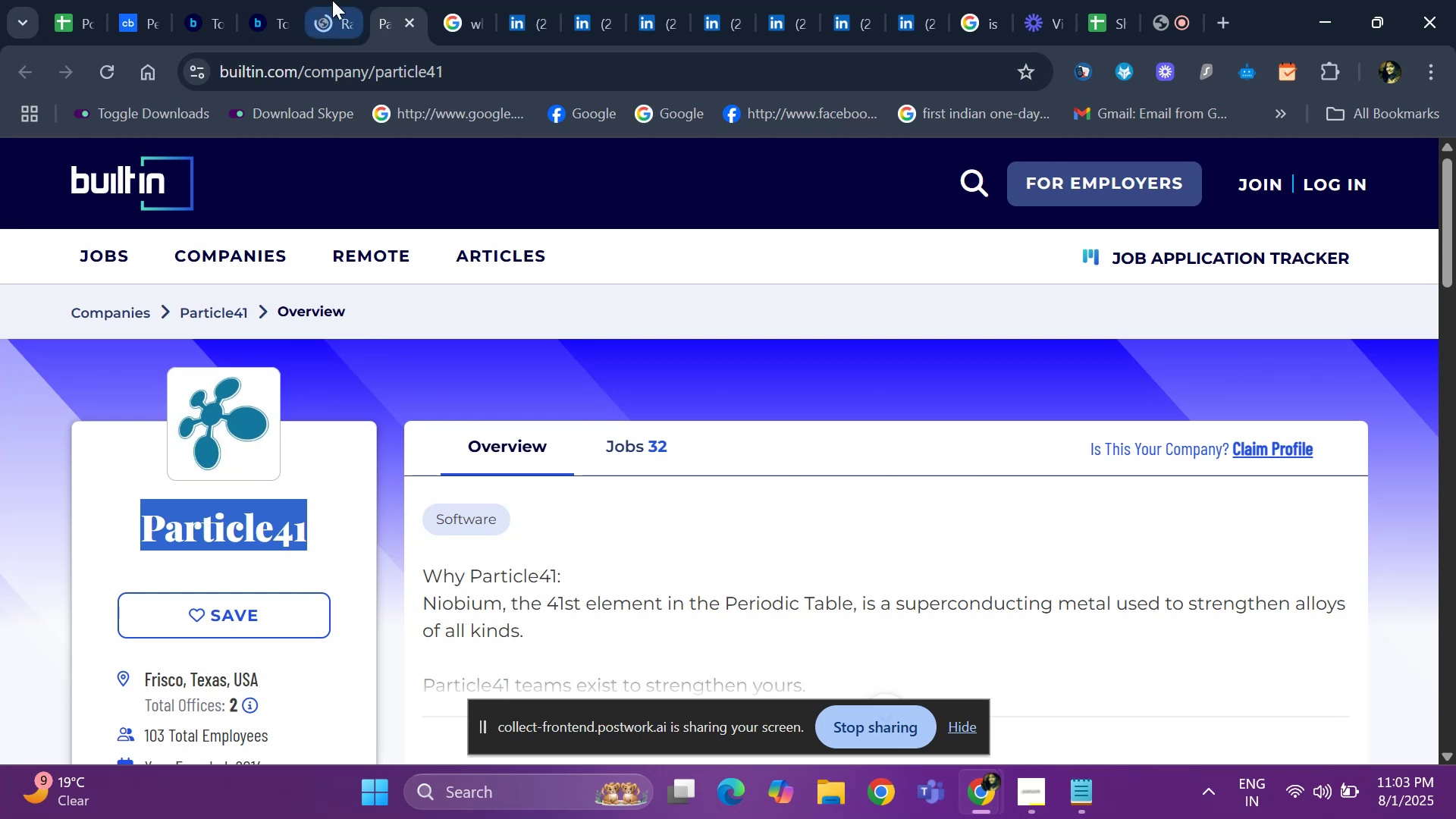 
left_click([332, 0])
 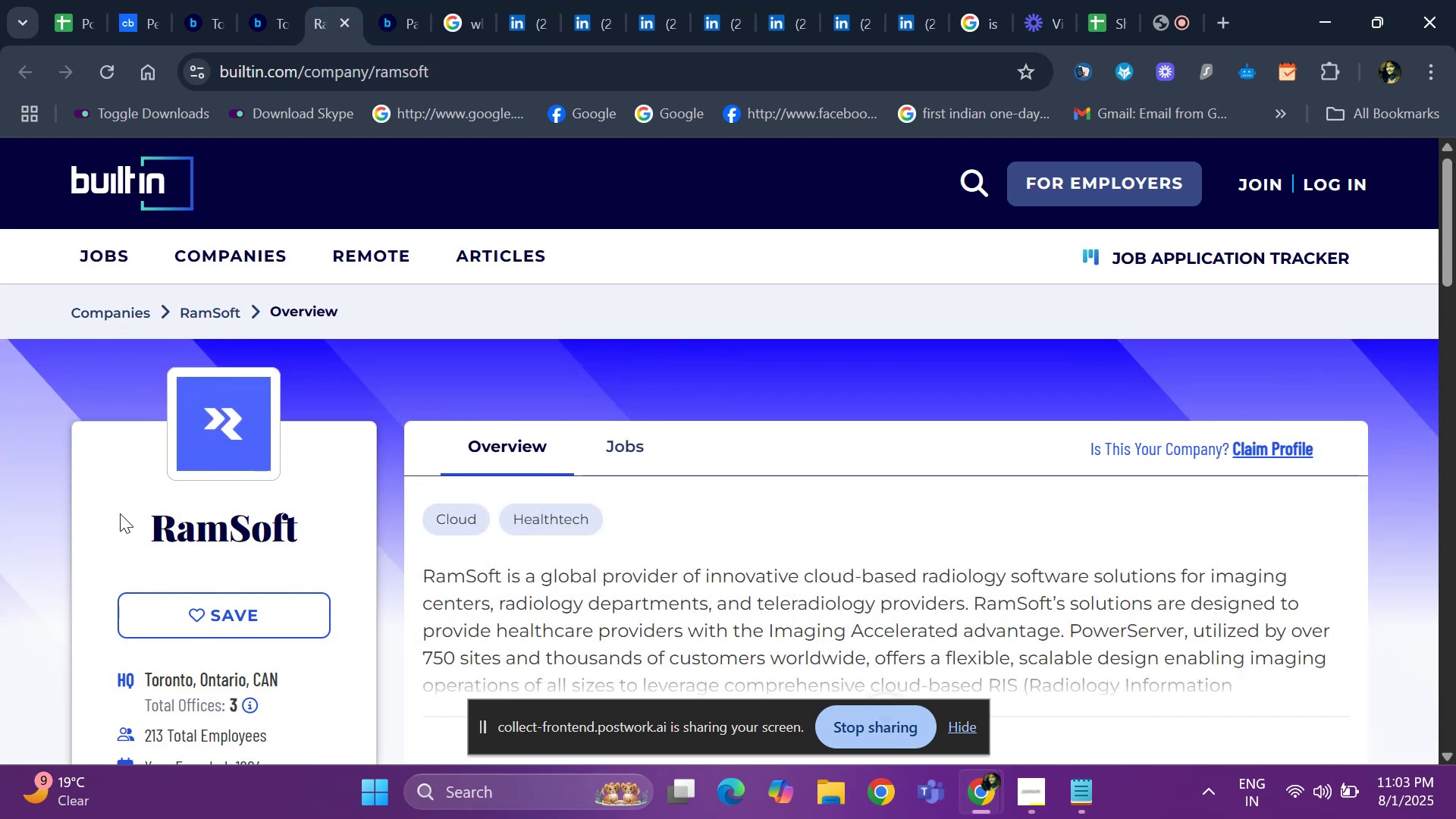 
left_click_drag(start_coordinate=[124, 513], to_coordinate=[338, 541])
 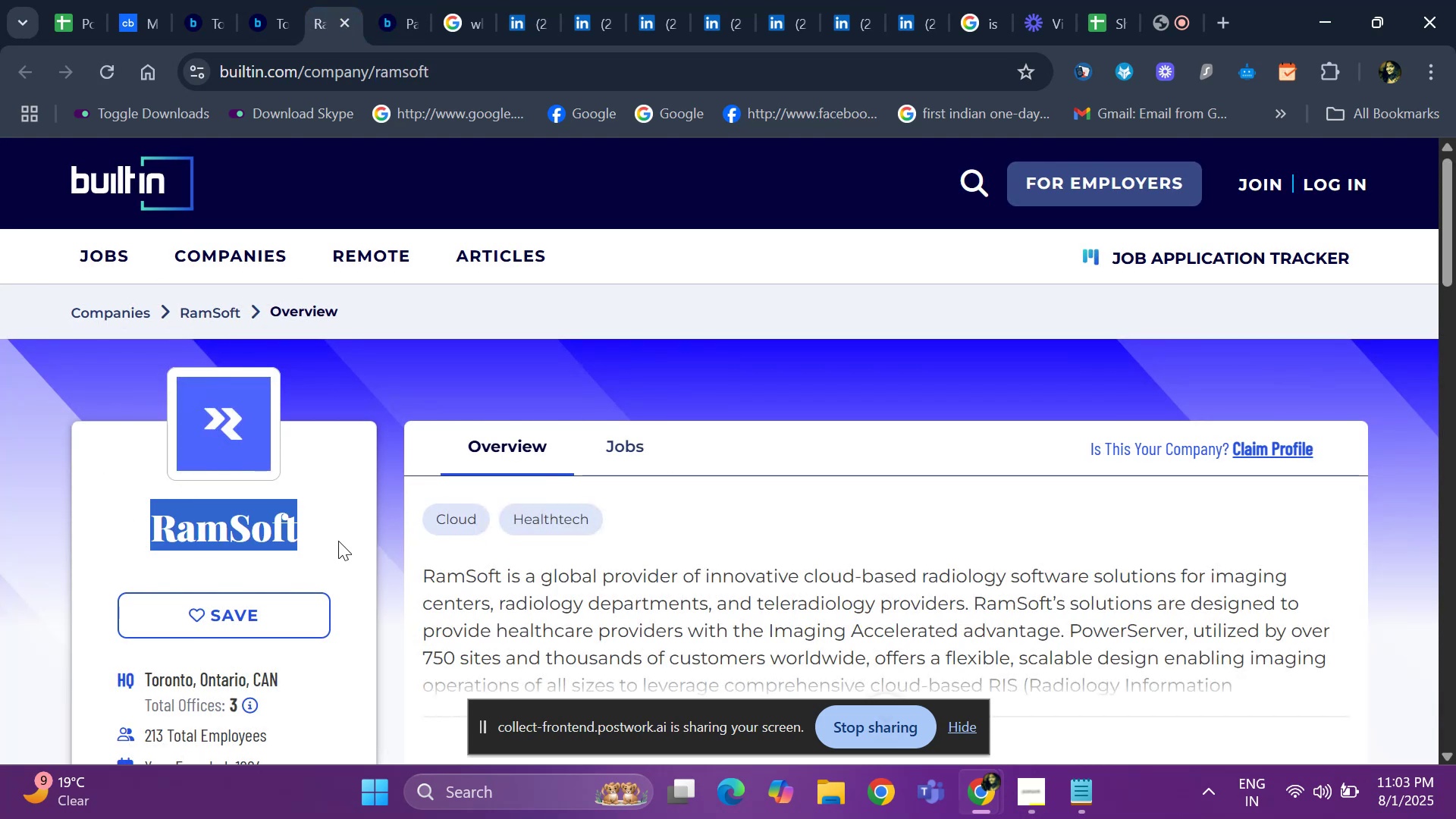 
key(Control+C)
 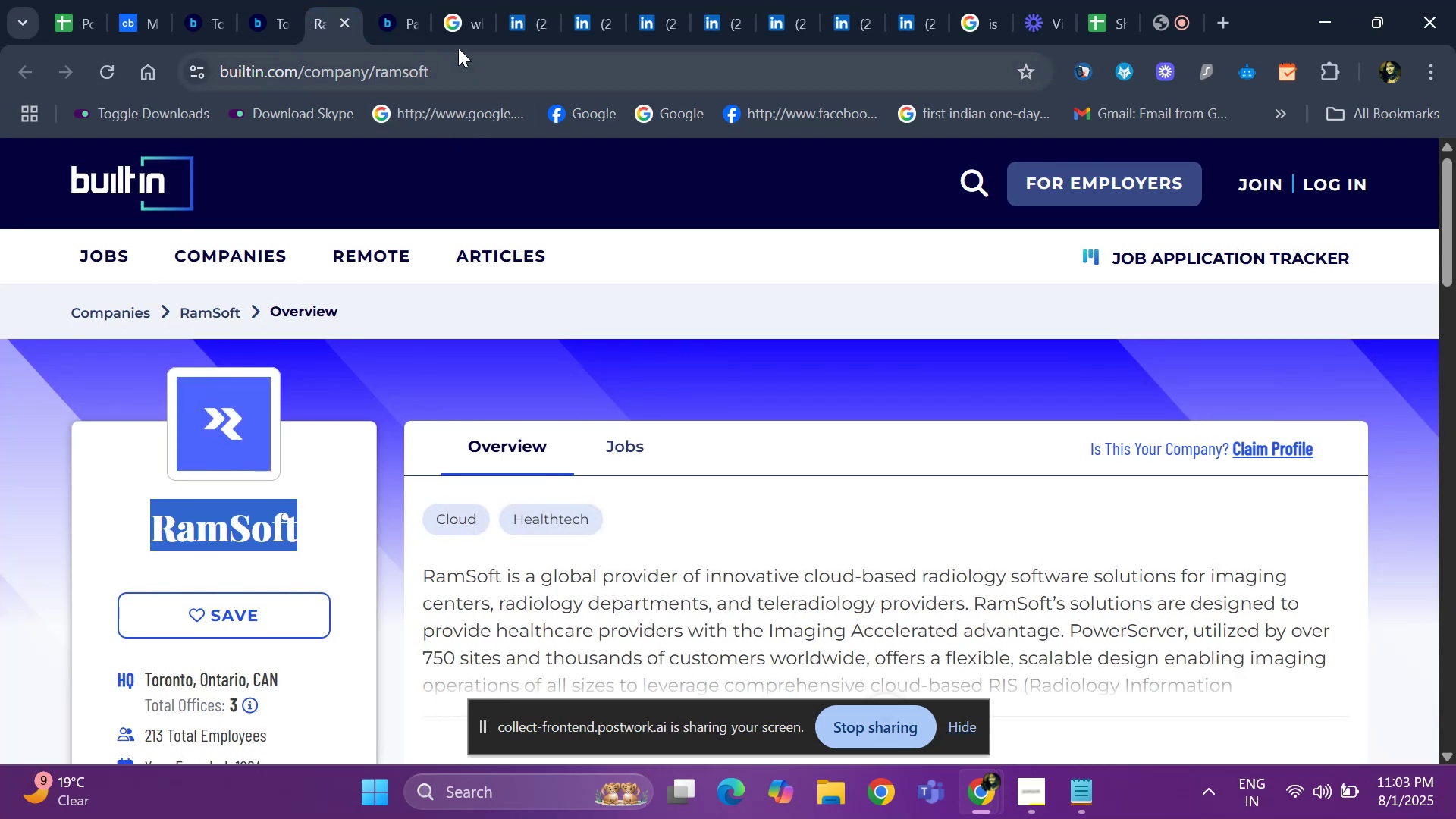 
left_click([466, 9])
 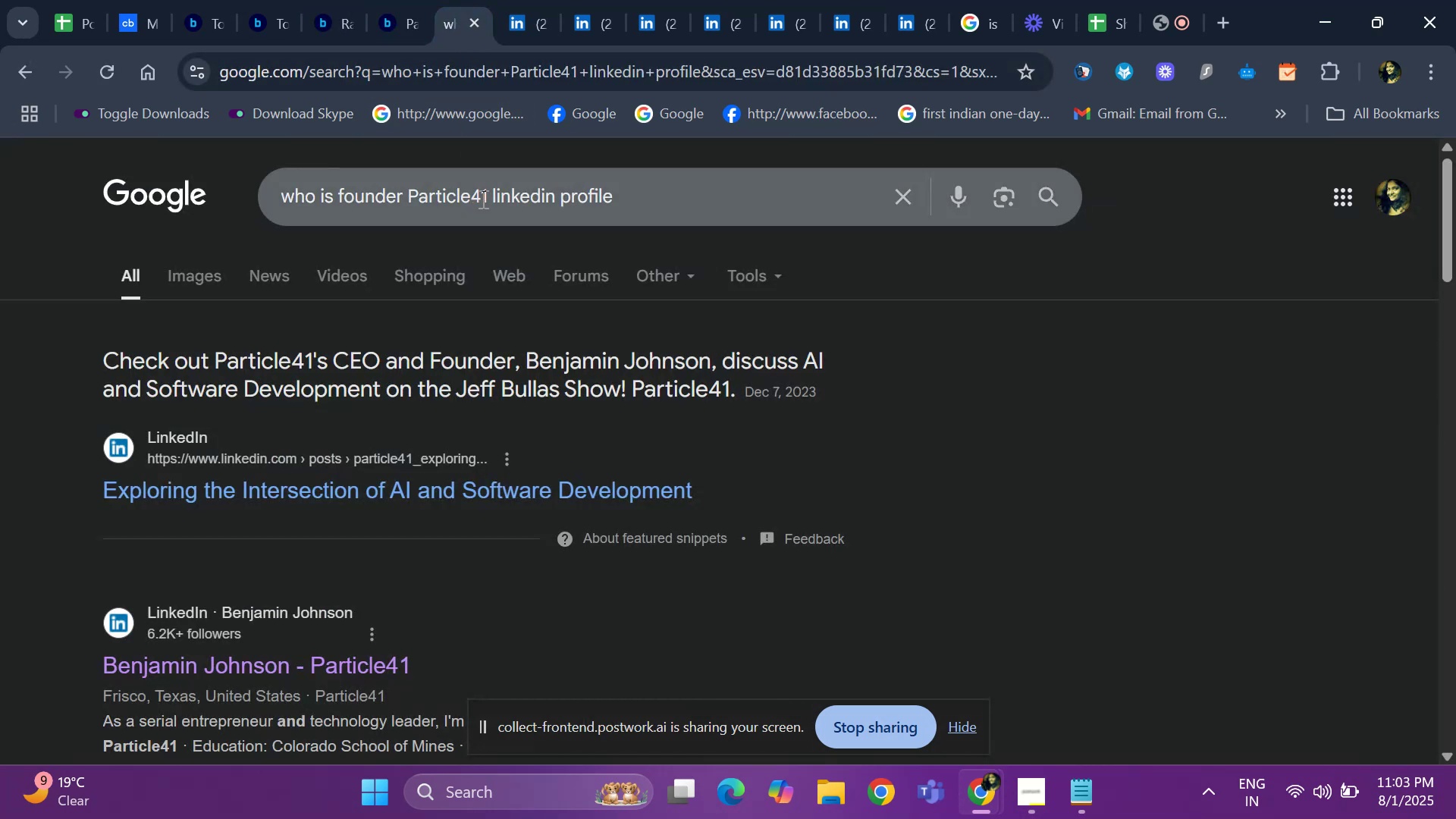 
left_click([482, 199])
 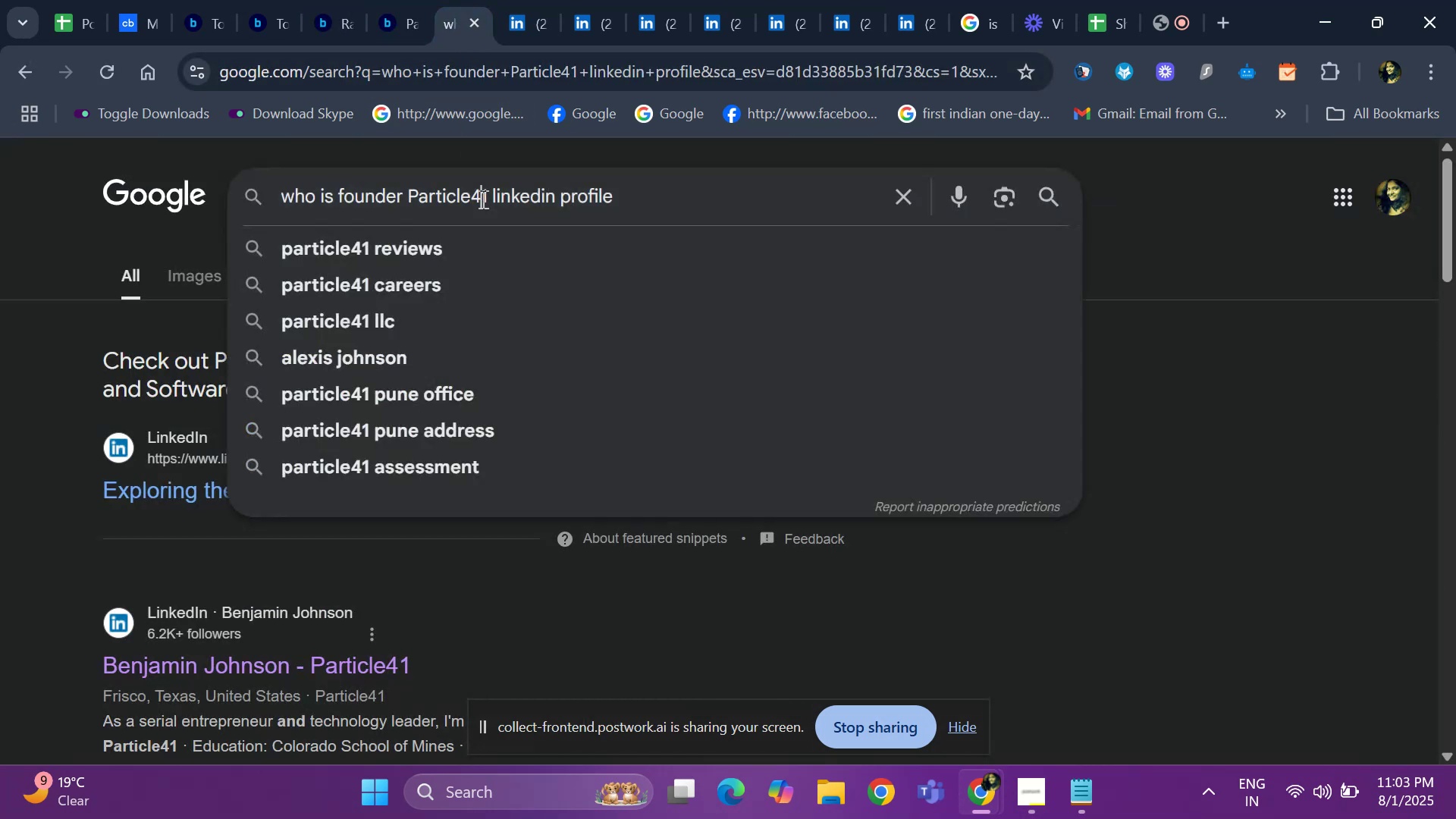 
key(ArrowRight)
 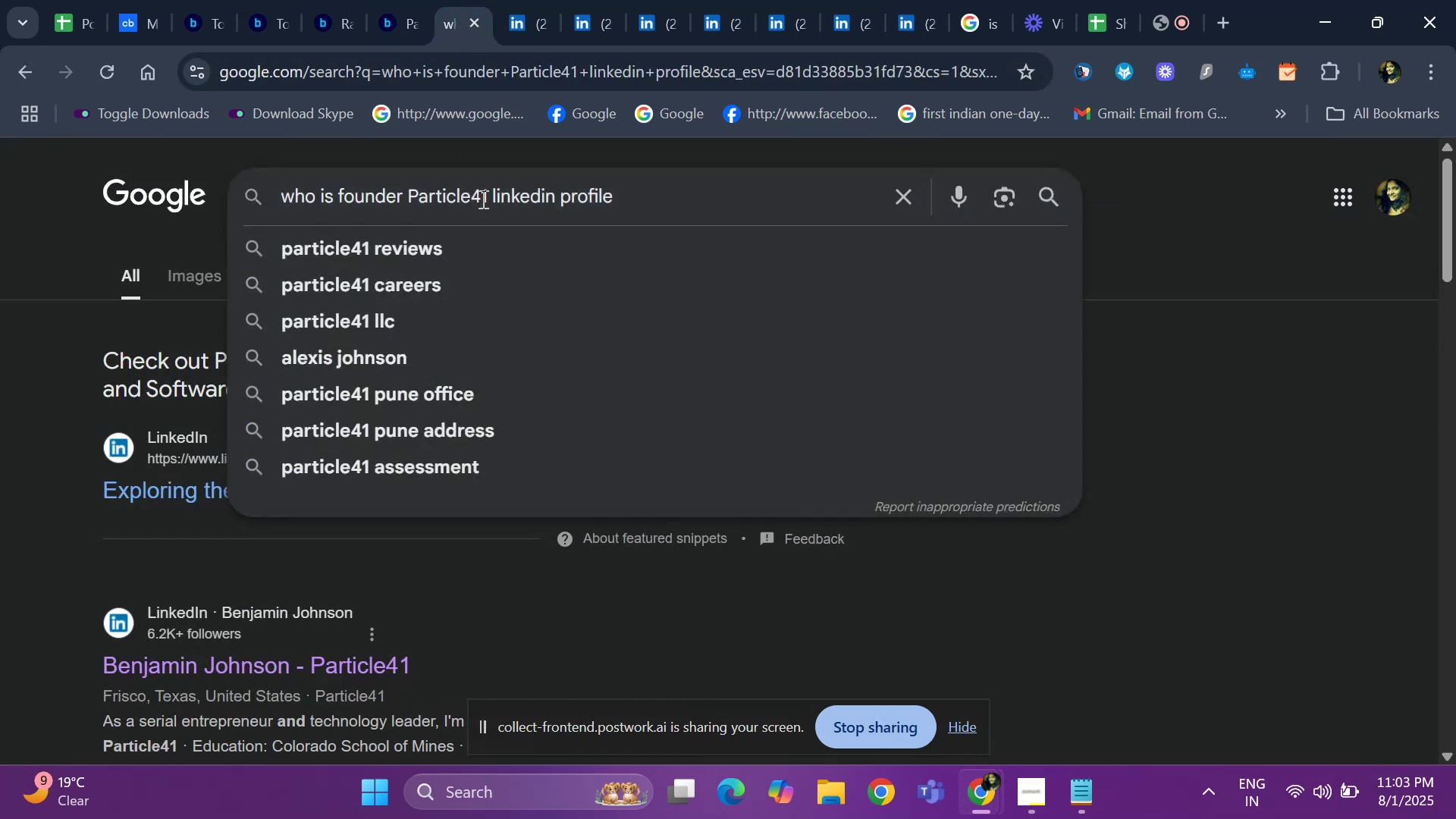 
hold_key(key=Backspace, duration=0.72)
 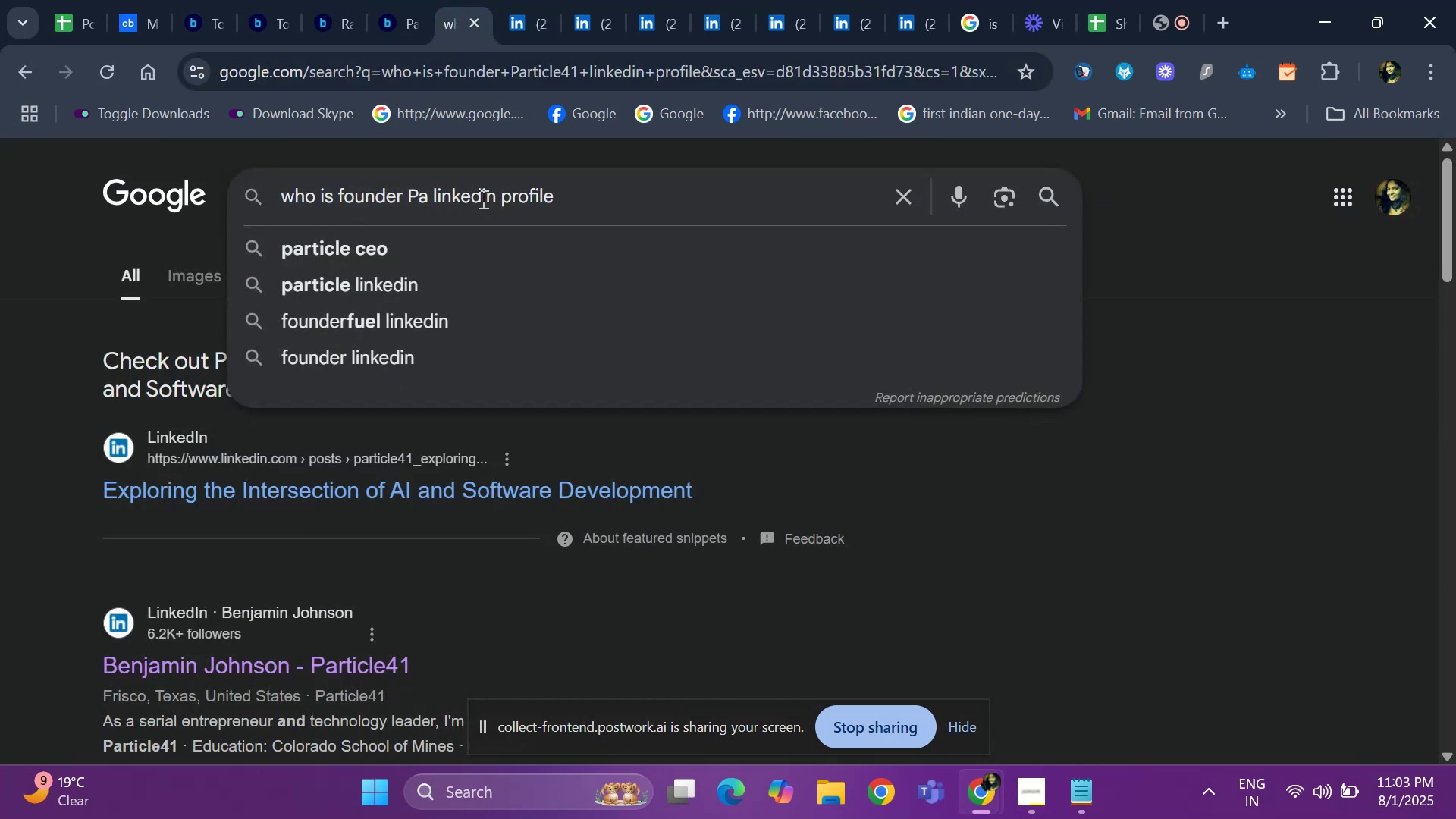 
key(Backspace)
 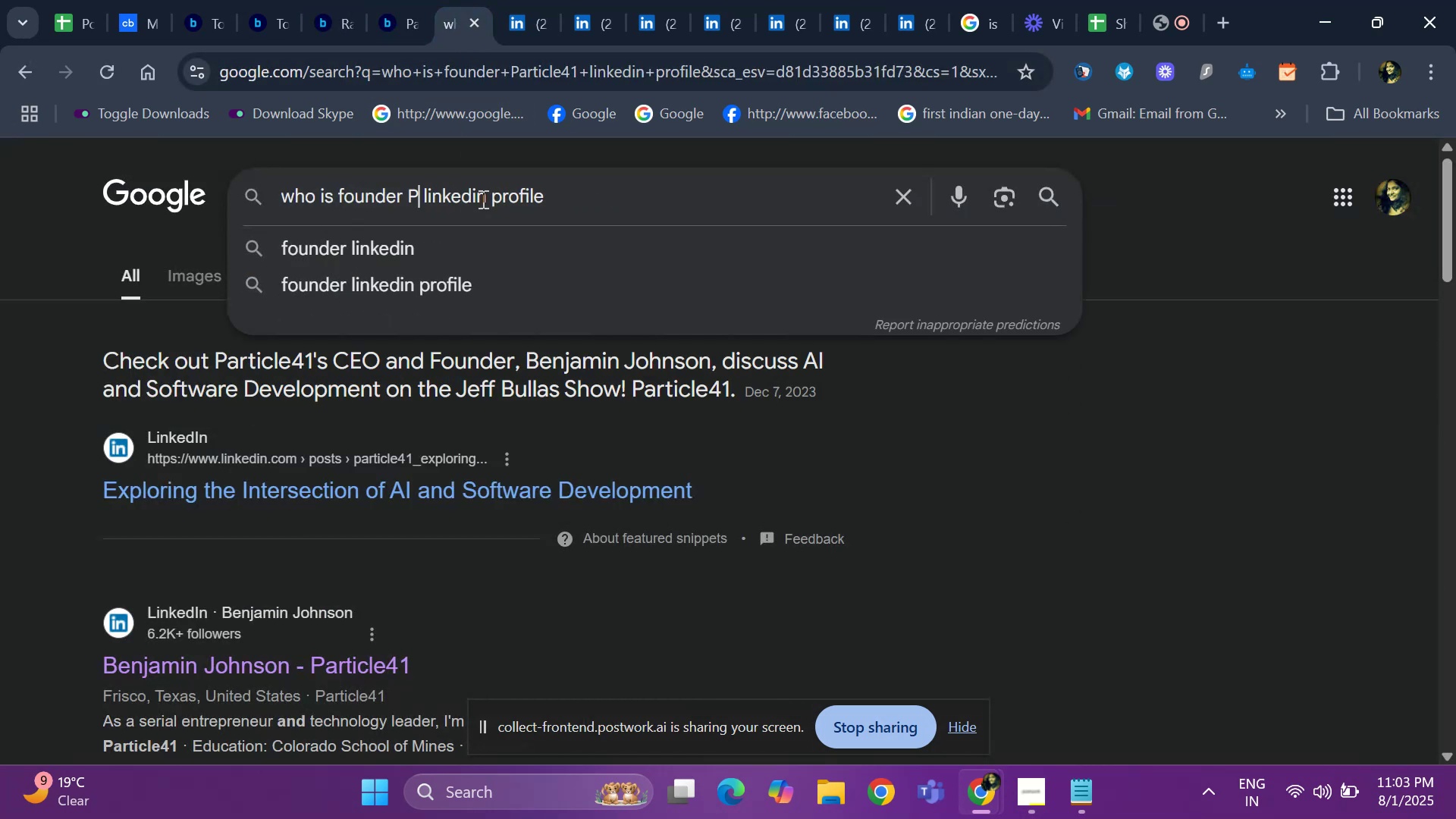 
key(Backspace)
 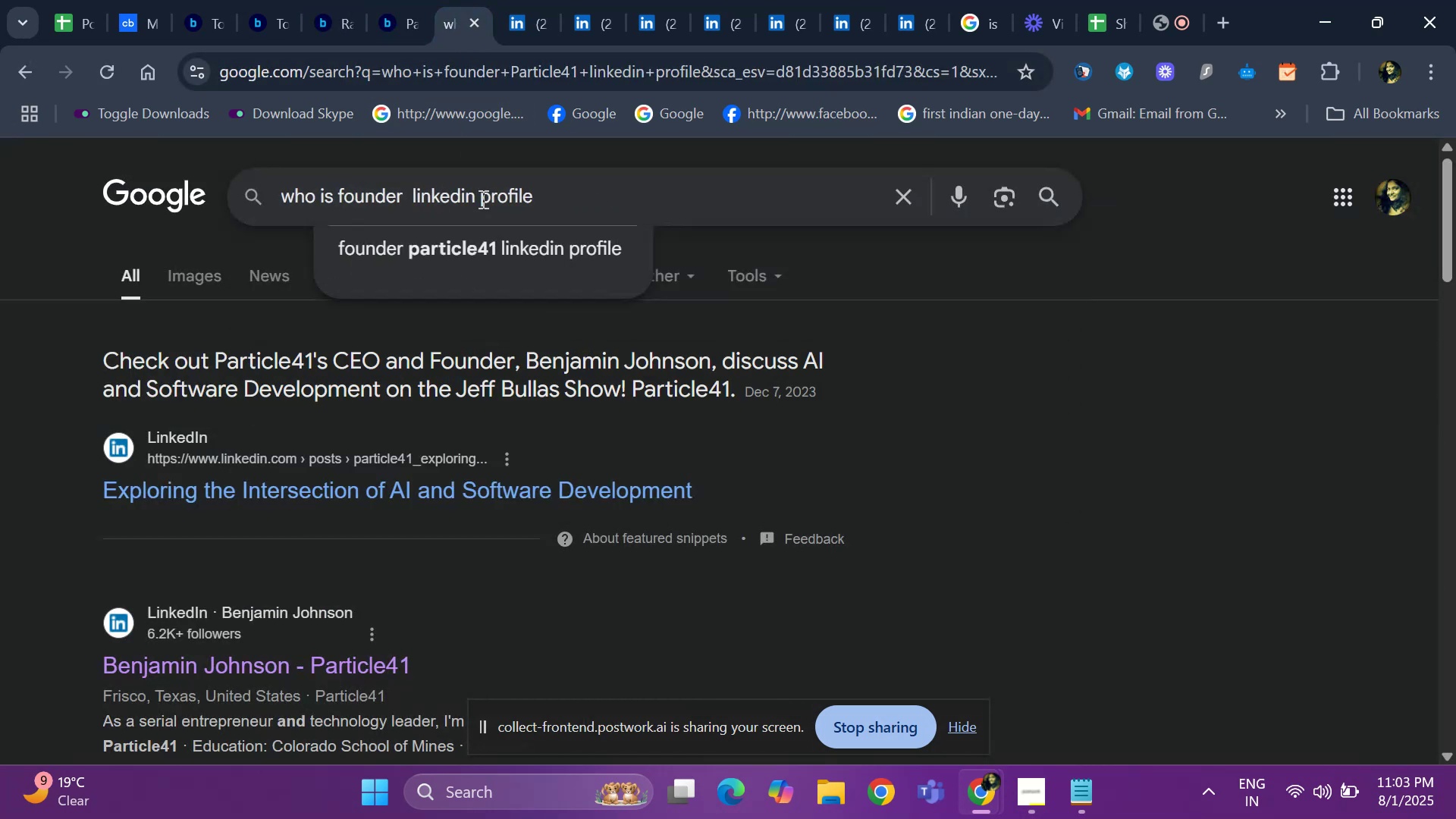 
key(Control+V)
 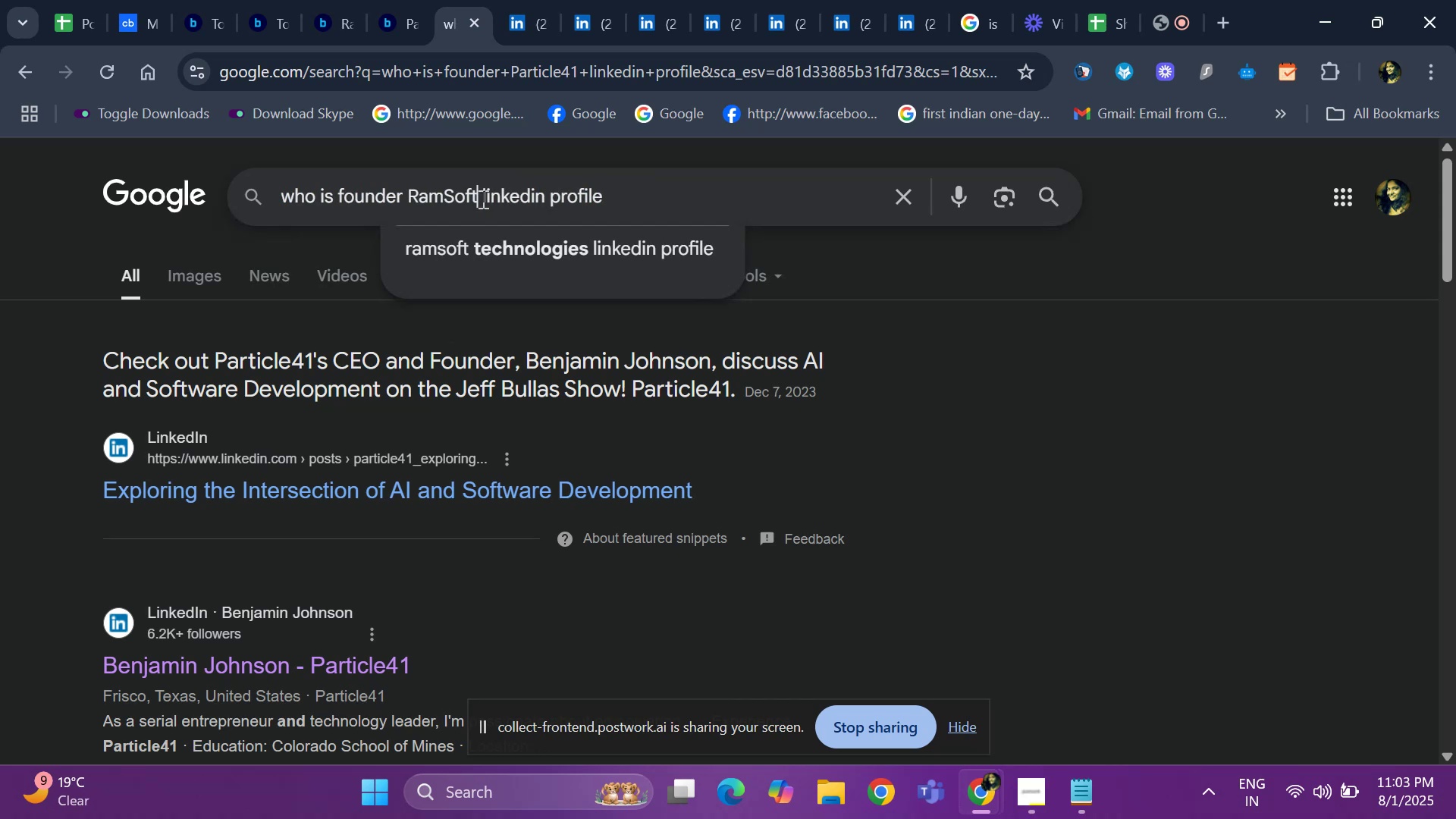 
key(Space)
 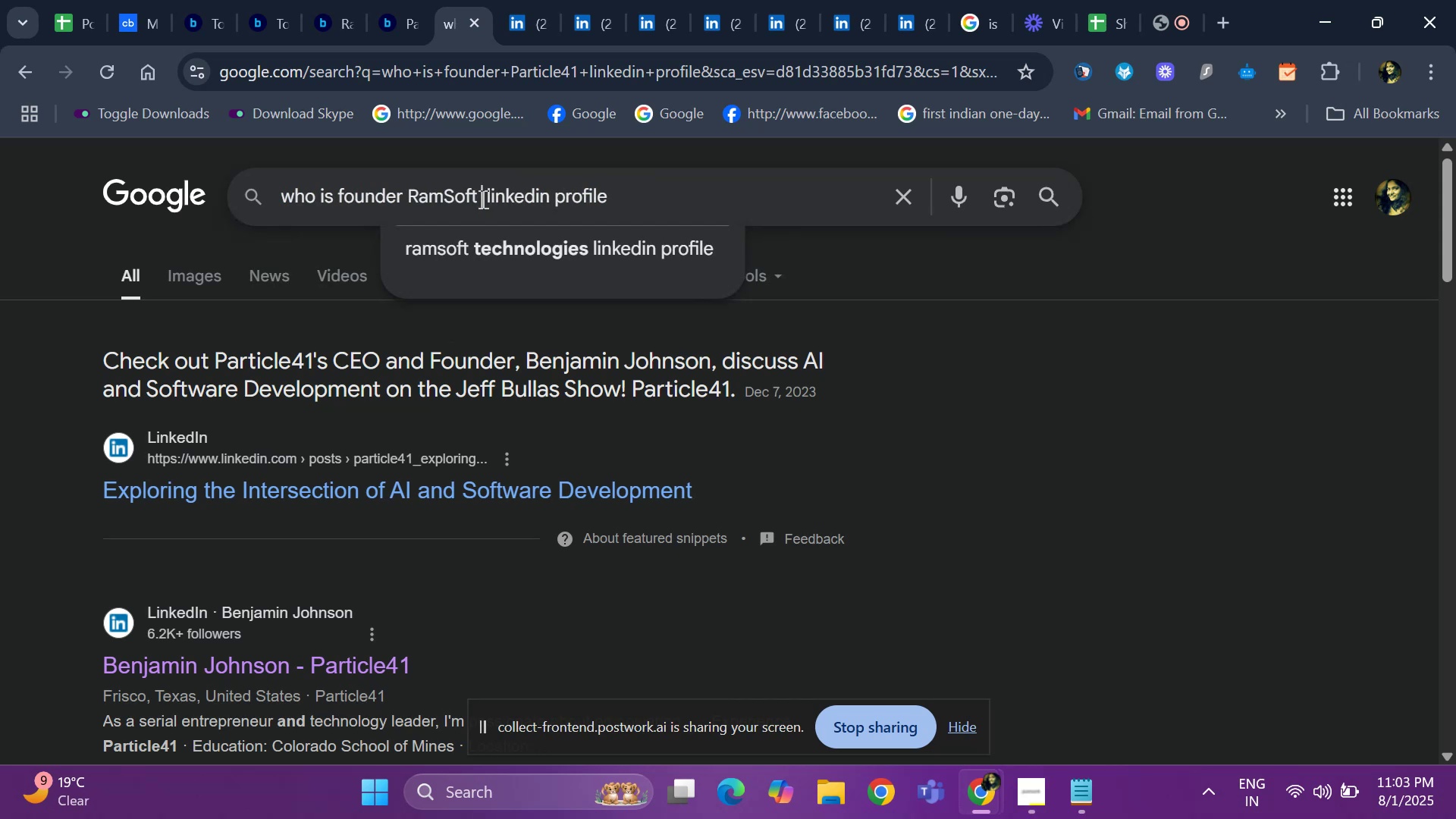 
key(Enter)
 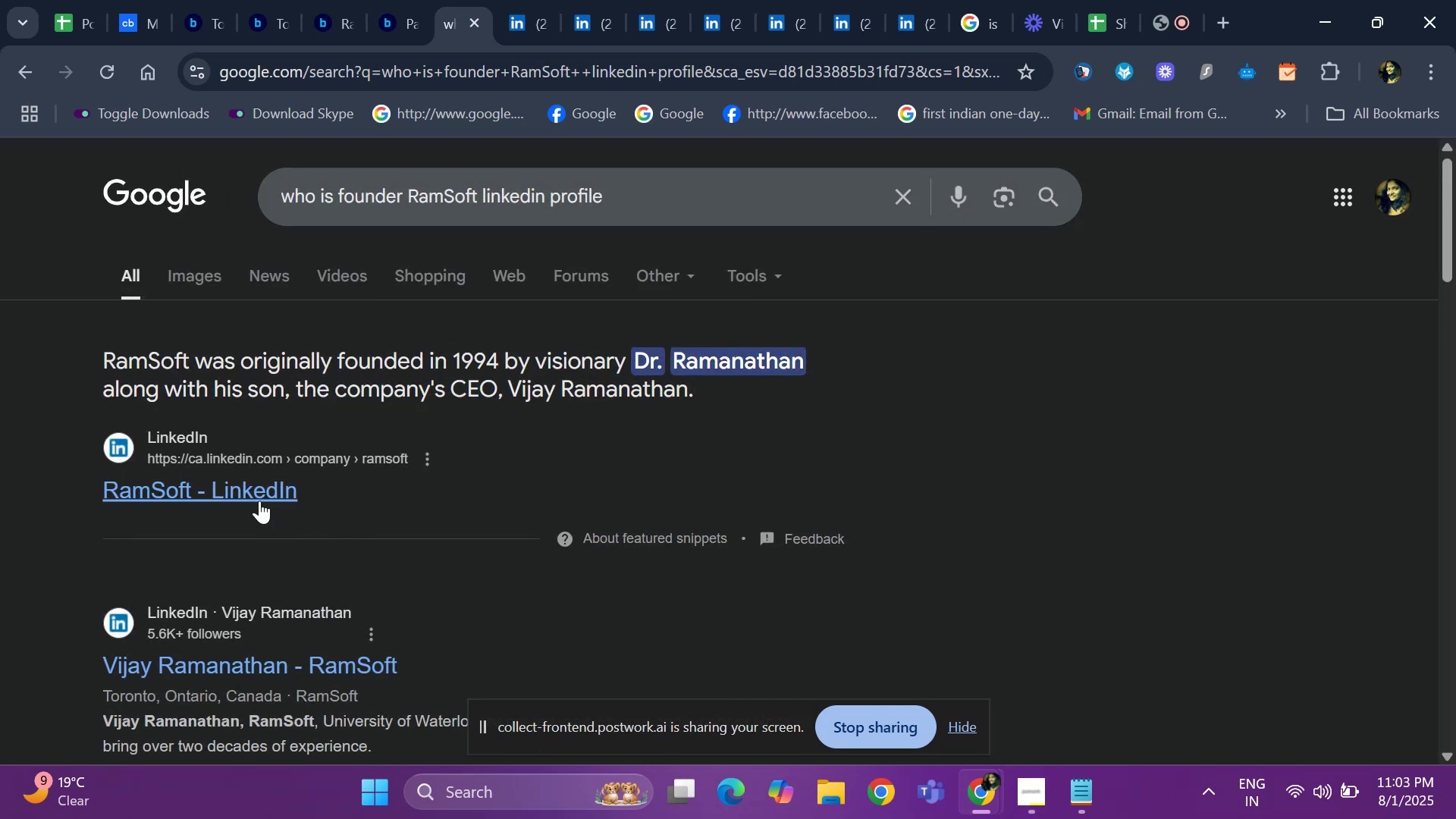 
hold_key(key=ArrowDown, duration=0.75)
 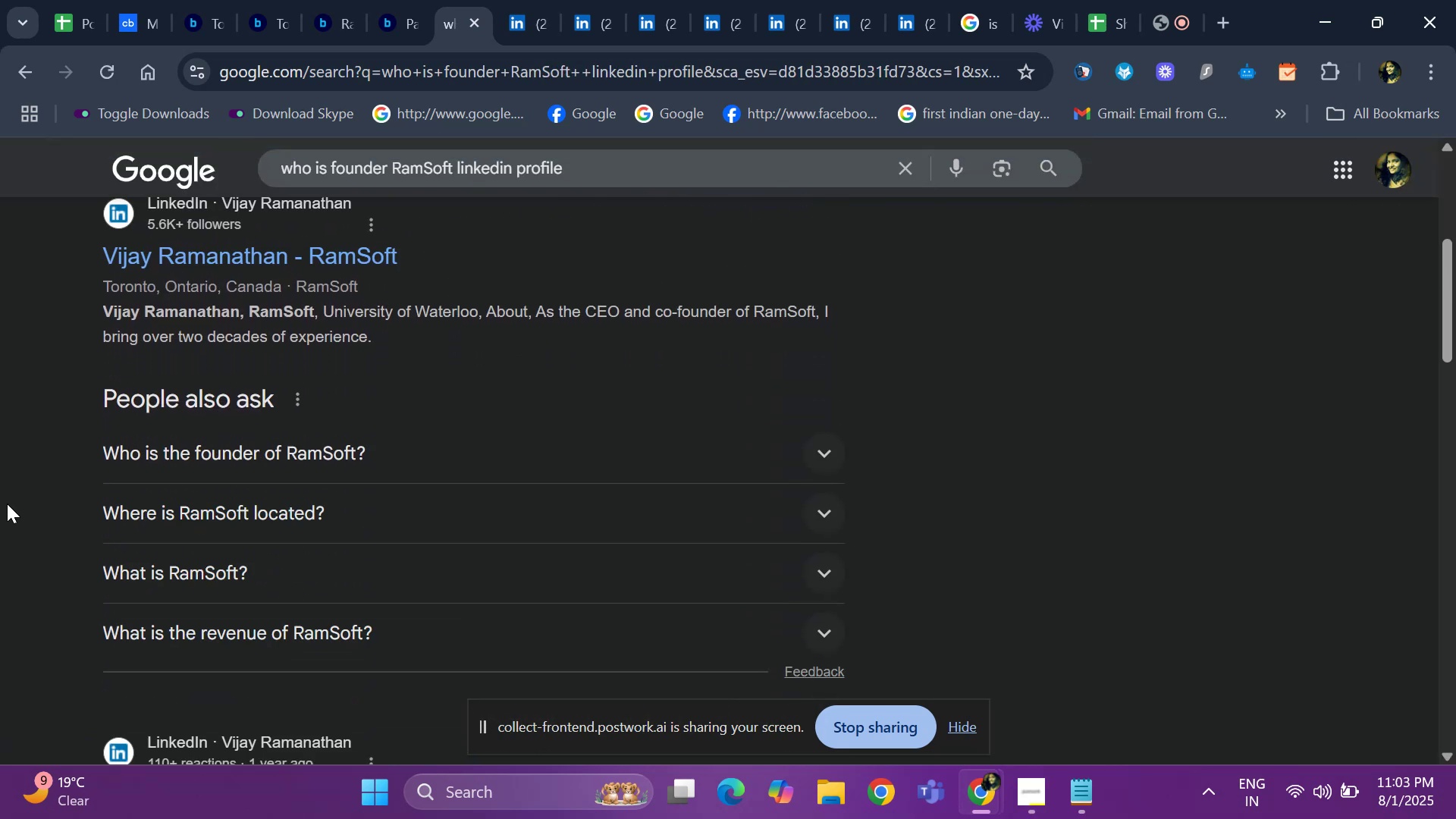 
hold_key(key=ArrowDown, duration=1.0)
 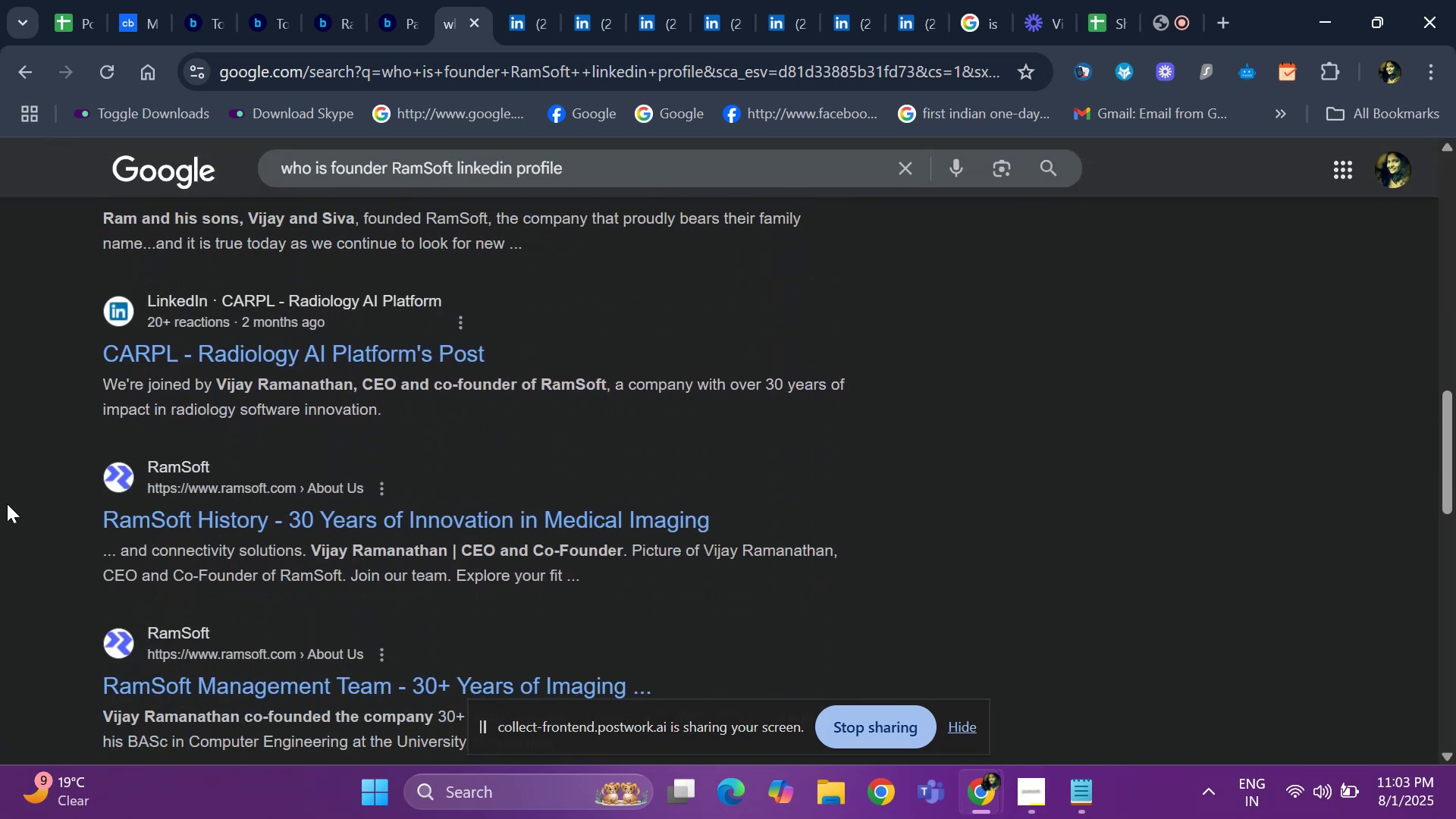 
hold_key(key=ArrowUp, duration=0.74)
 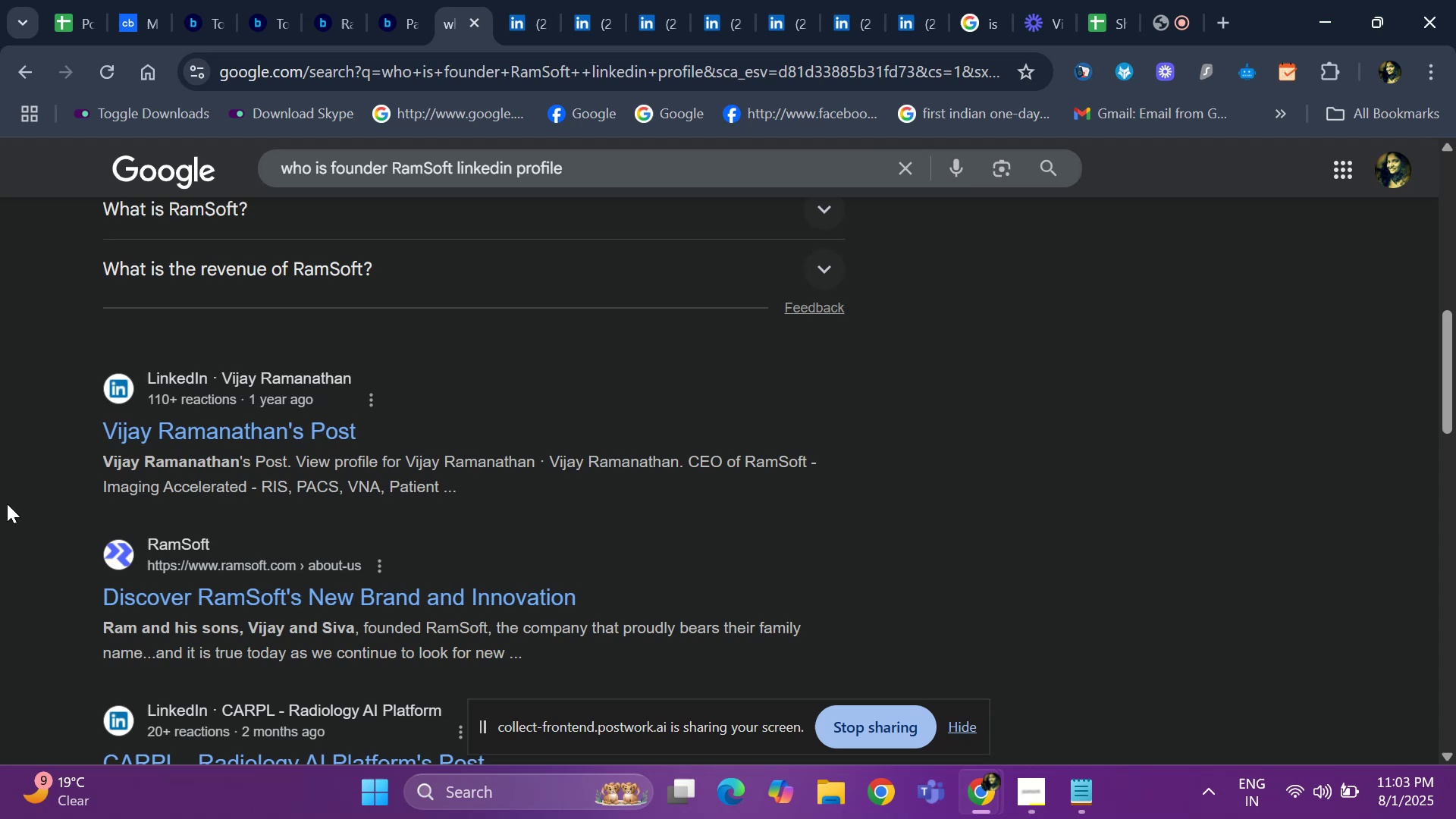 
hold_key(key=ArrowUp, duration=0.87)
 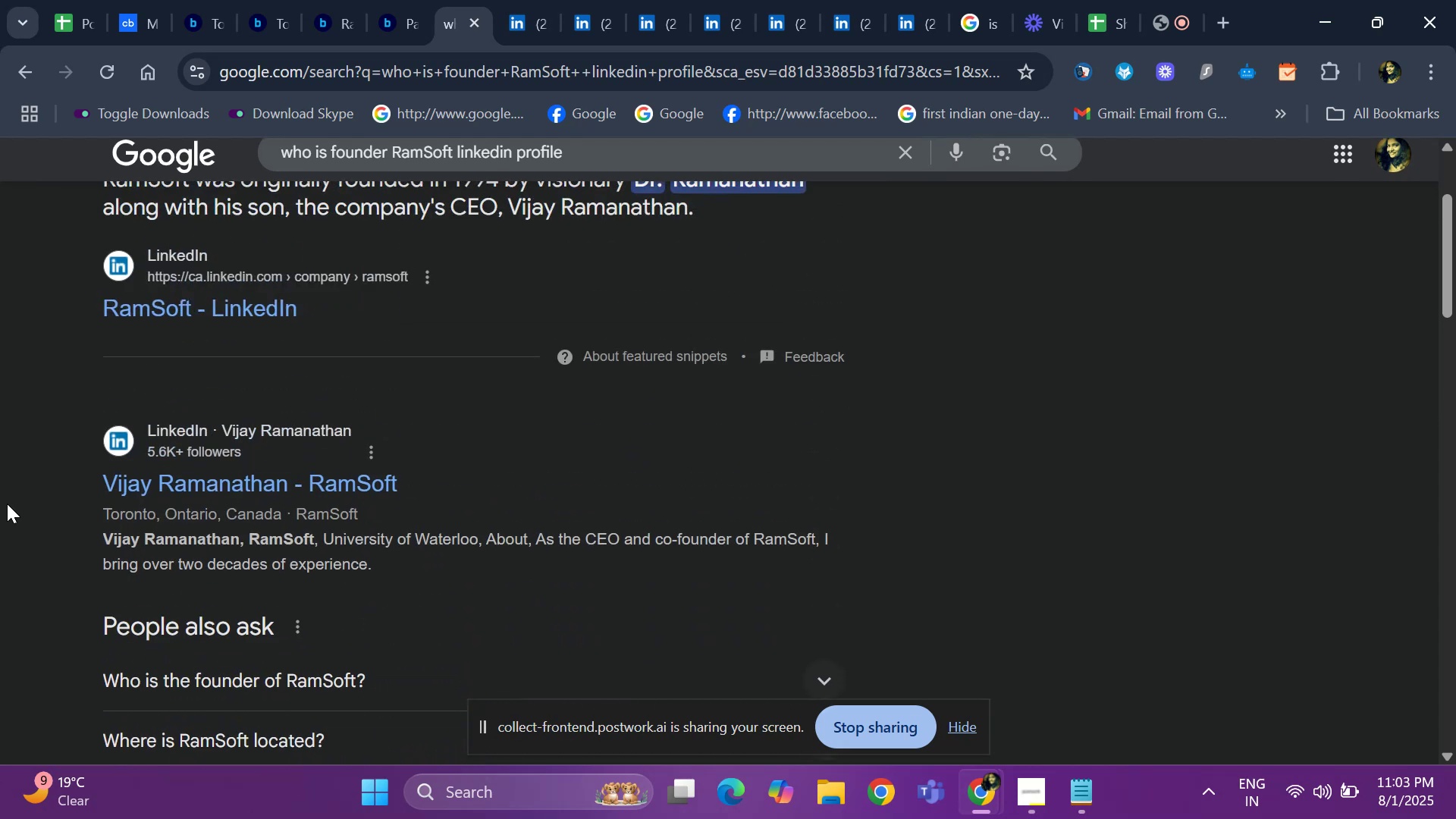 
key(ArrowUp)
 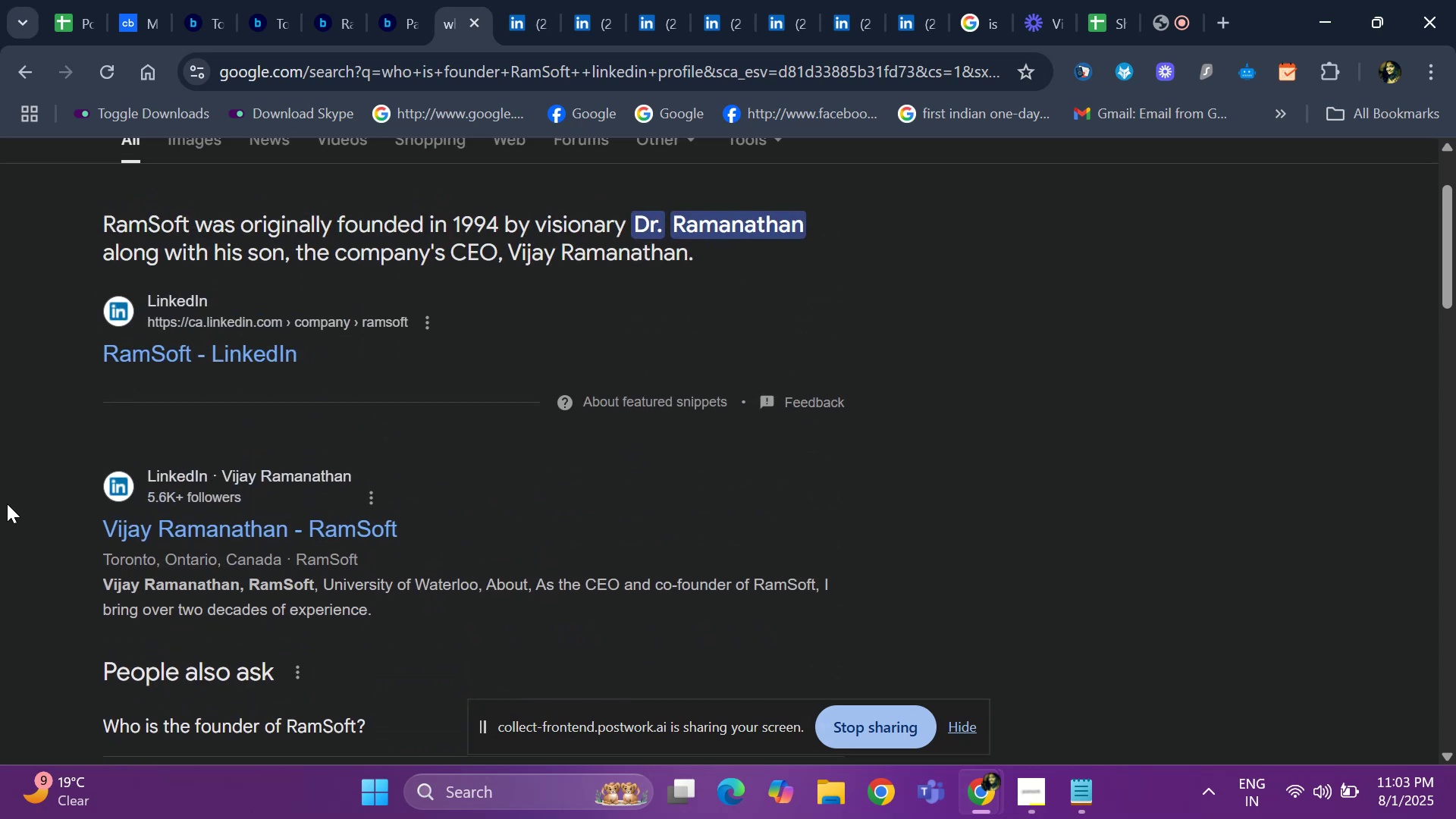 
key(ArrowUp)
 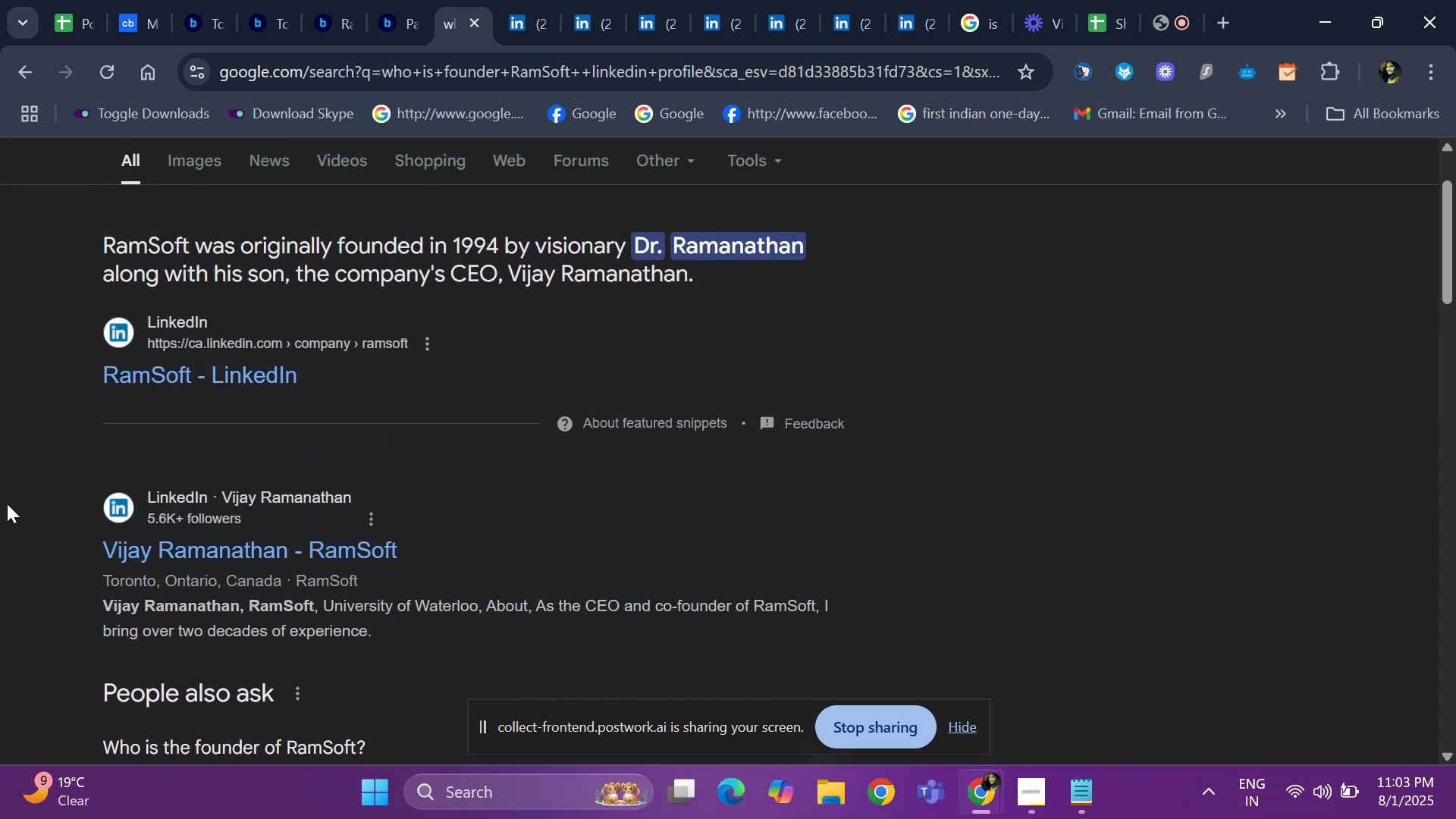 
key(ArrowUp)
 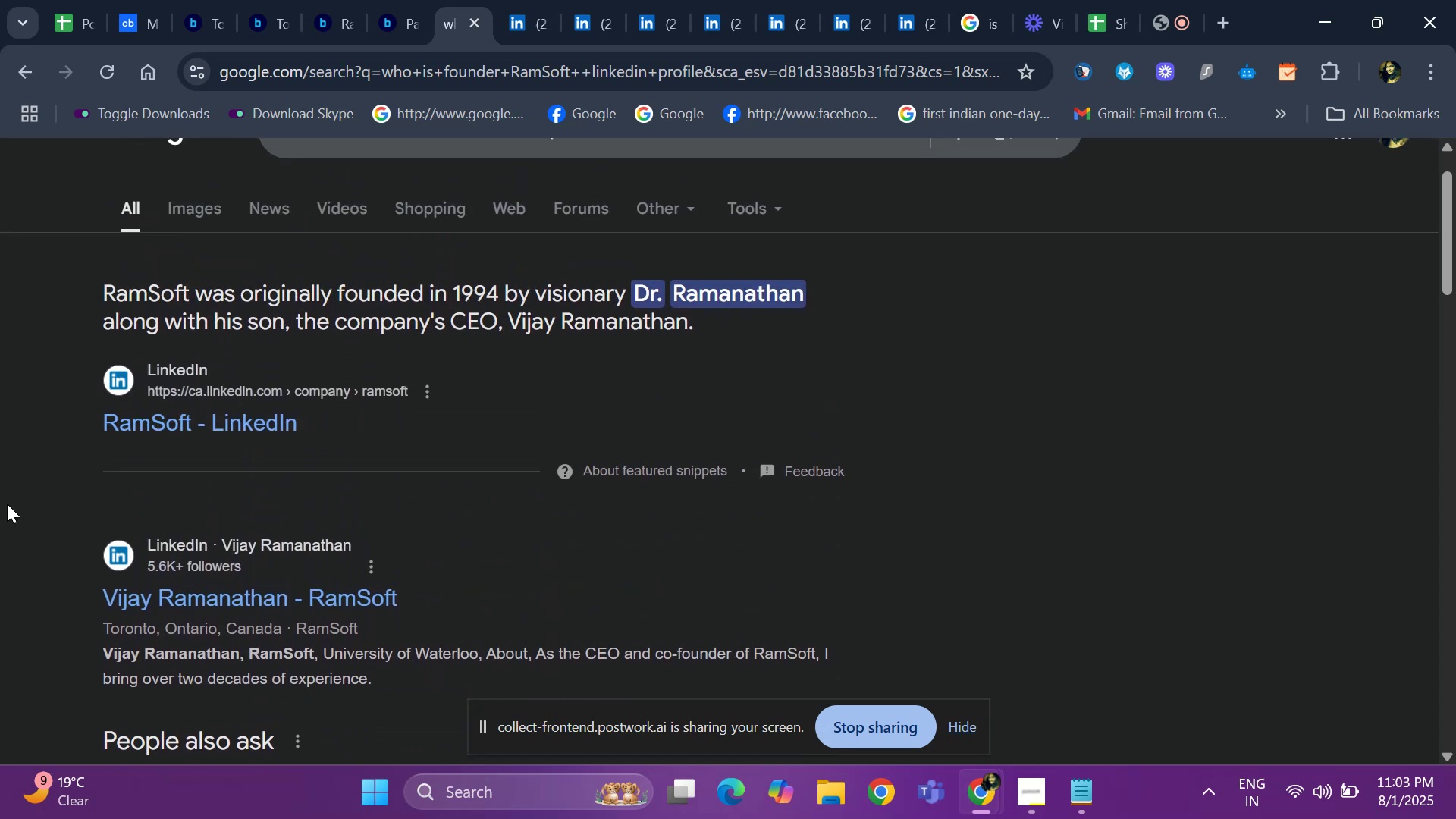 
key(ArrowUp)
 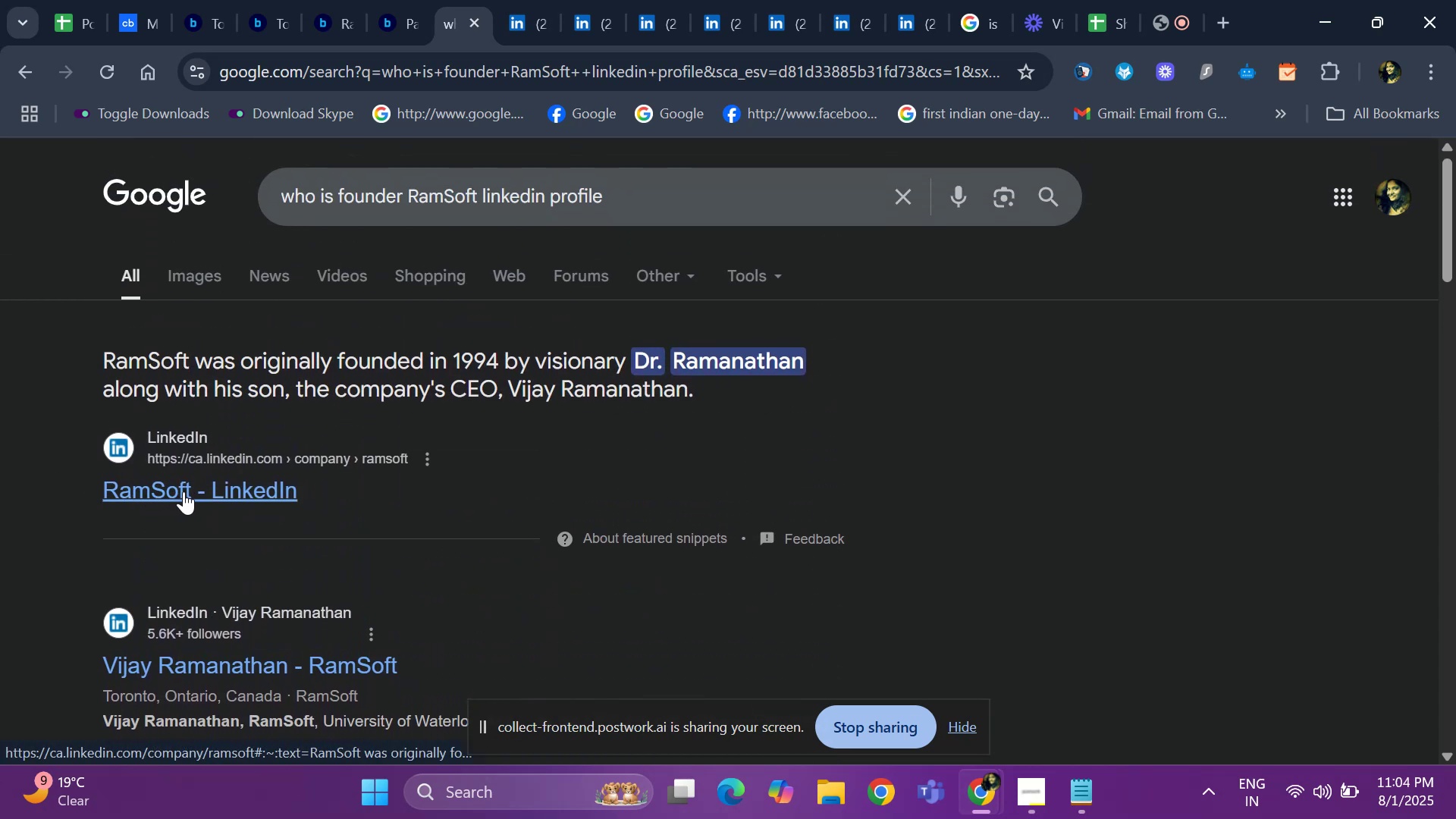 
wait(6.76)
 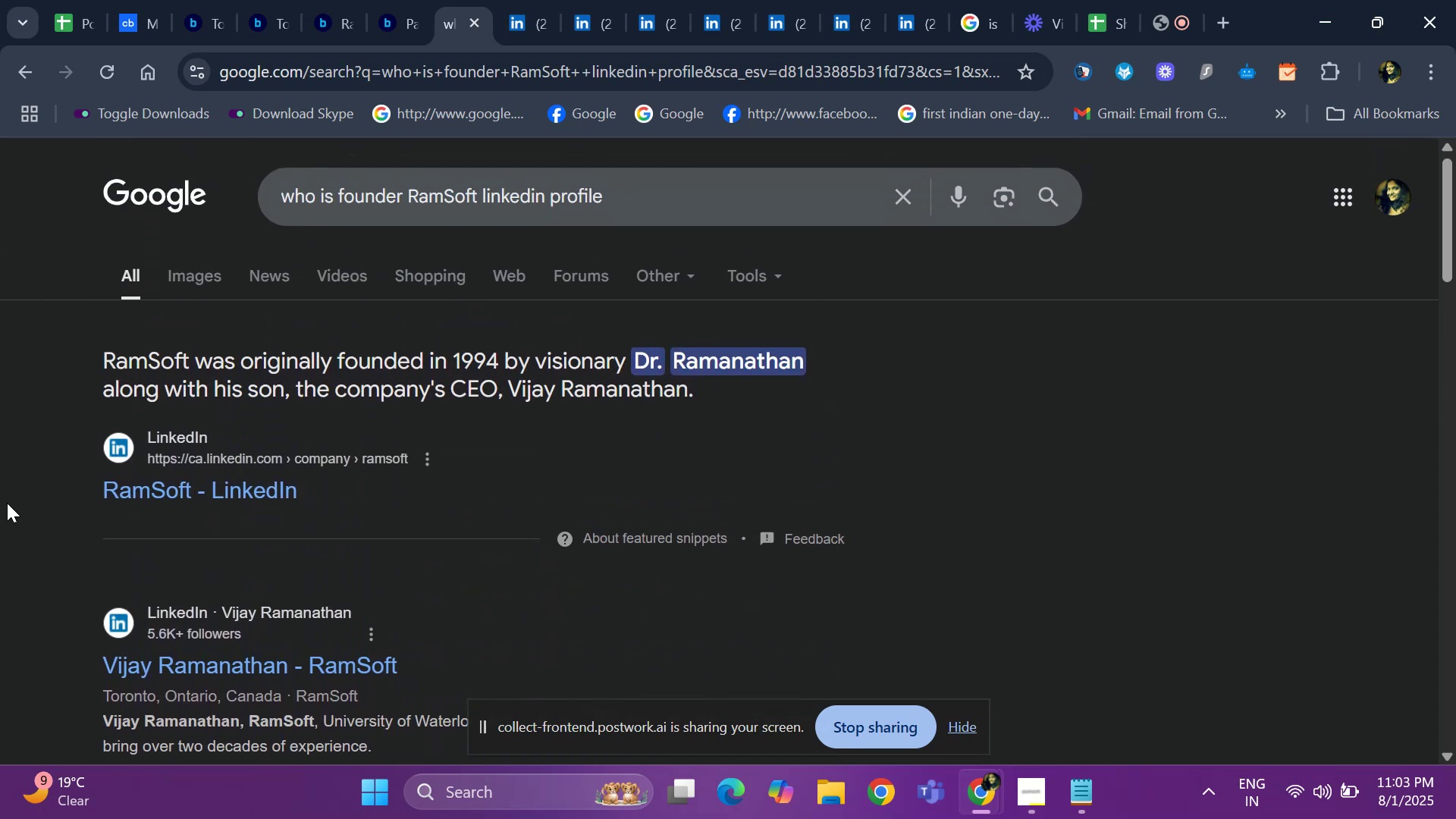 
right_click([157, 663])
 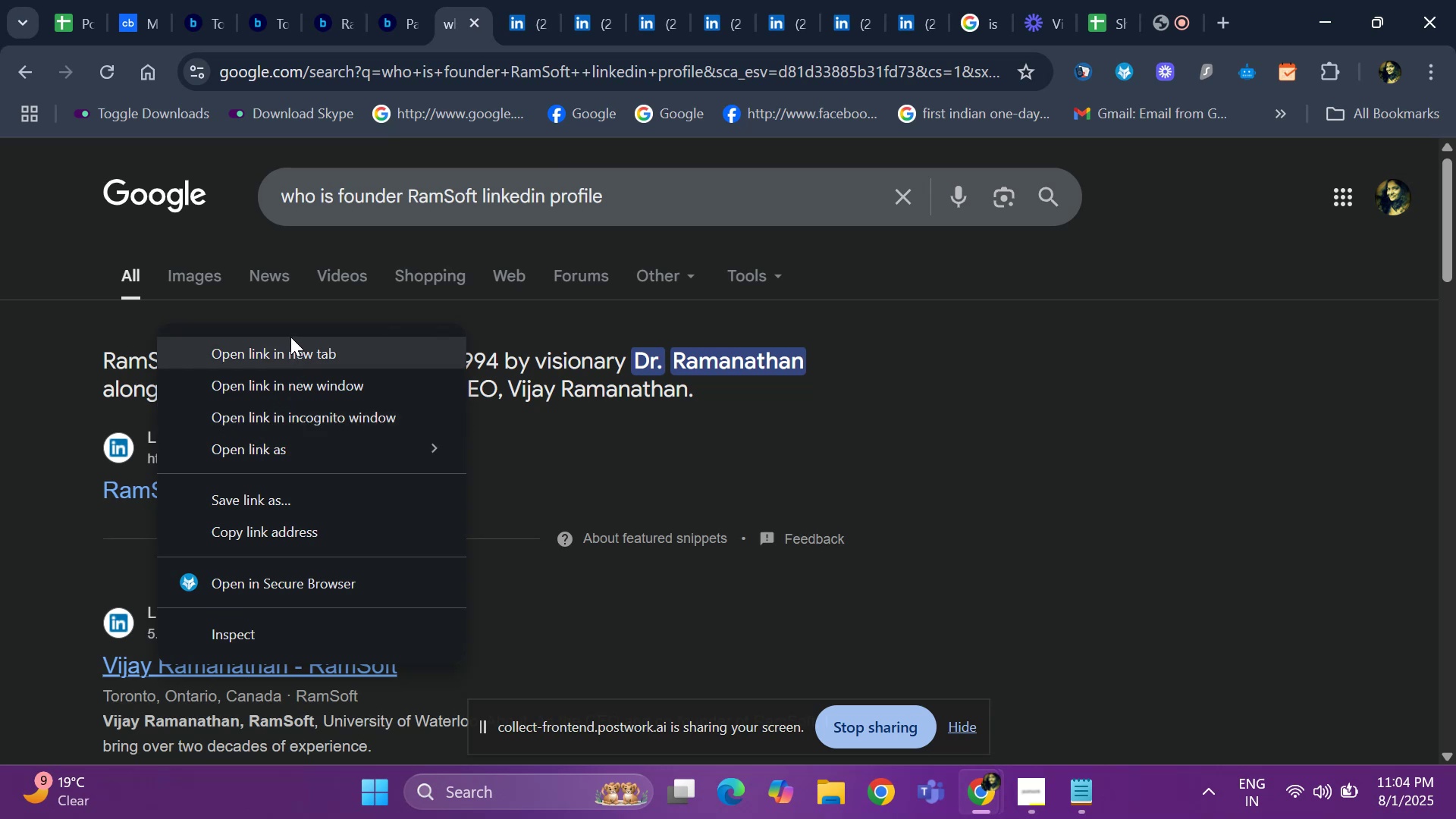 
left_click([290, 340])
 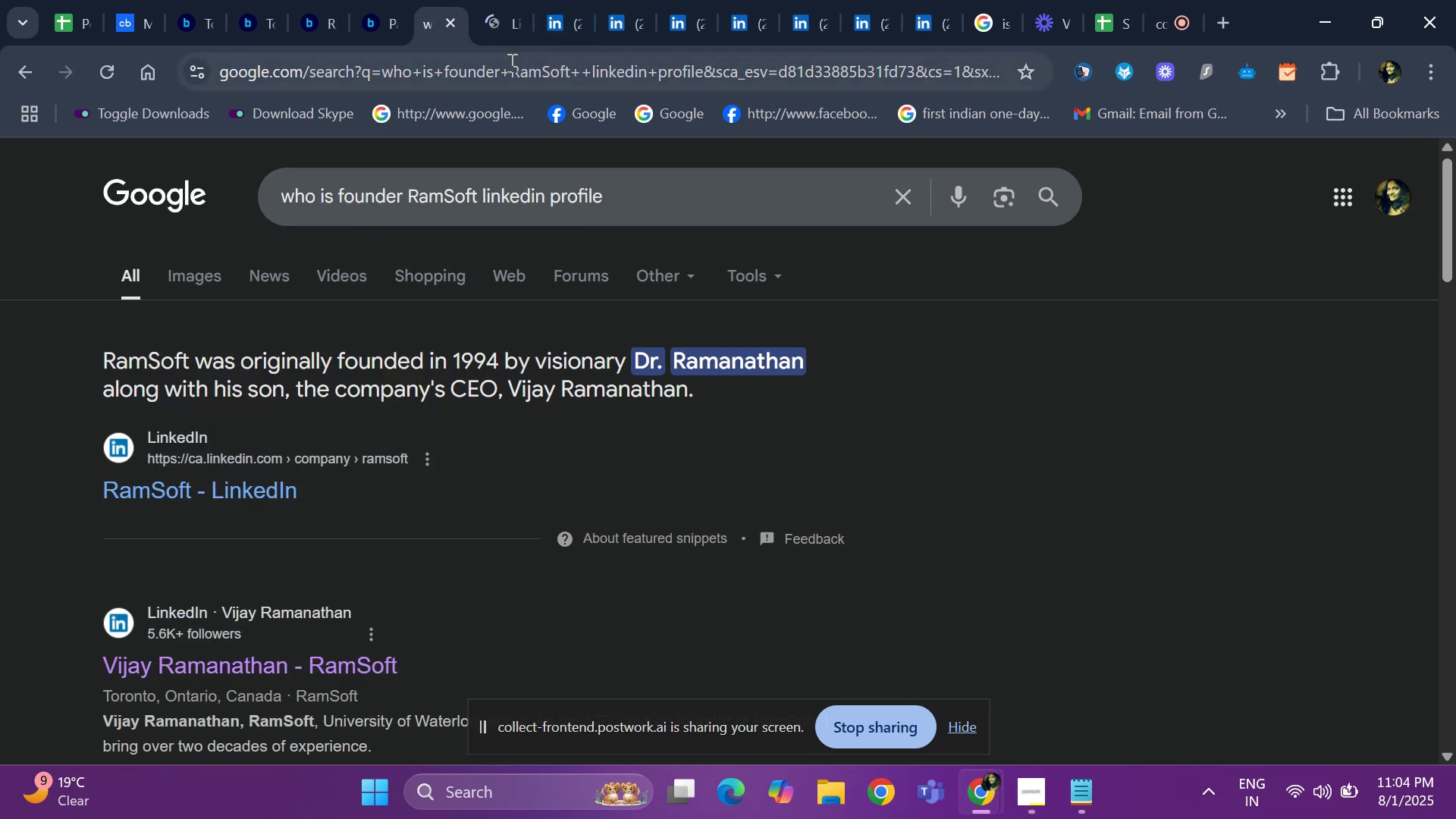 
left_click([506, 19])
 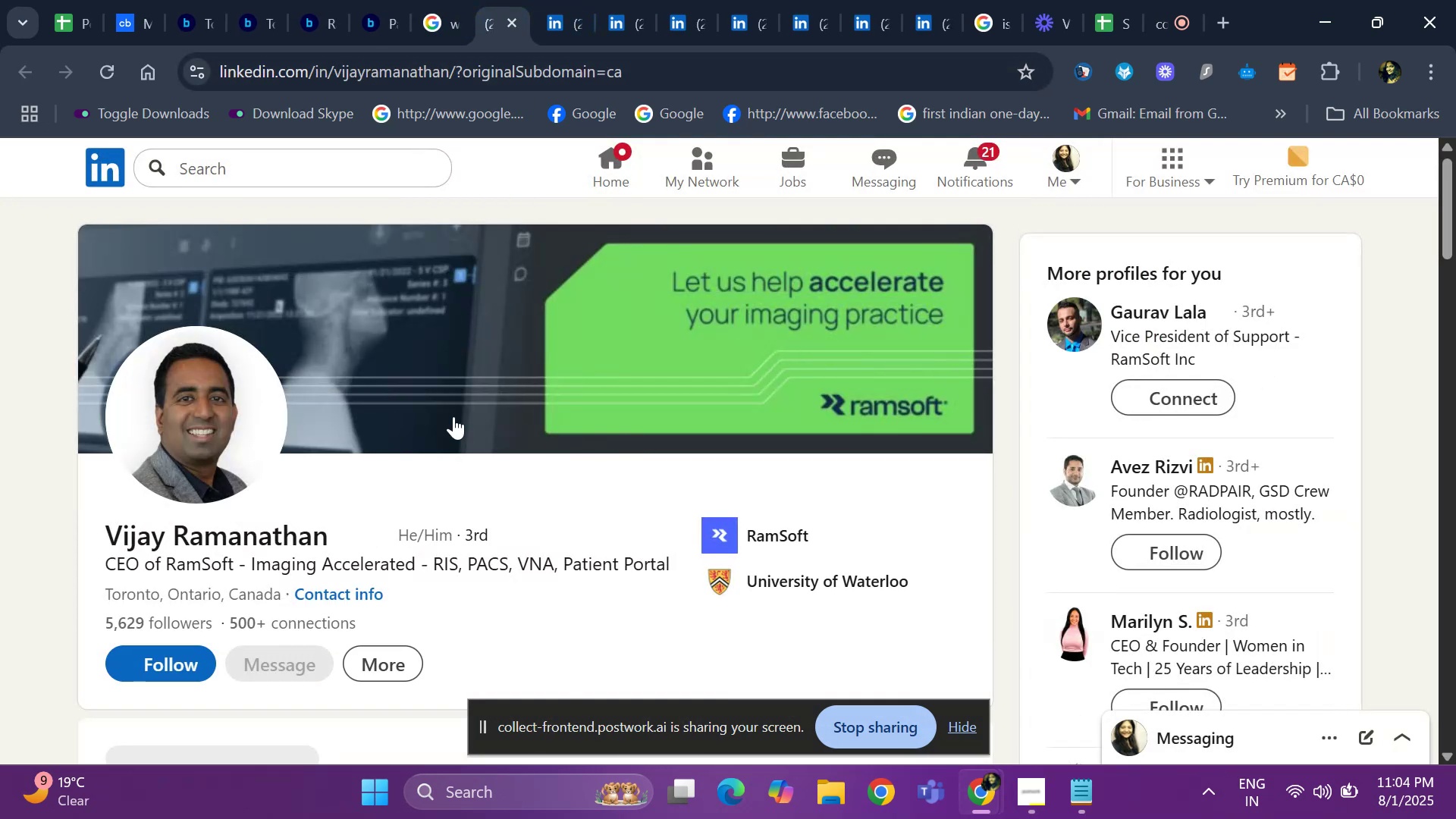 
mouse_move([1141, 221])
 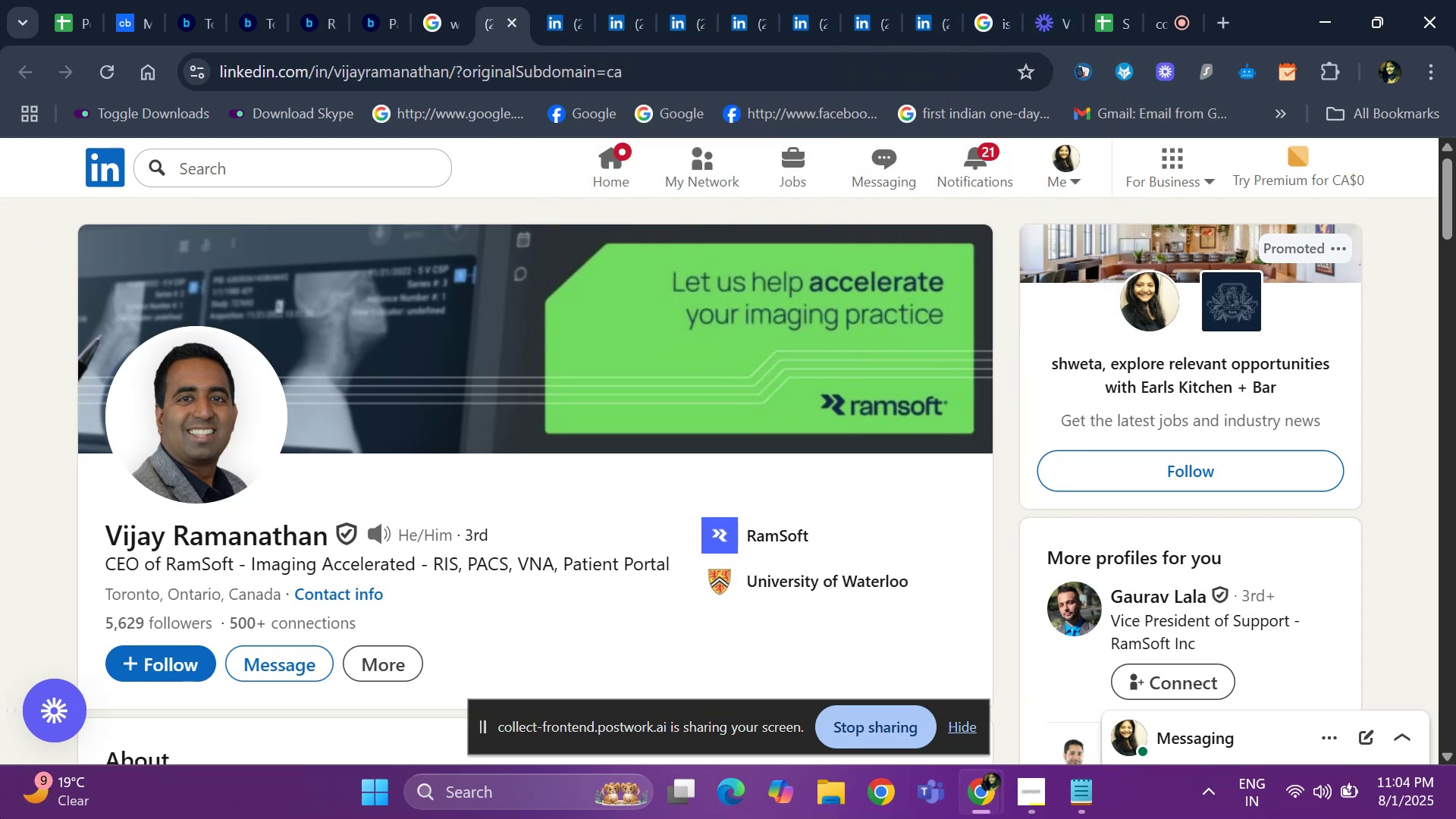 
wait(10.36)
 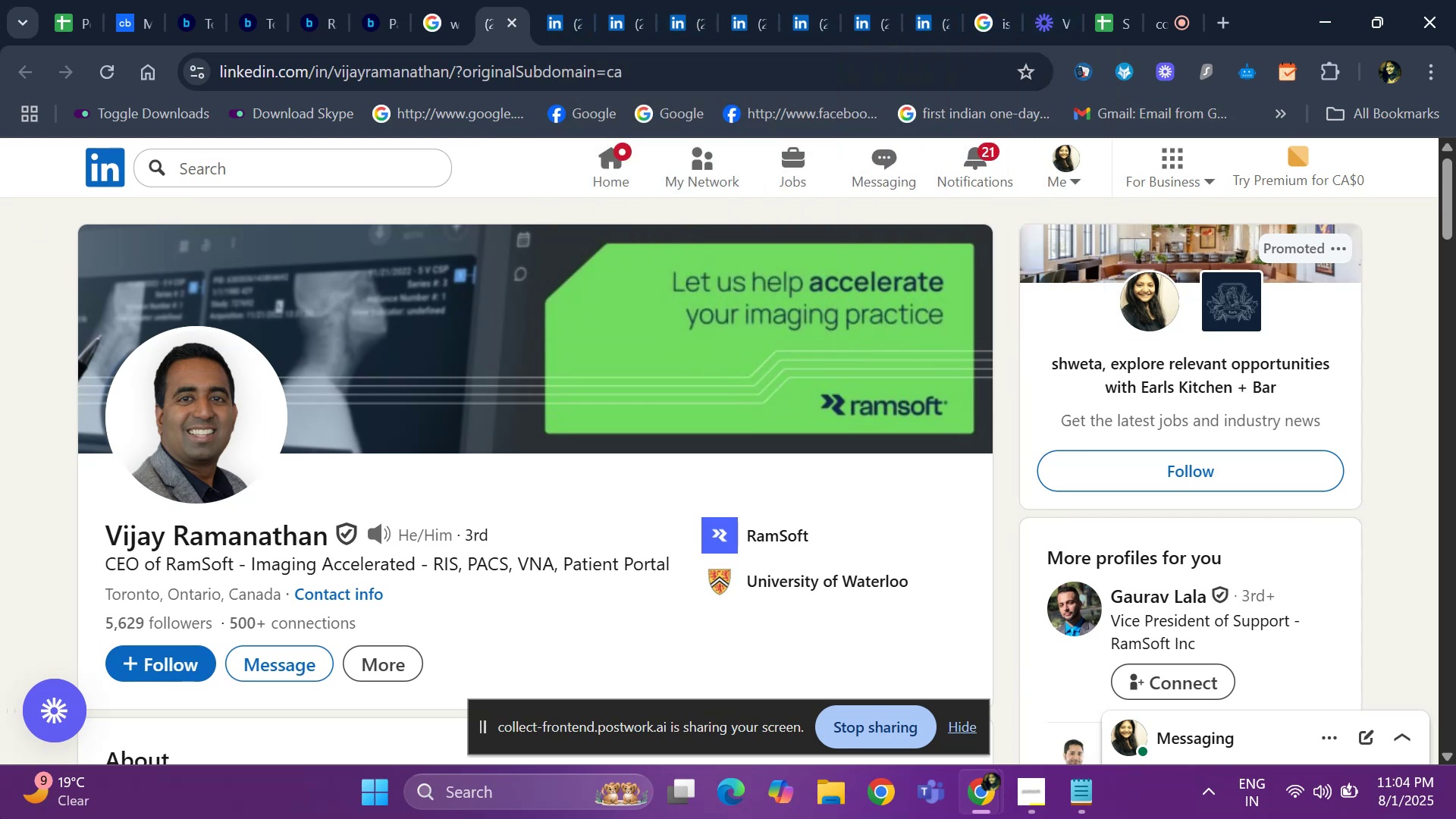 
left_click_drag(start_coordinate=[1448, 202], to_coordinate=[1453, 455])
 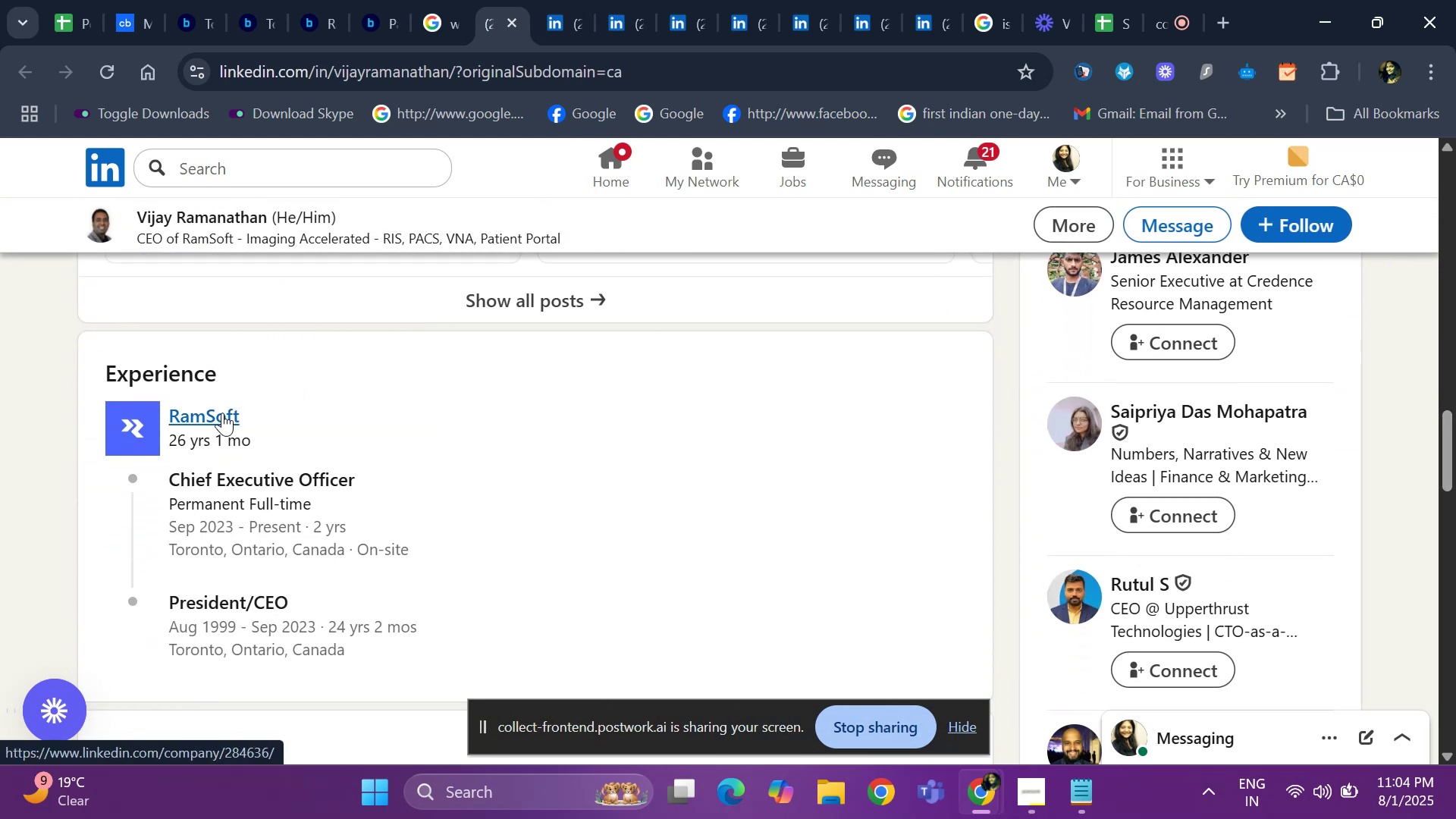 
right_click([222, 413])
 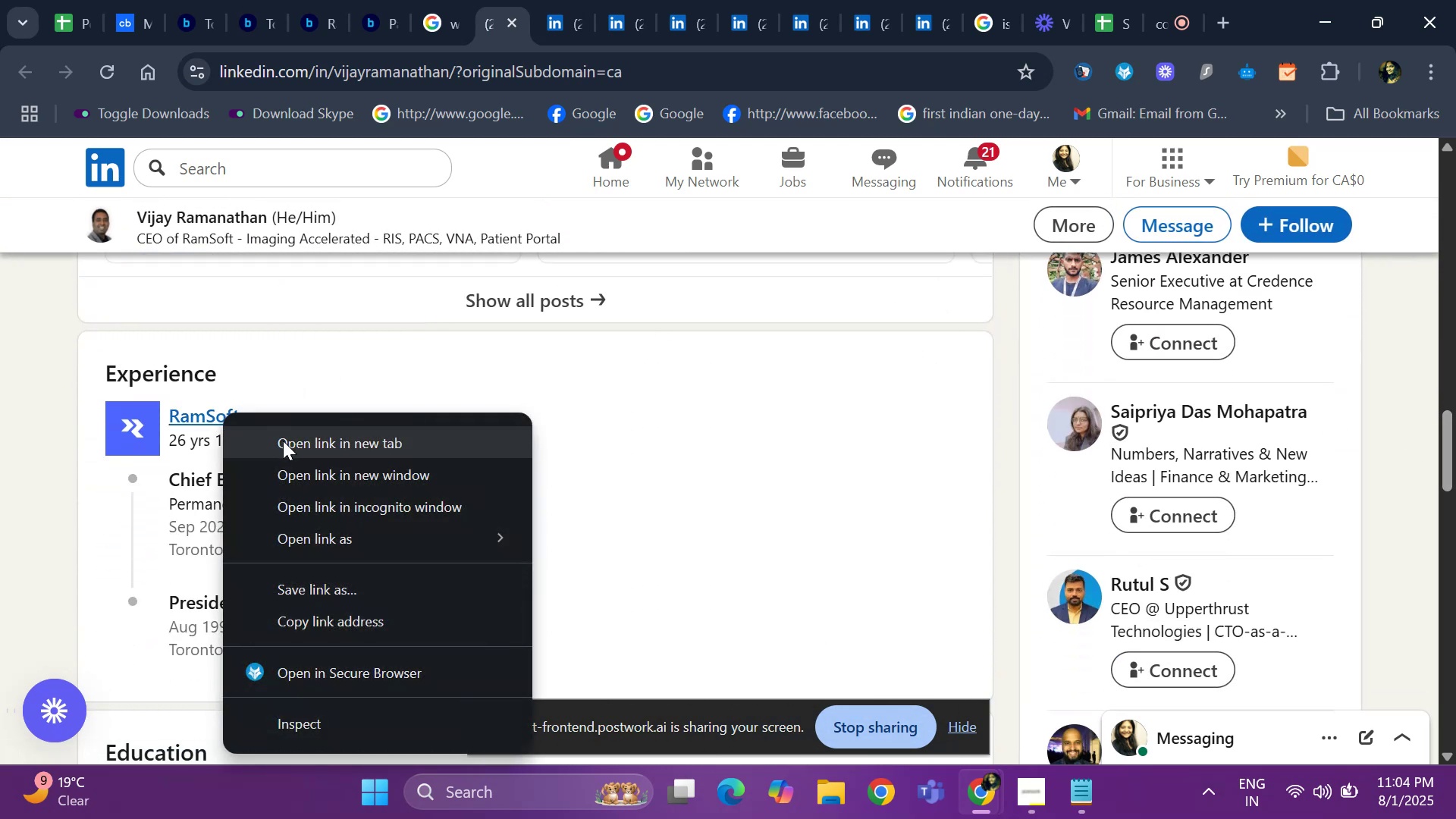 
left_click([283, 441])
 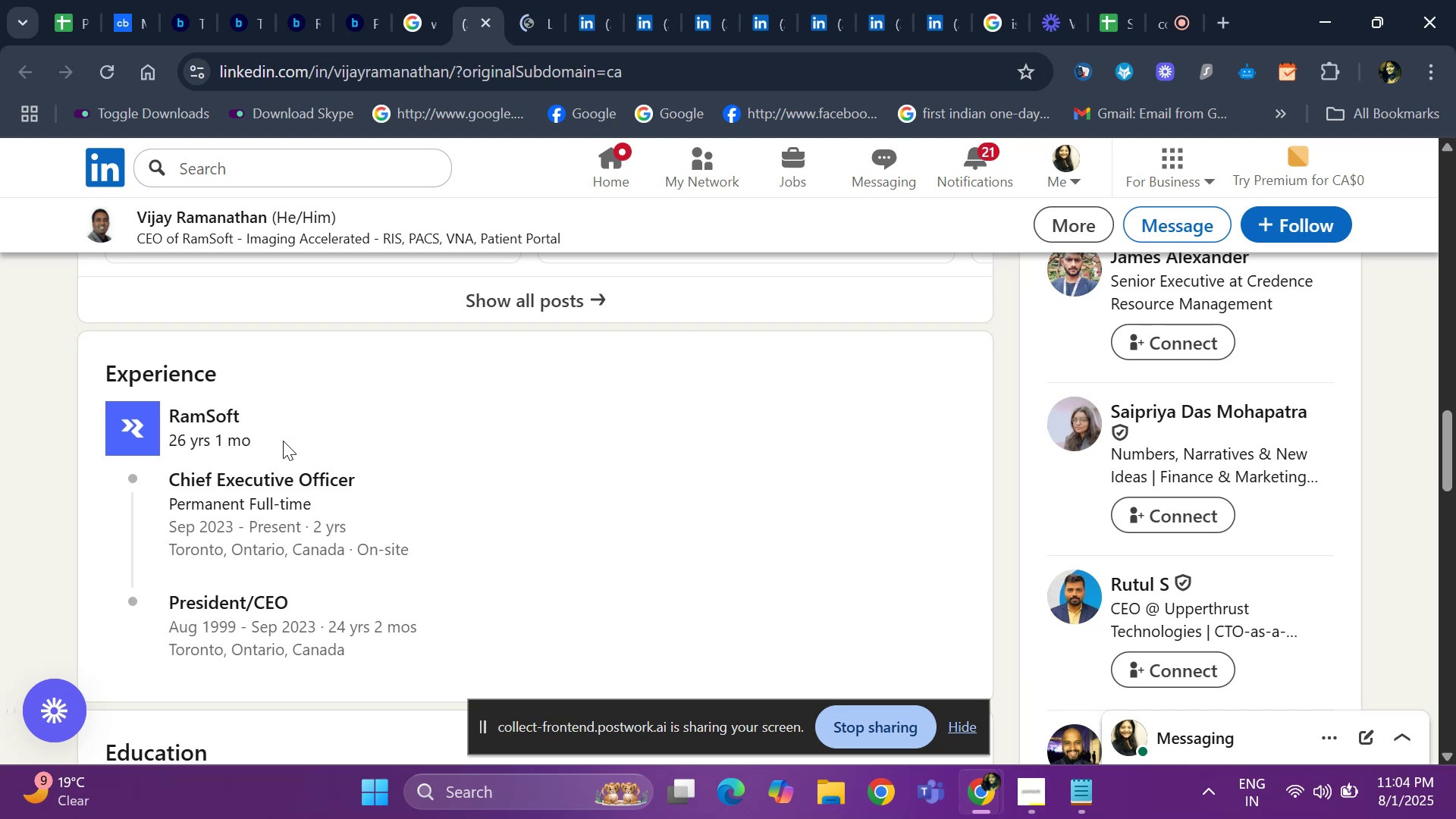 
wait(7.59)
 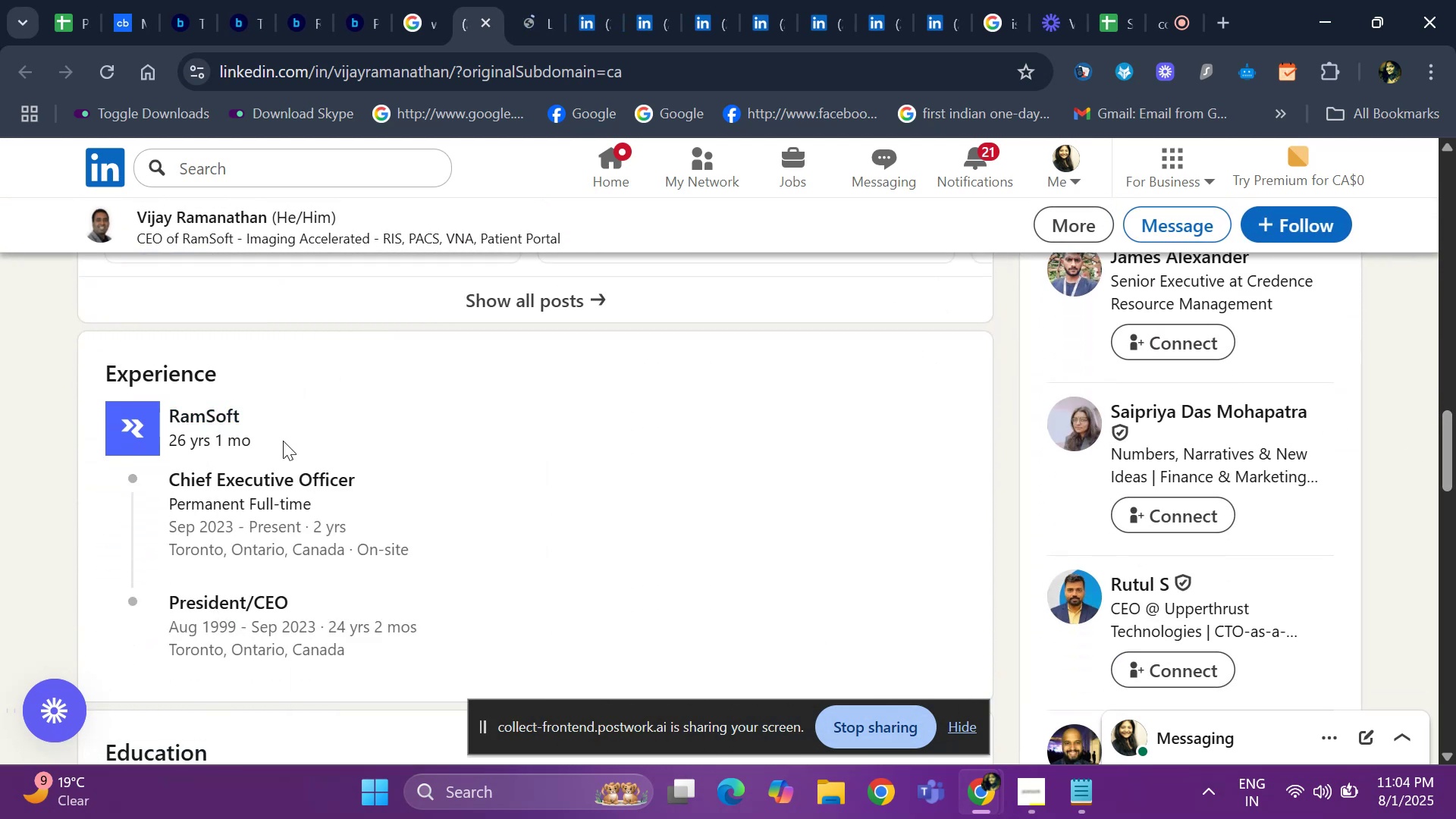 
left_click([517, 24])
 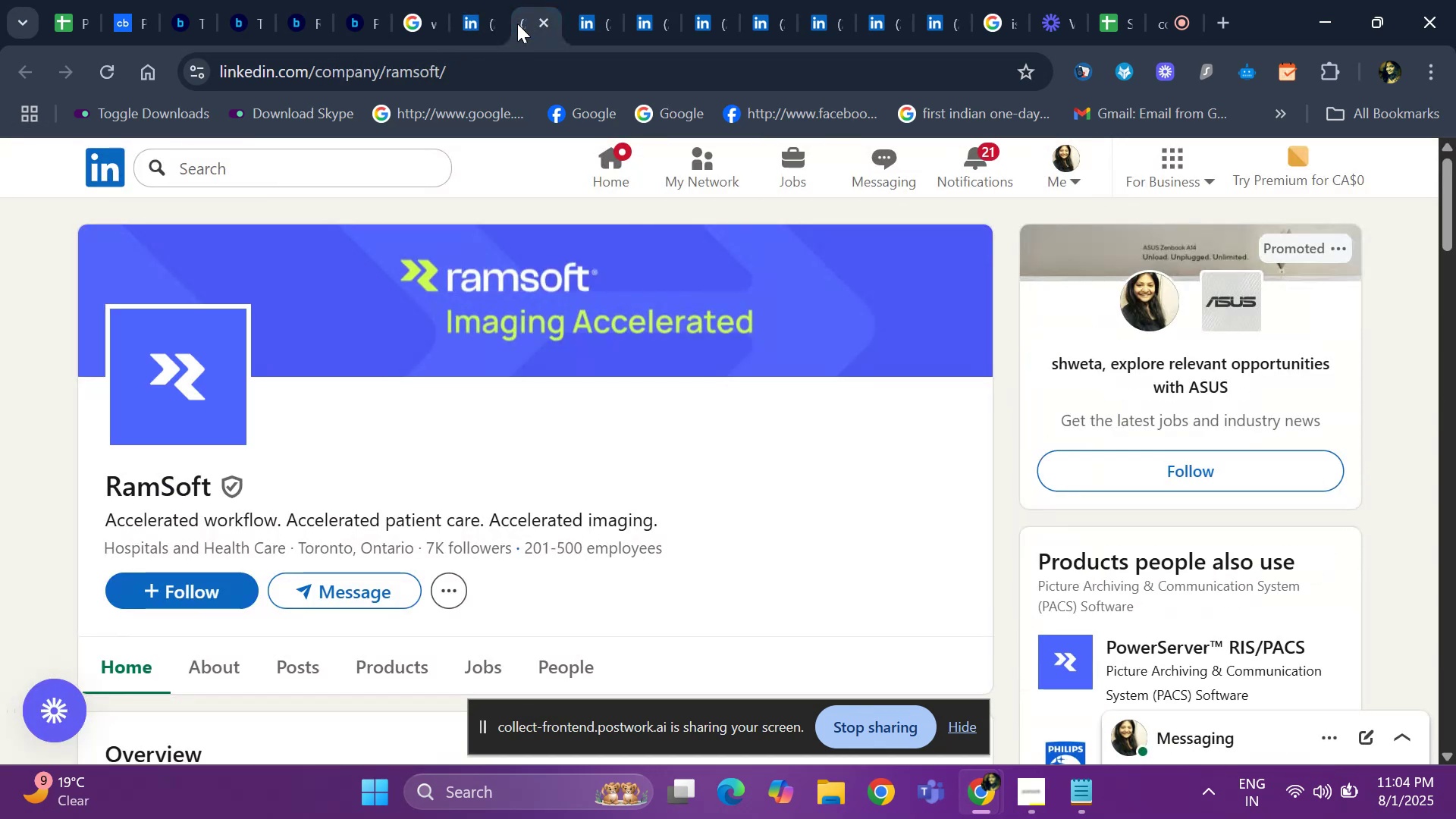 
wait(9.26)
 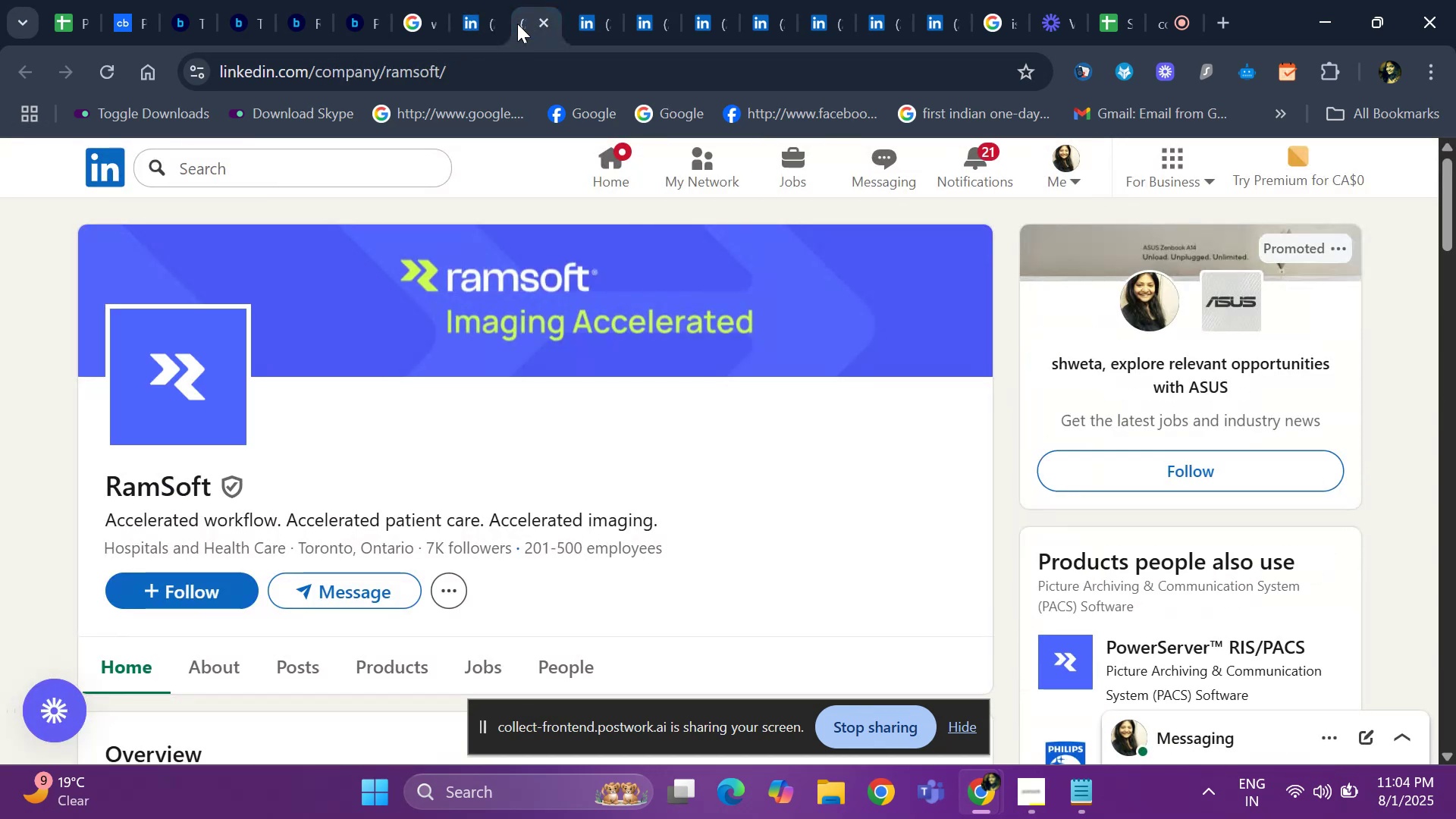 
key(ArrowDown)
 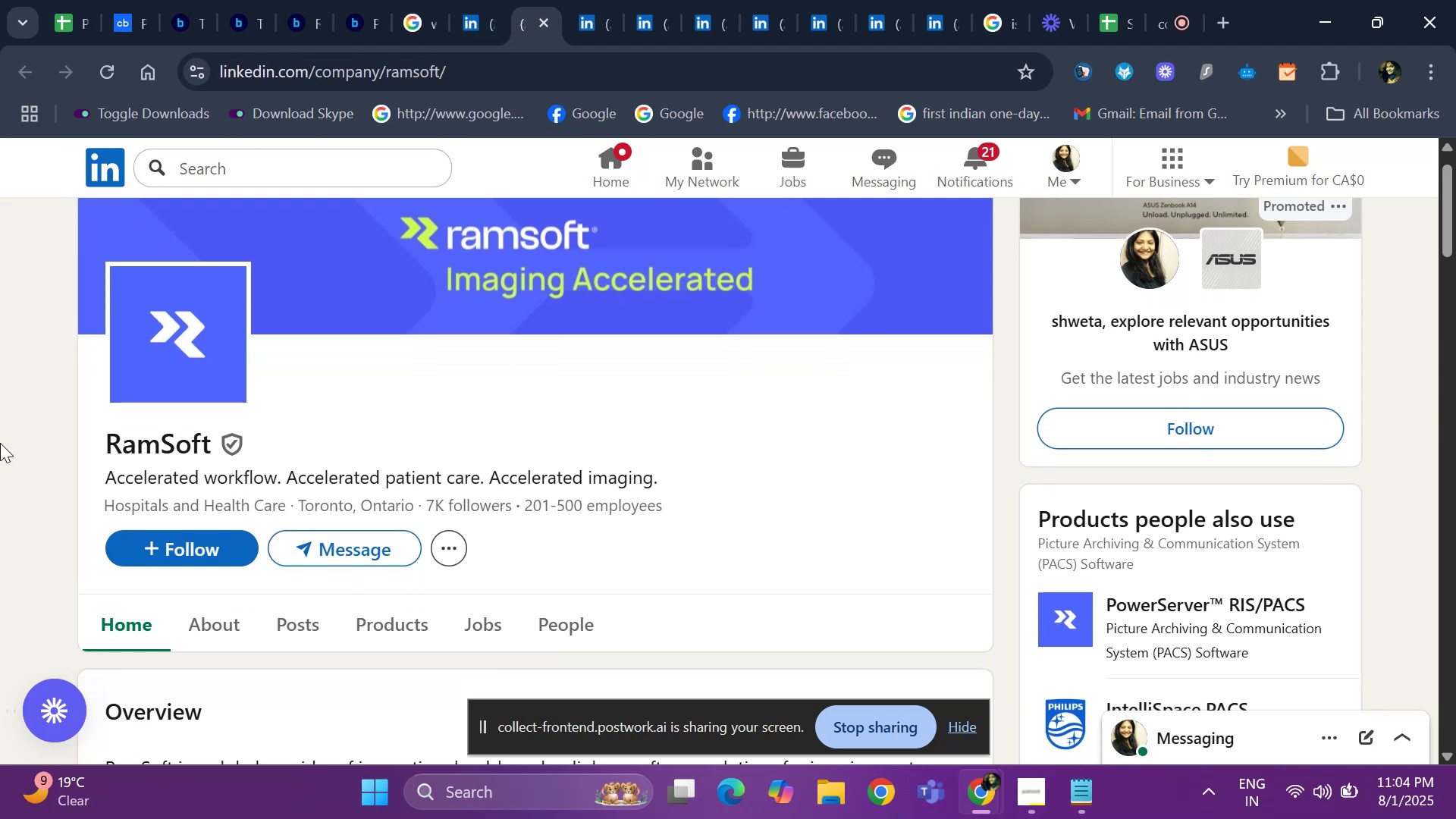 
key(ArrowDown)
 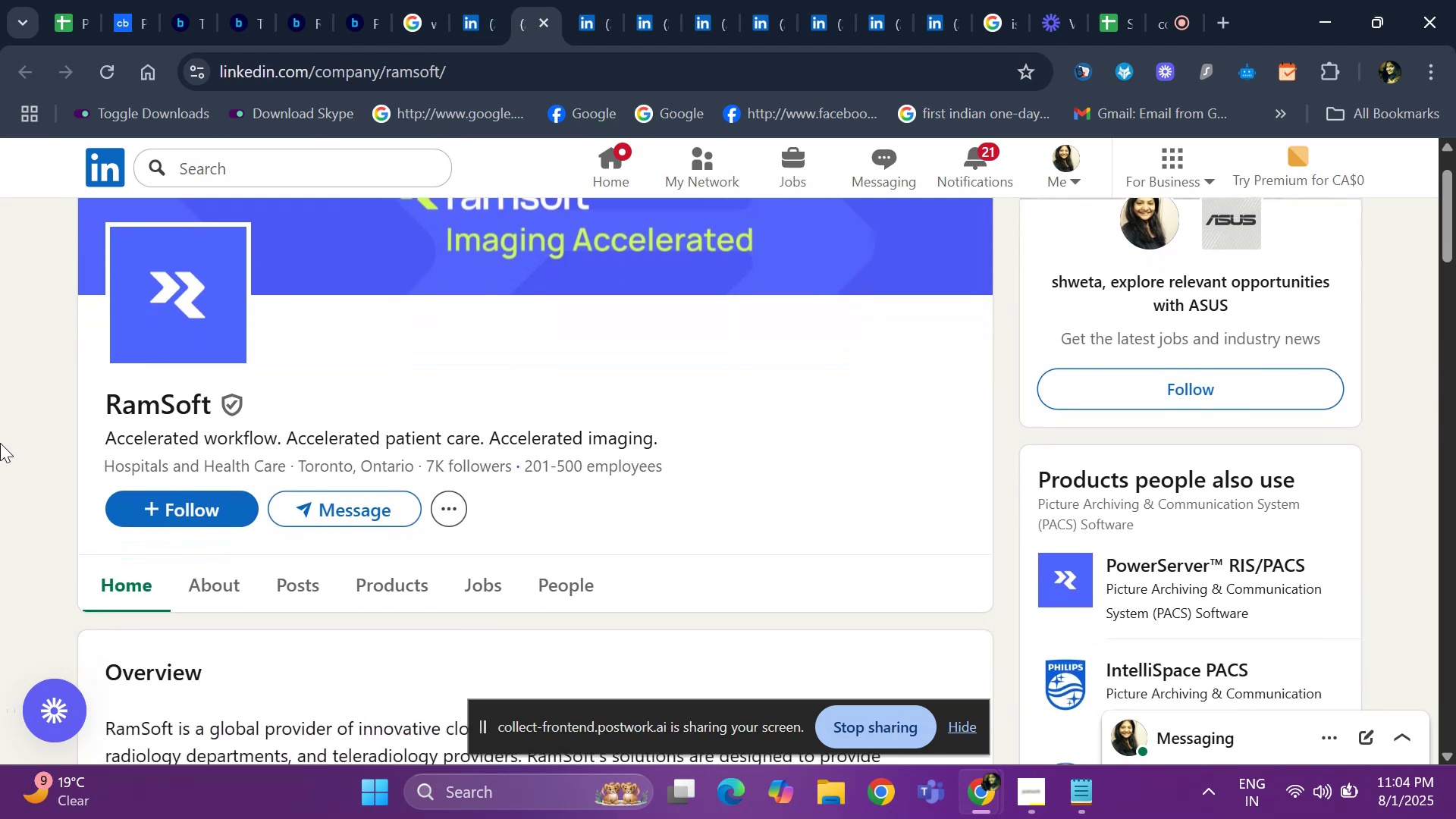 
key(ArrowDown)
 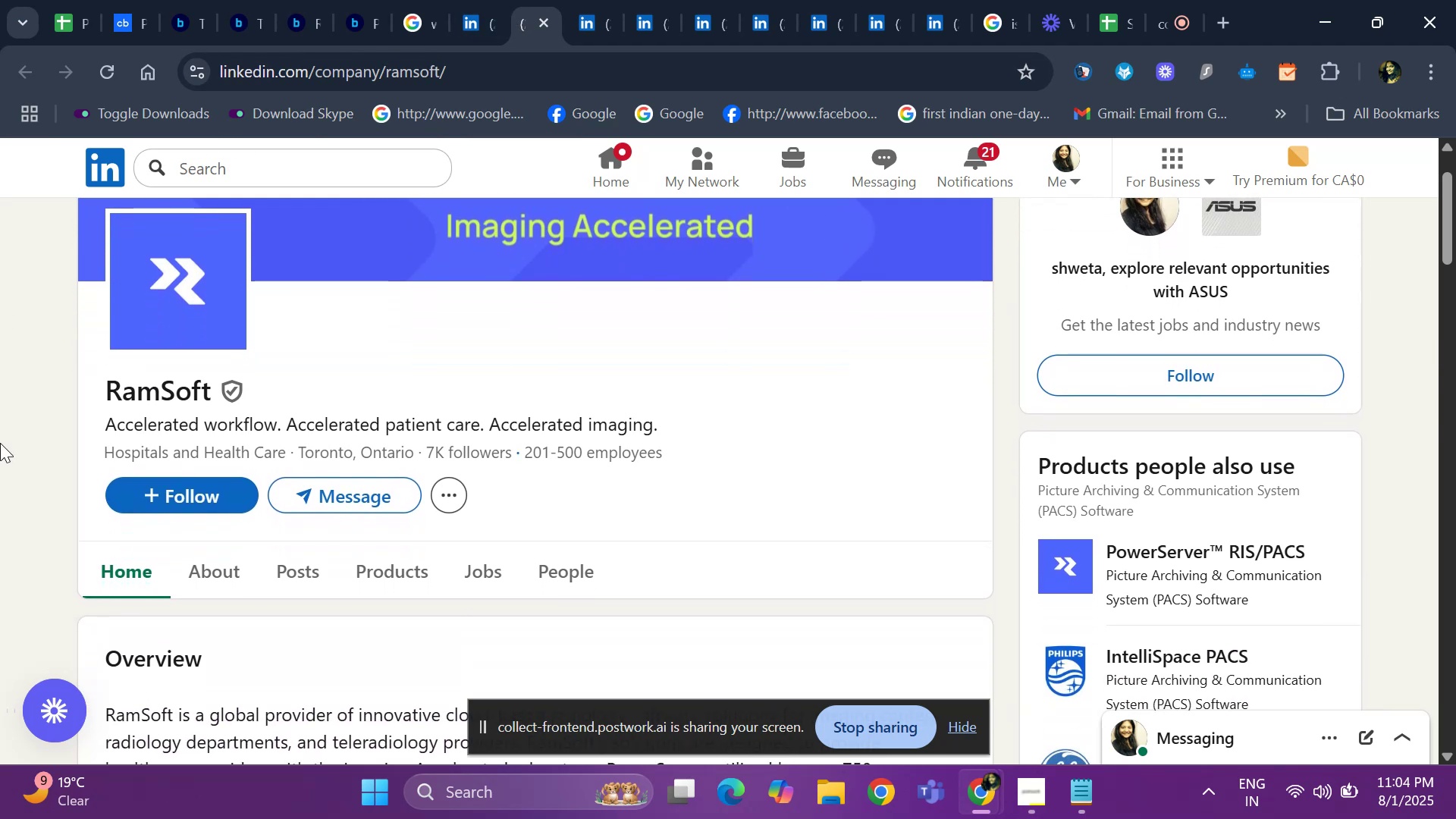 
key(ArrowDown)
 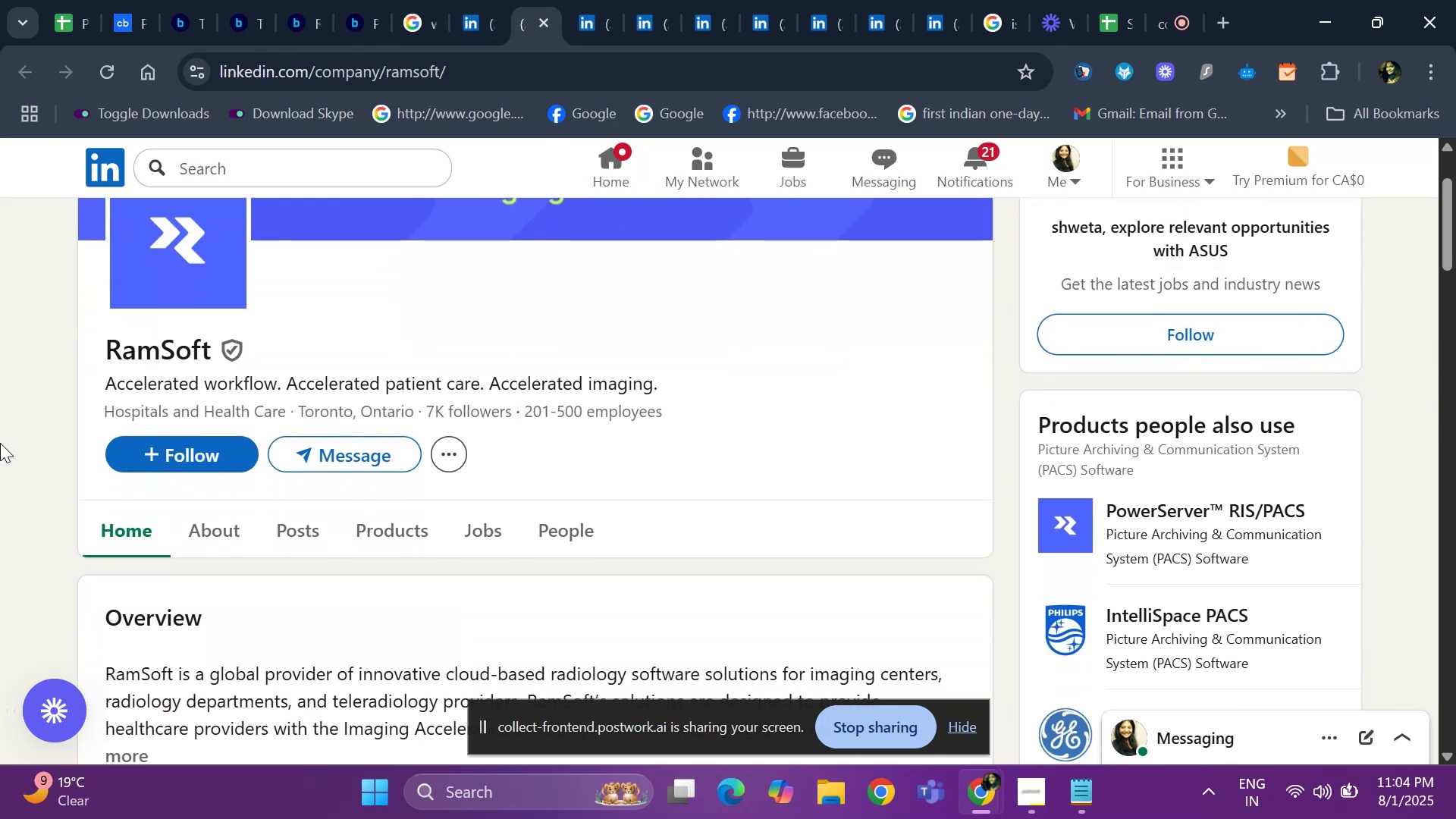 
key(ArrowDown)
 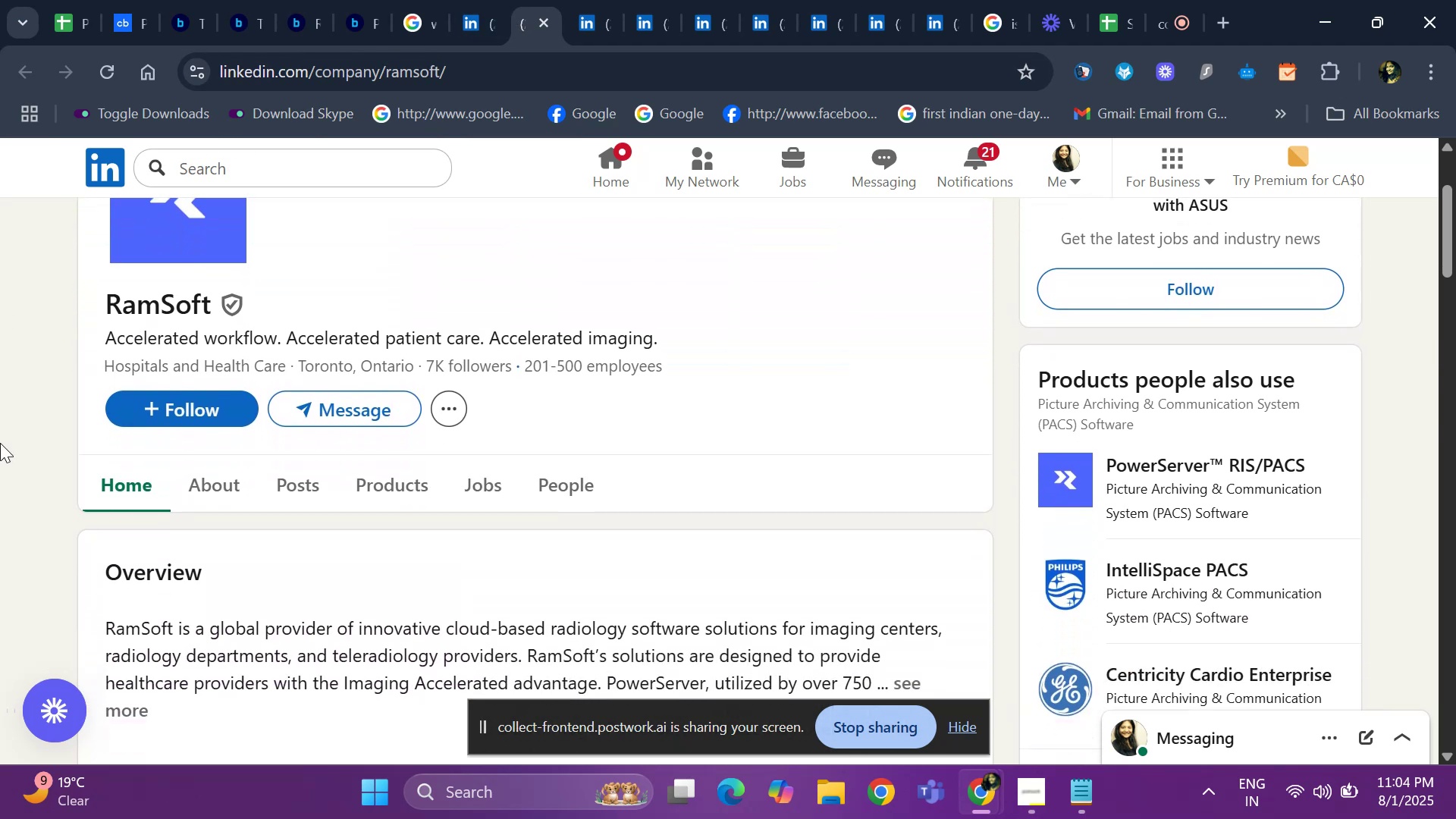 
key(ArrowDown)
 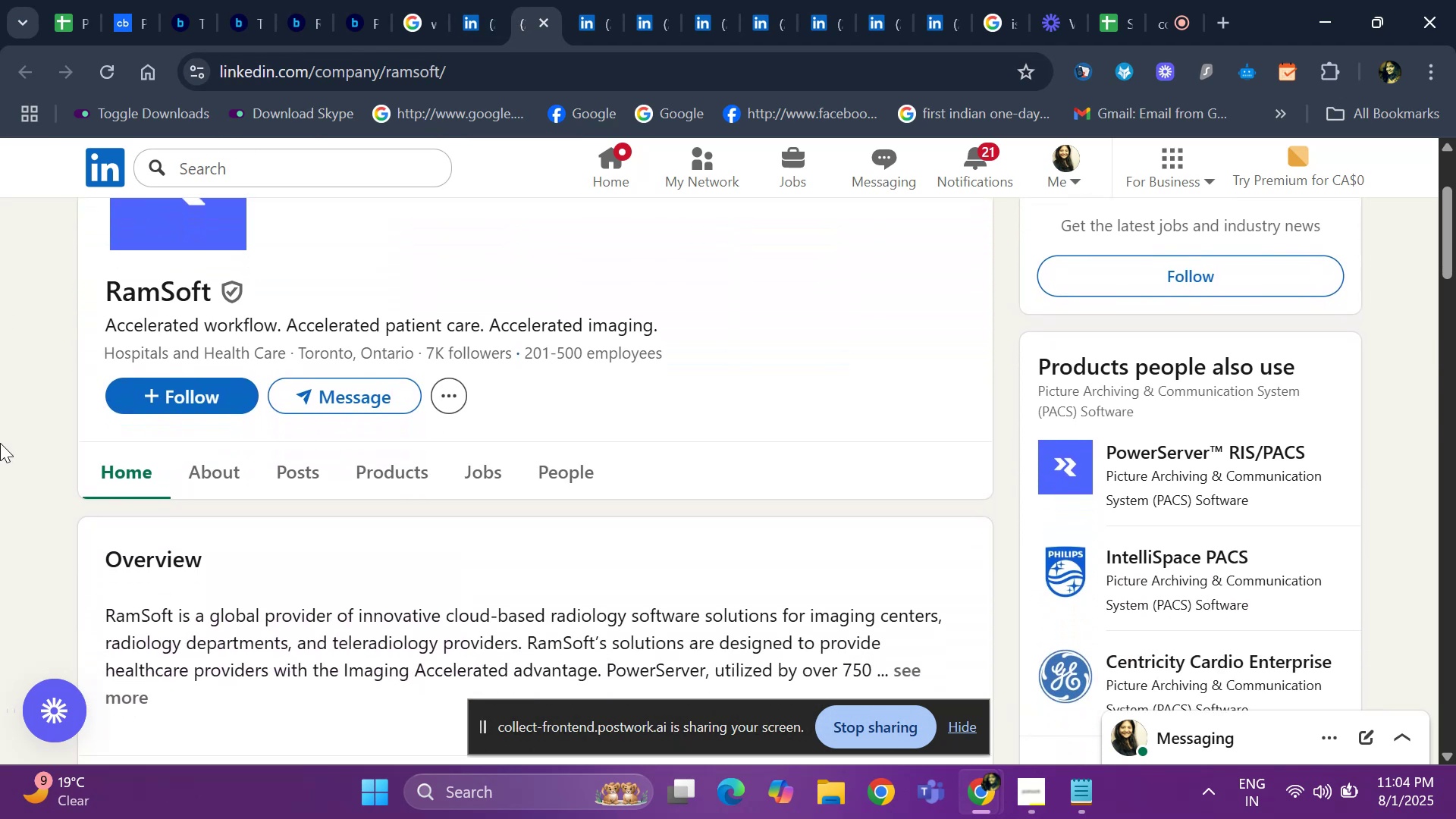 
key(ArrowDown)
 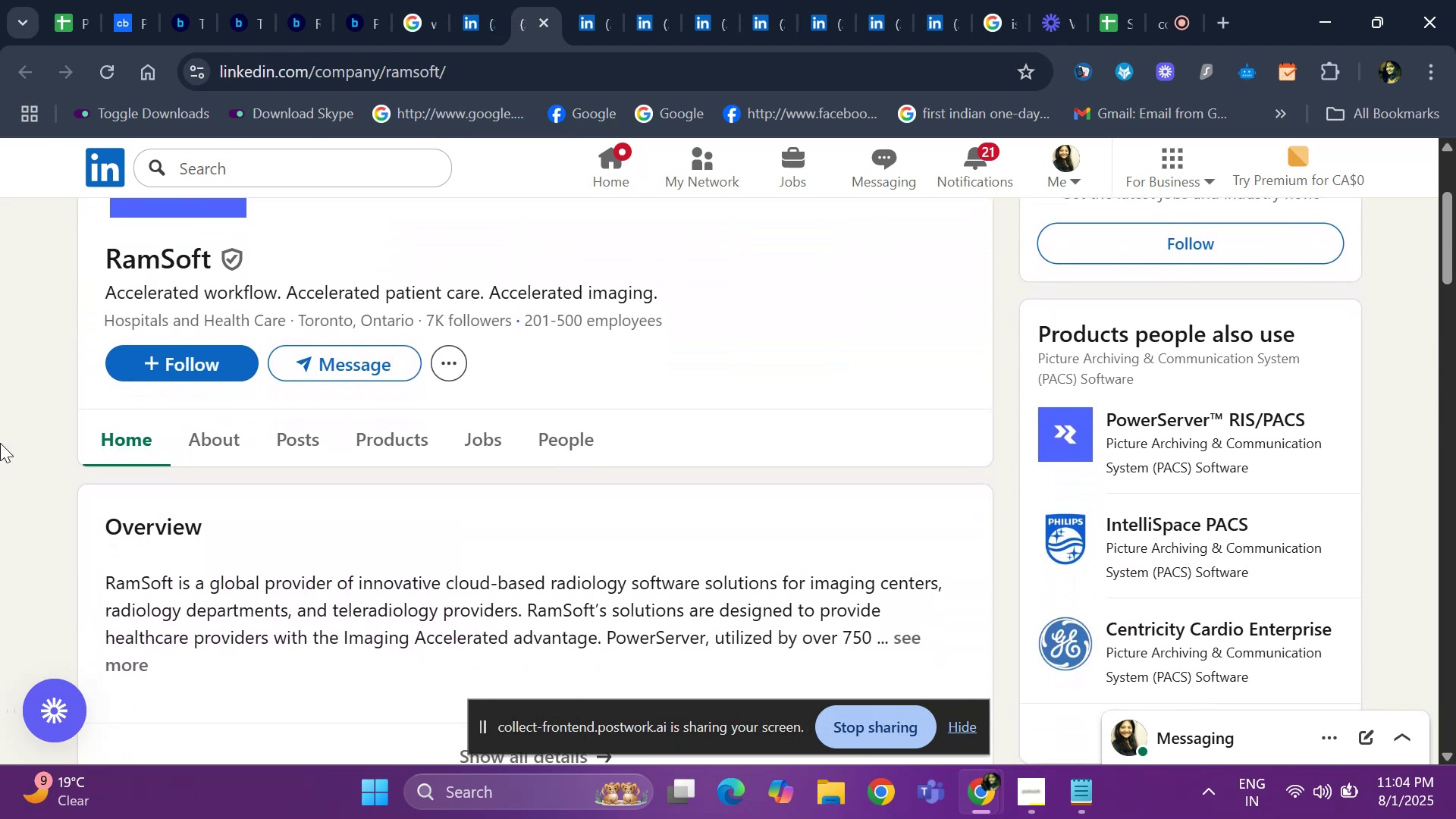 
key(ArrowDown)
 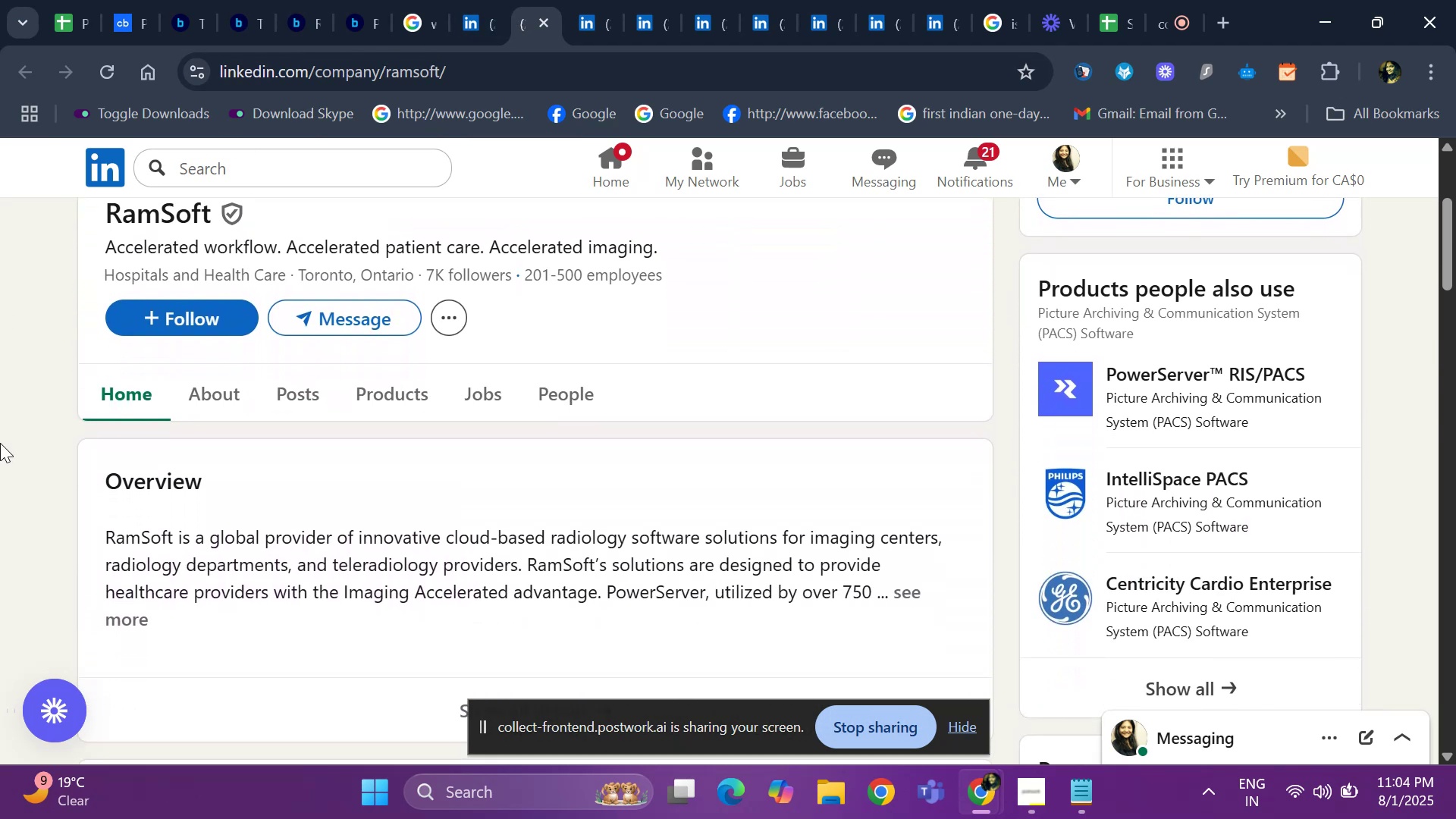 
key(ArrowUp)
 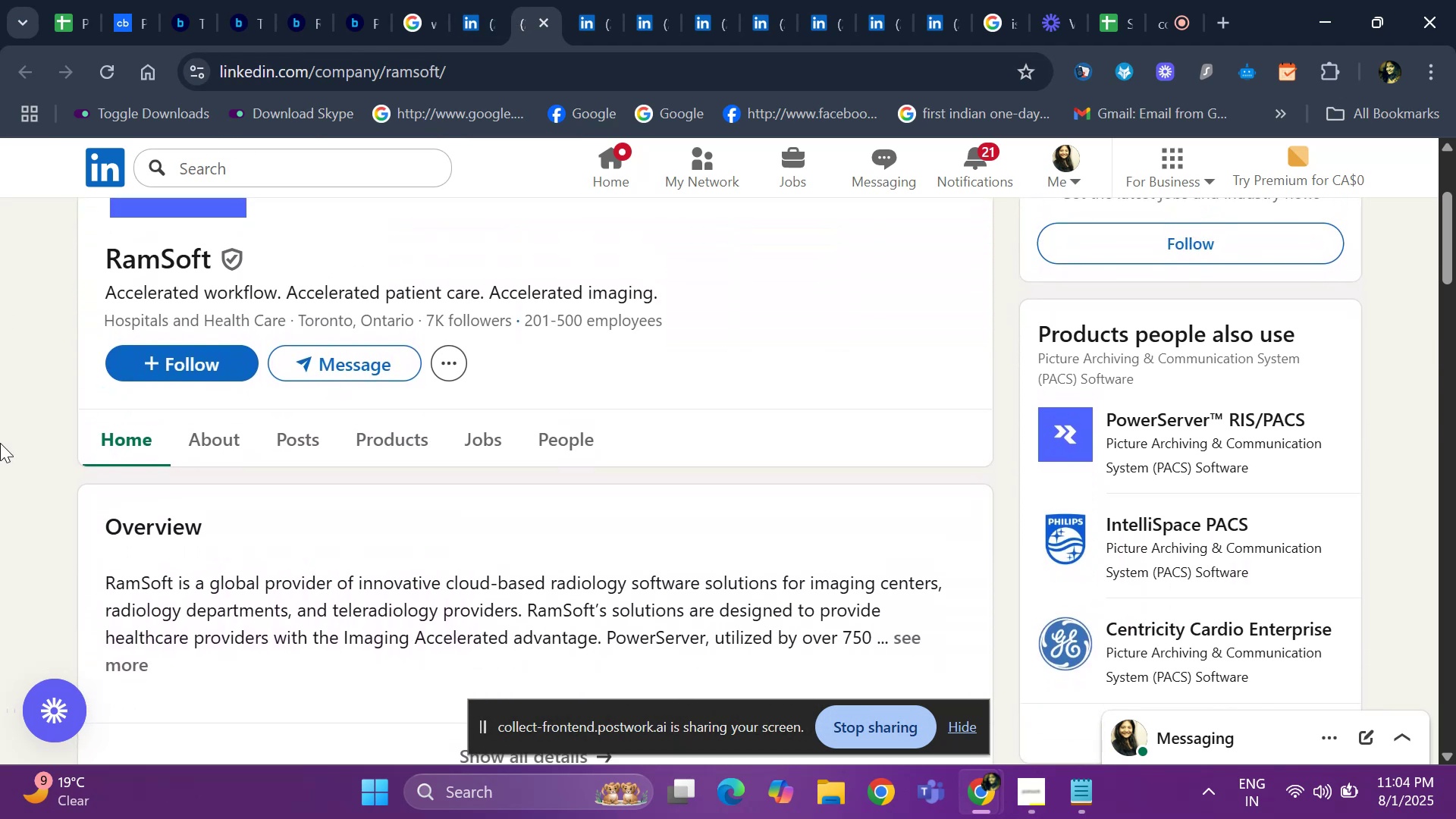 
key(ArrowUp)
 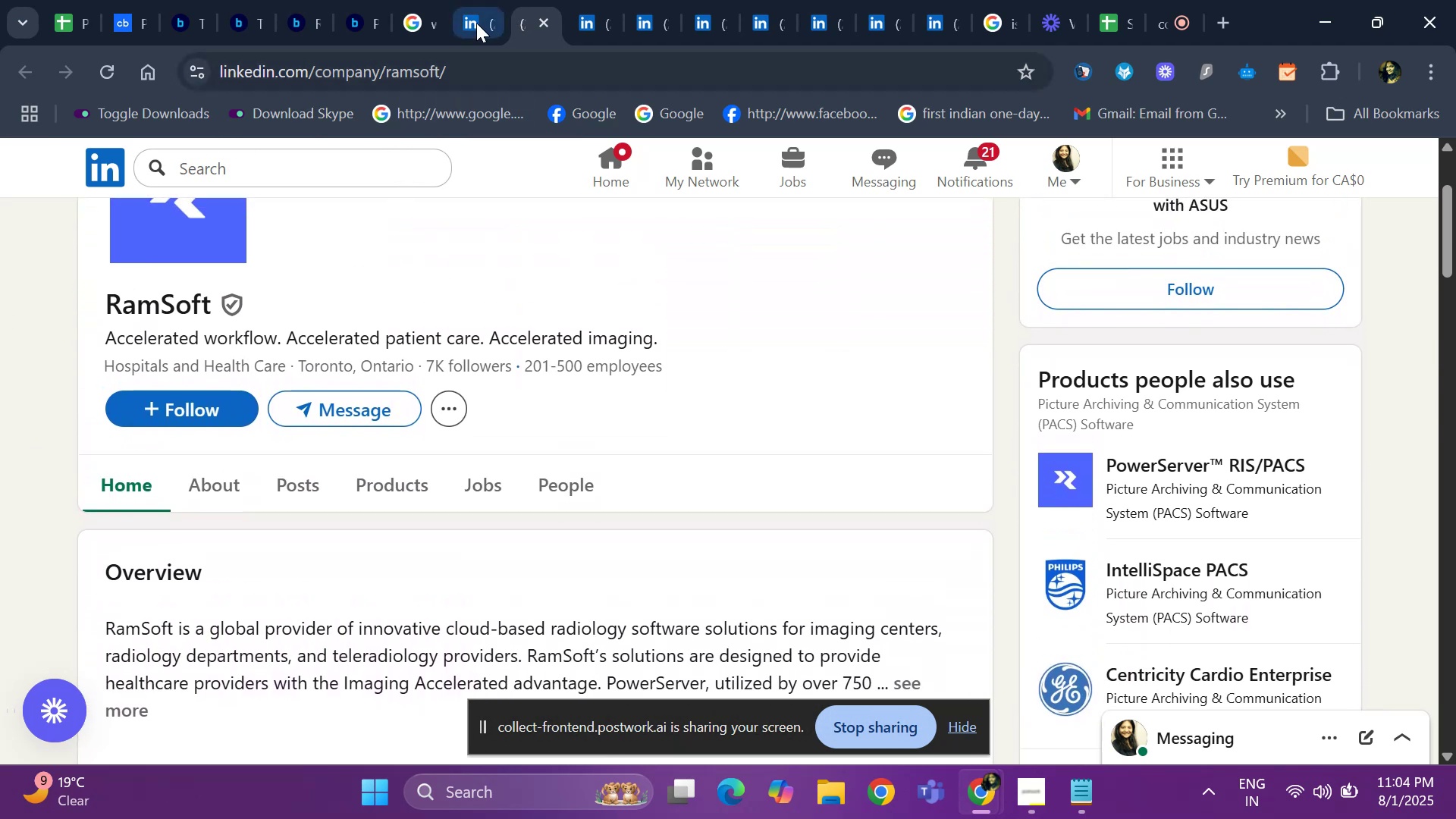 
left_click([476, 23])
 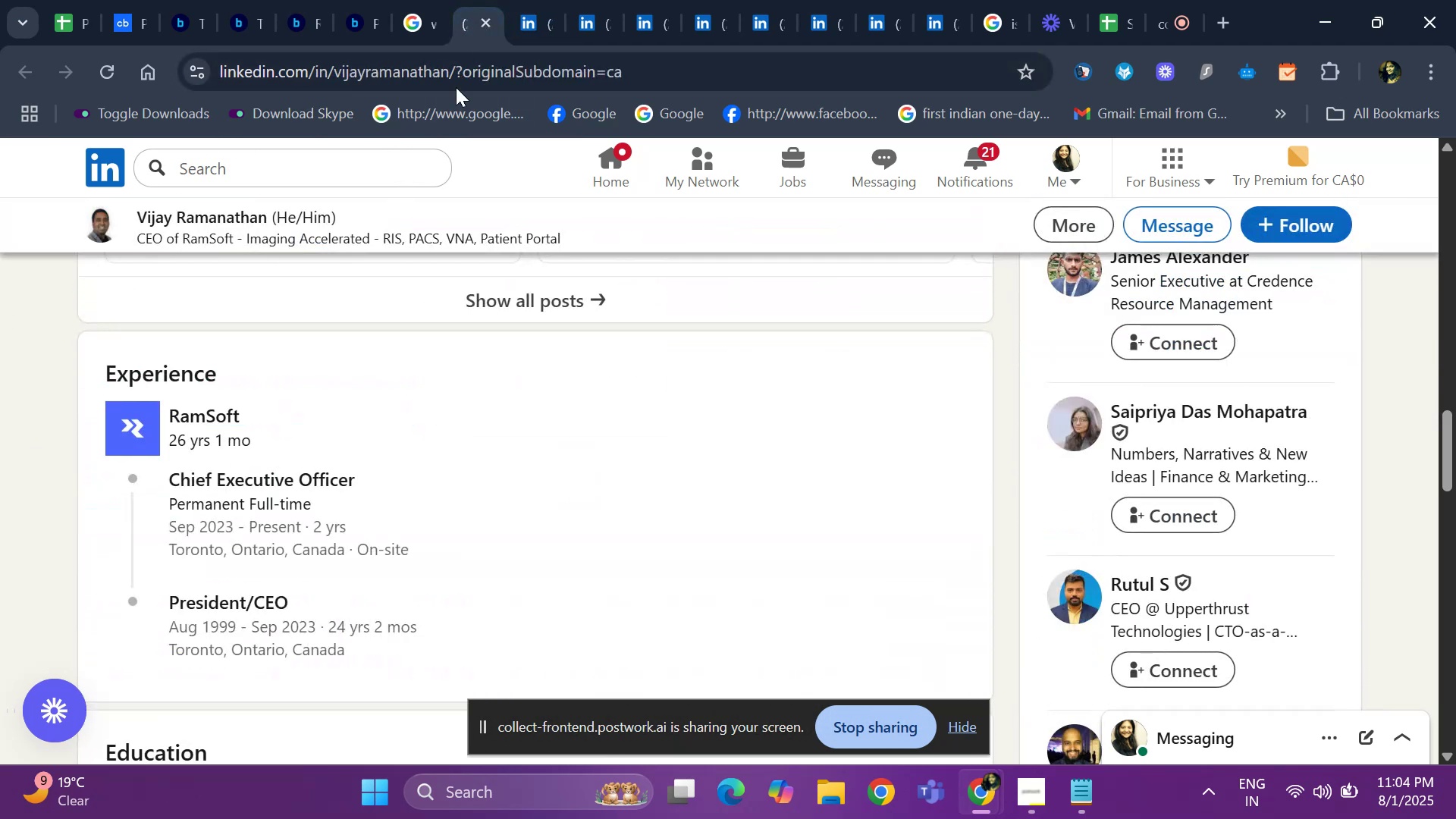 
hold_key(key=ArrowUp, duration=1.08)
 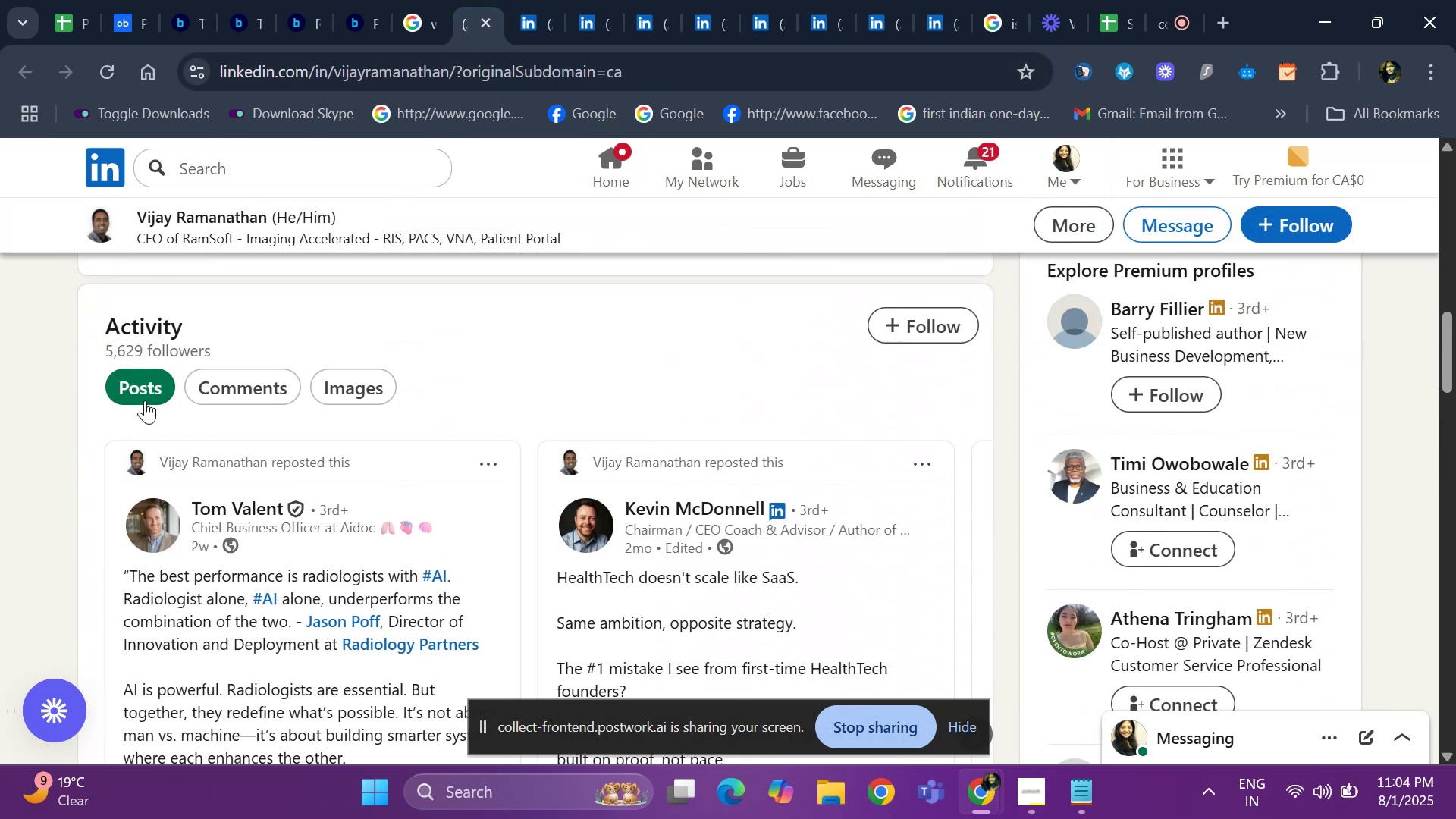 
hold_key(key=ArrowUp, duration=0.9)
 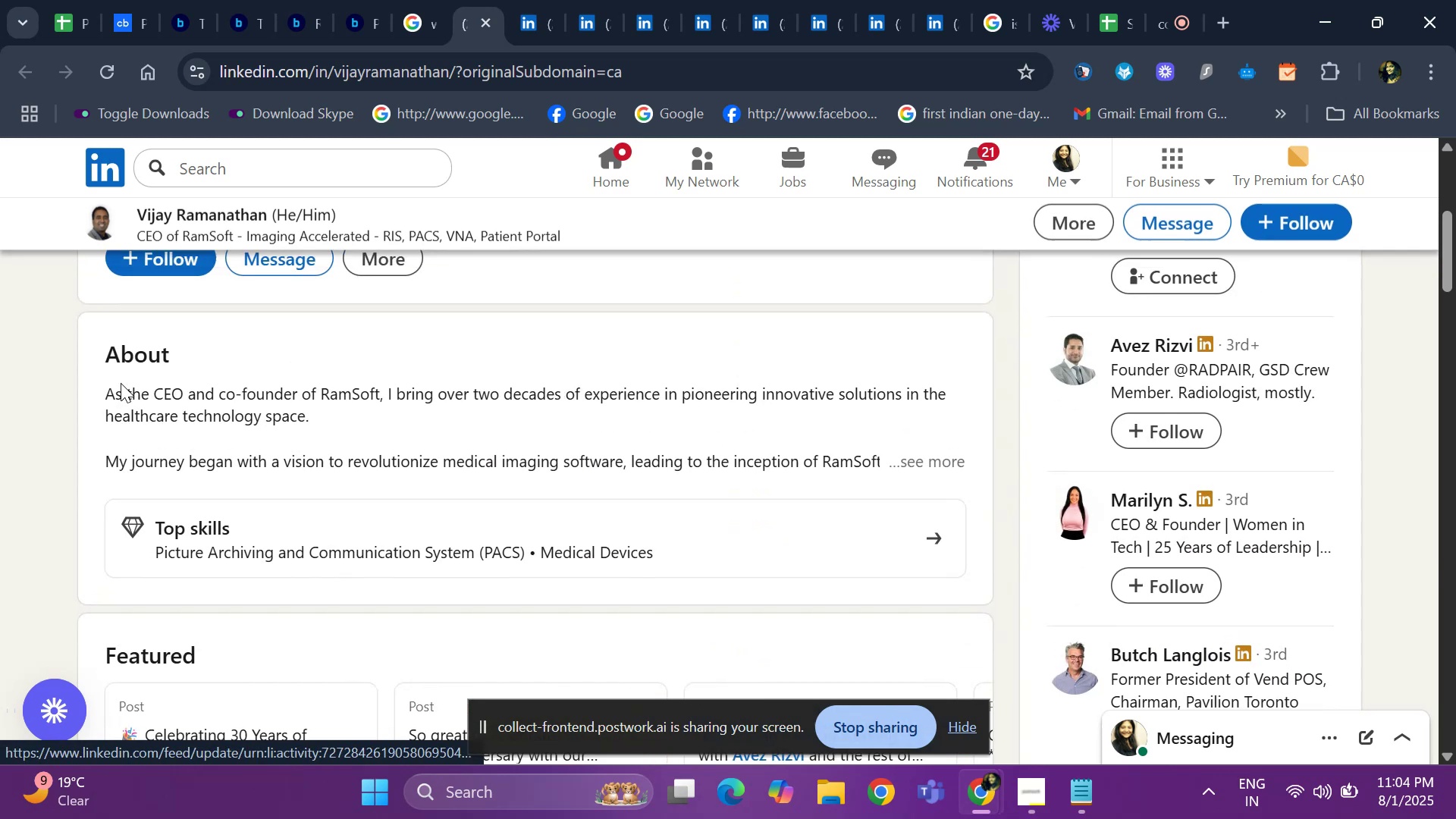 
hold_key(key=ArrowUp, duration=0.76)
 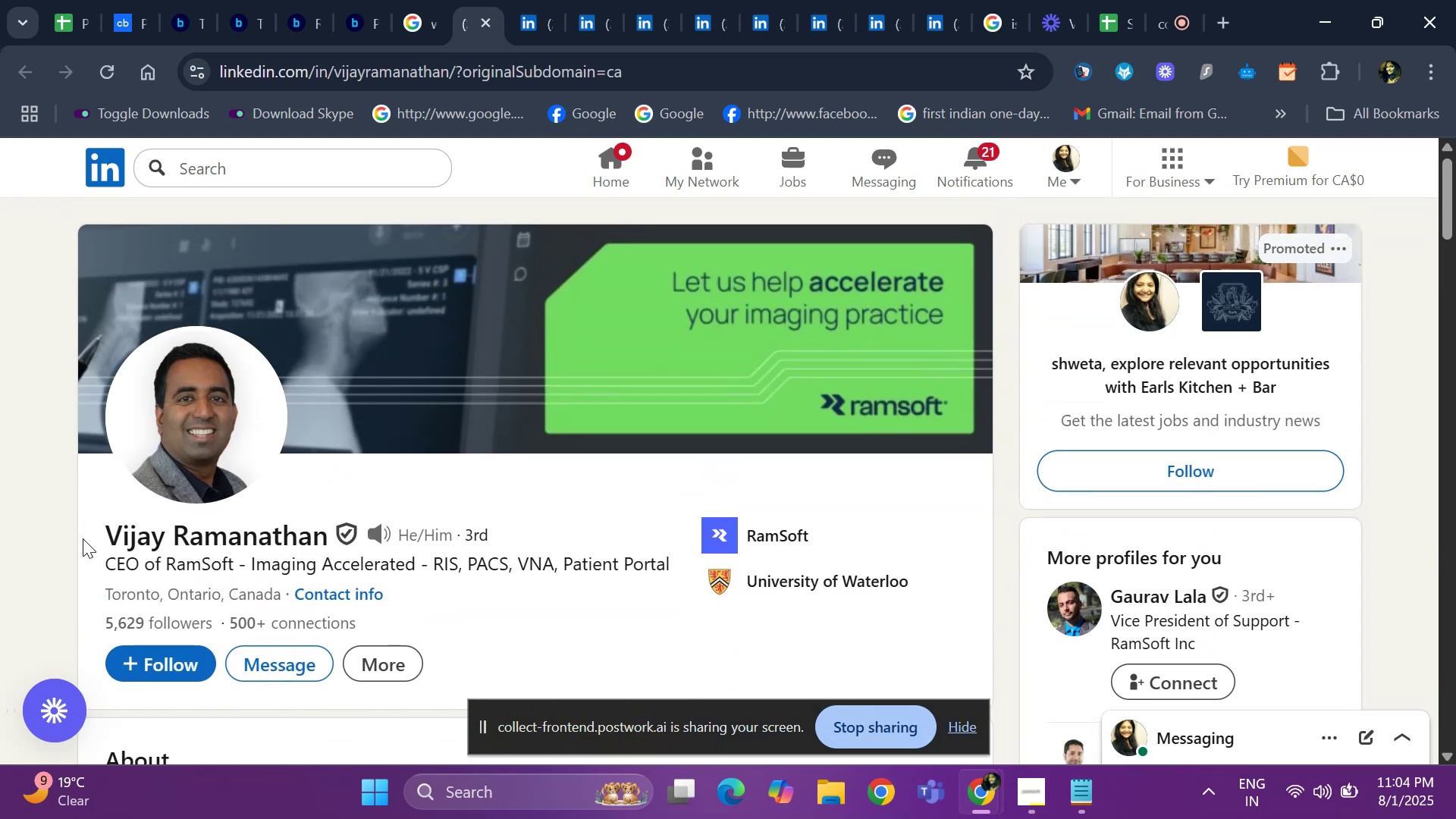 
left_click_drag(start_coordinate=[82, 544], to_coordinate=[334, 532])
 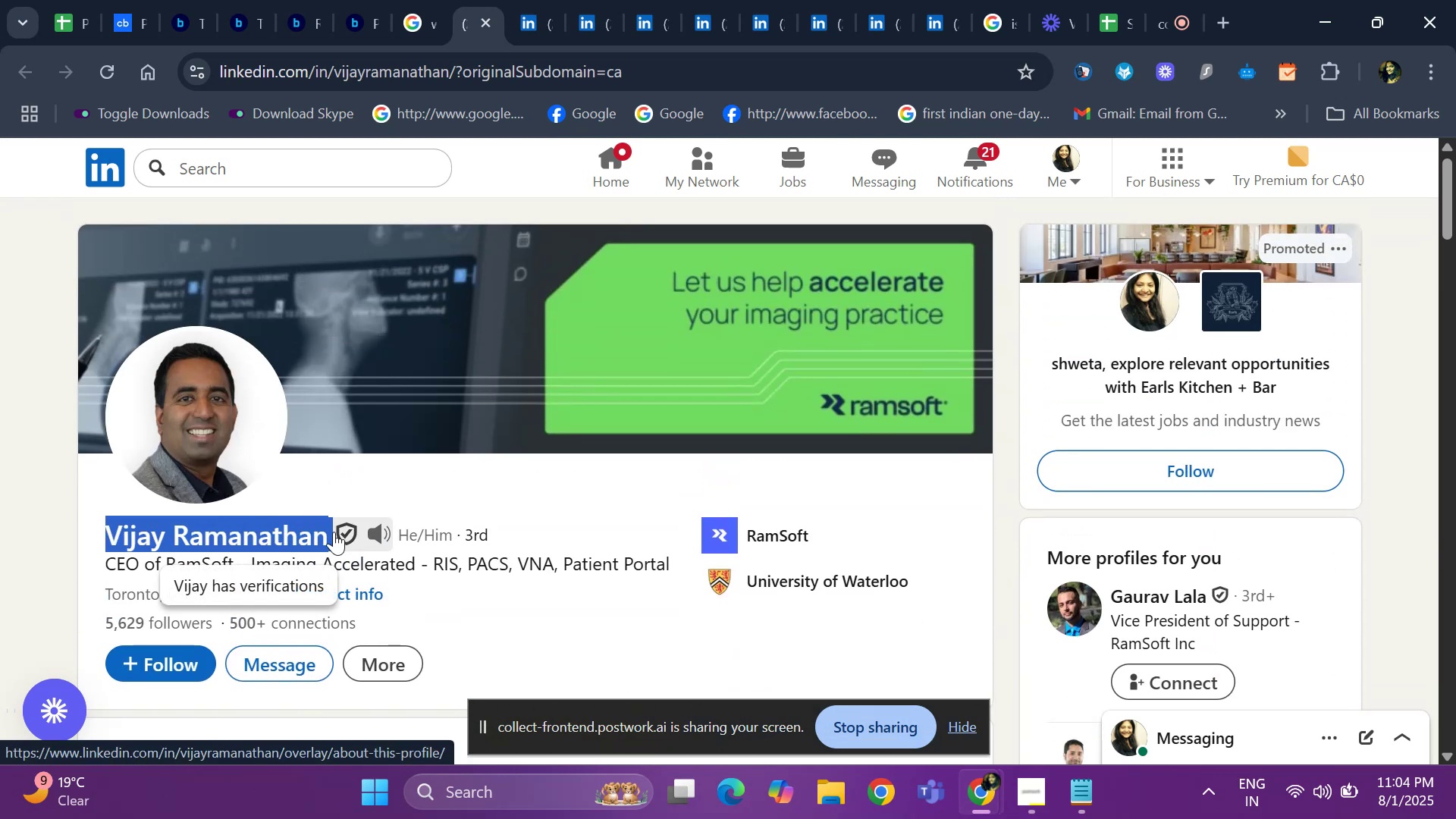 
key(Control+ControlLeft)
 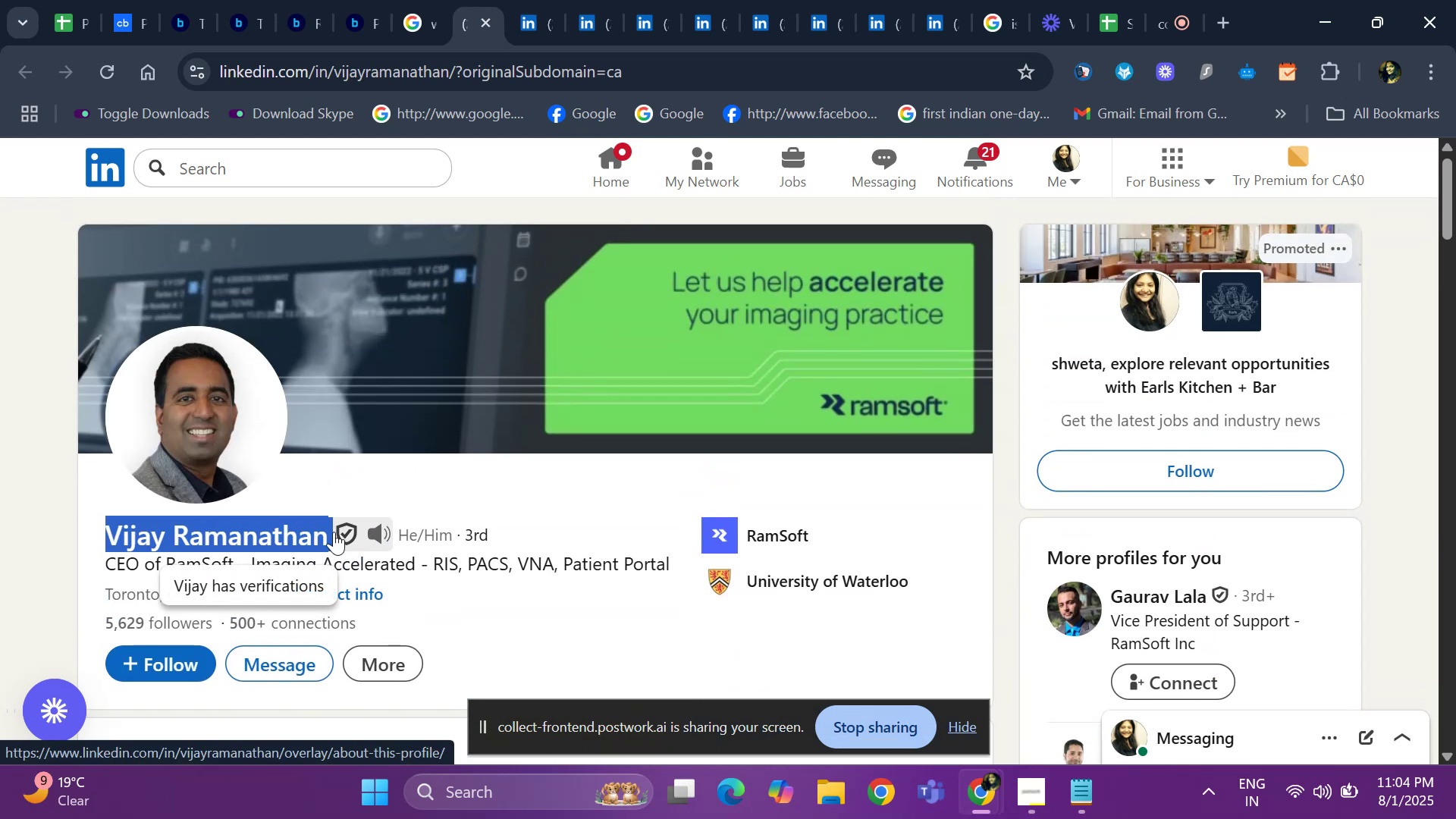 
key(Control+C)
 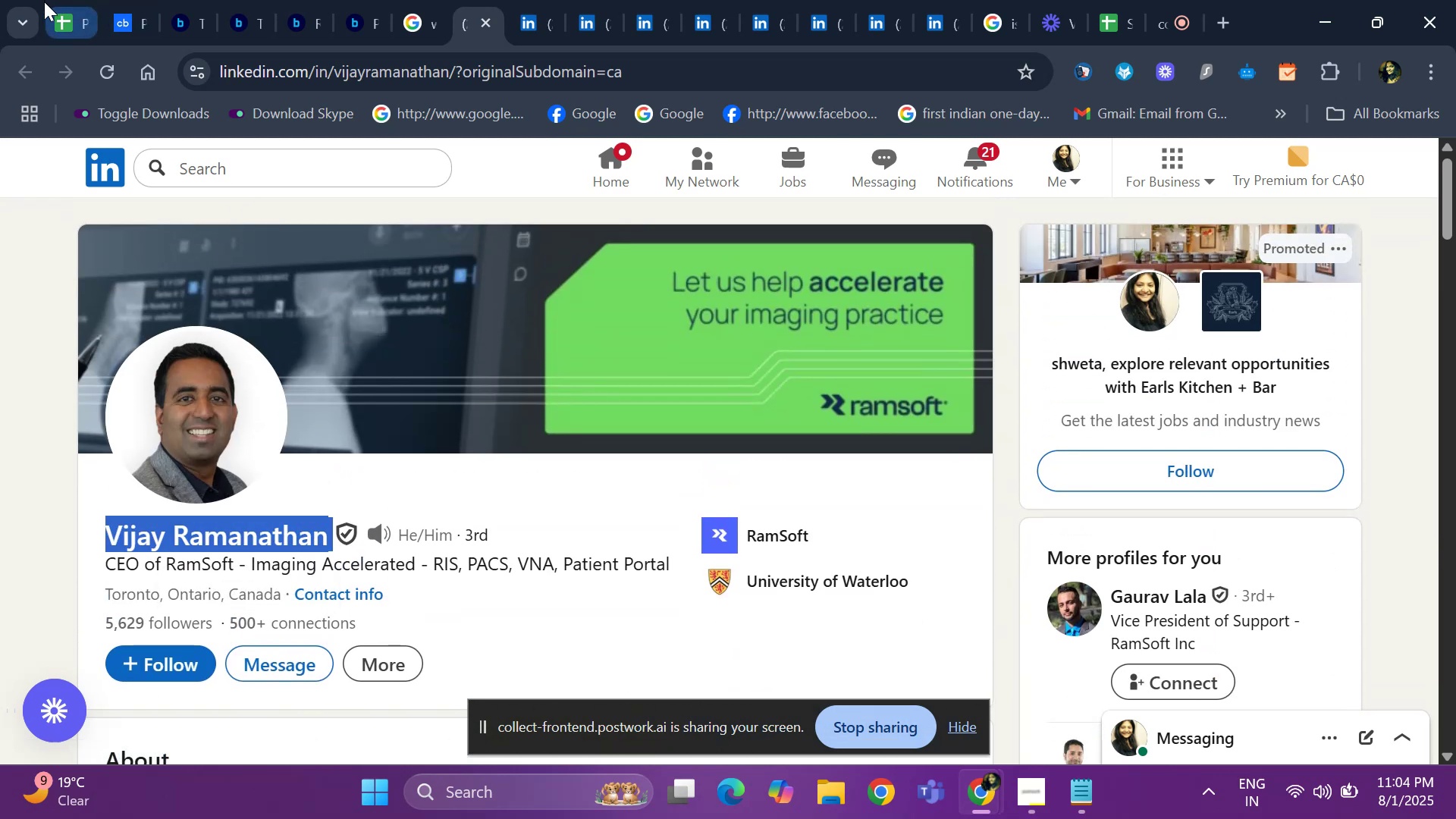 
left_click([44, 2])
 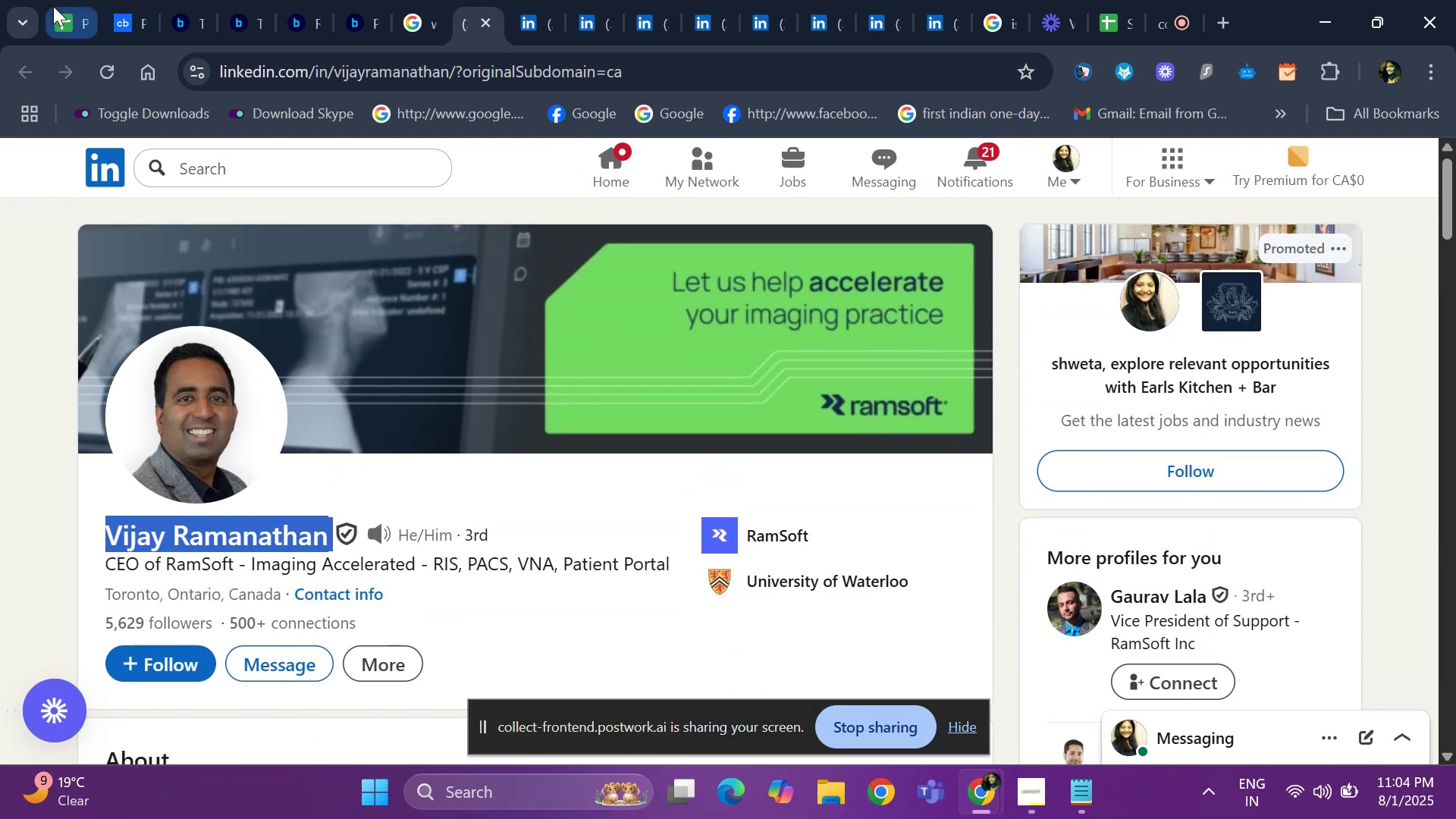 
left_click([53, 6])
 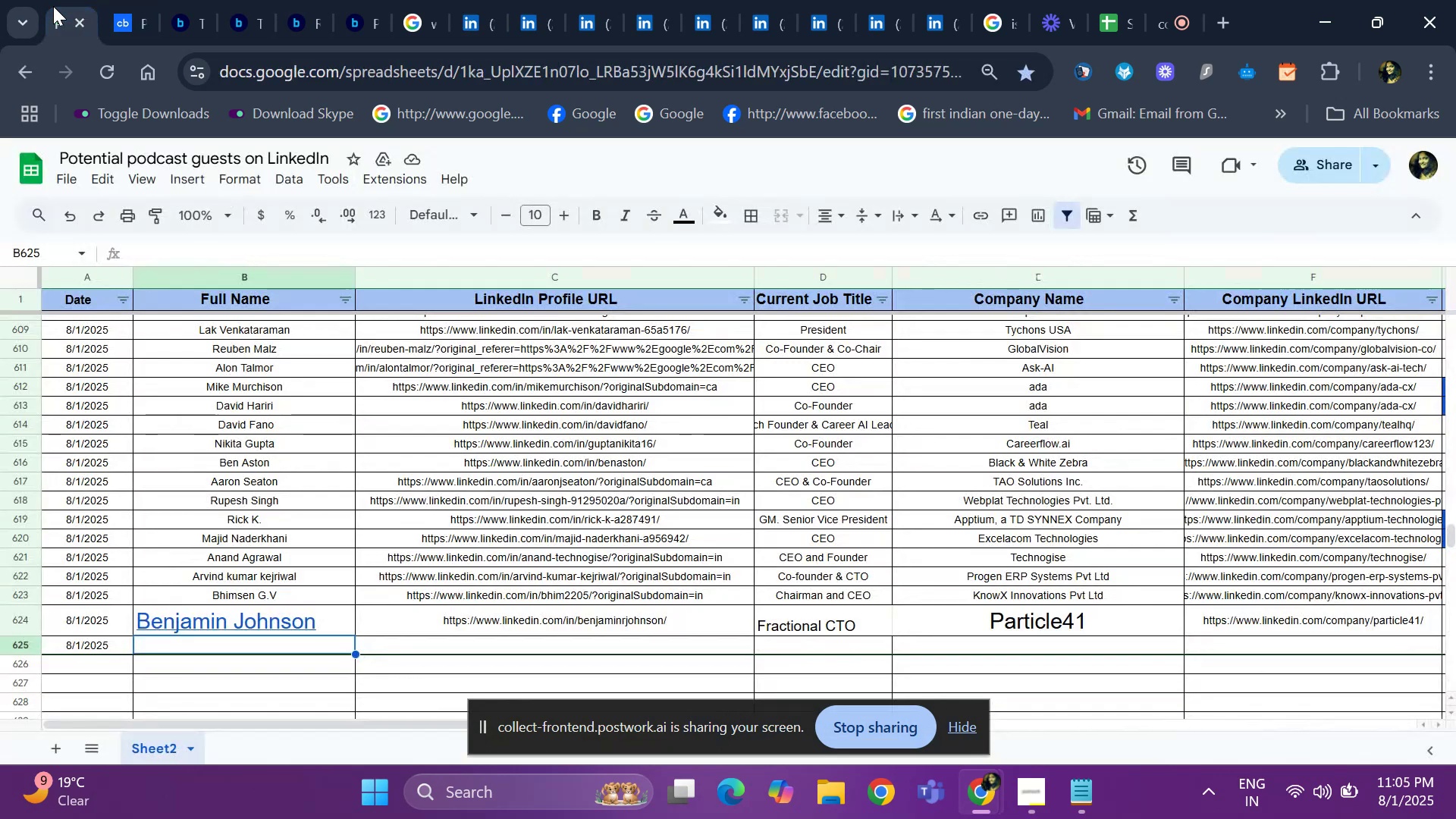 
key(Control+V)
 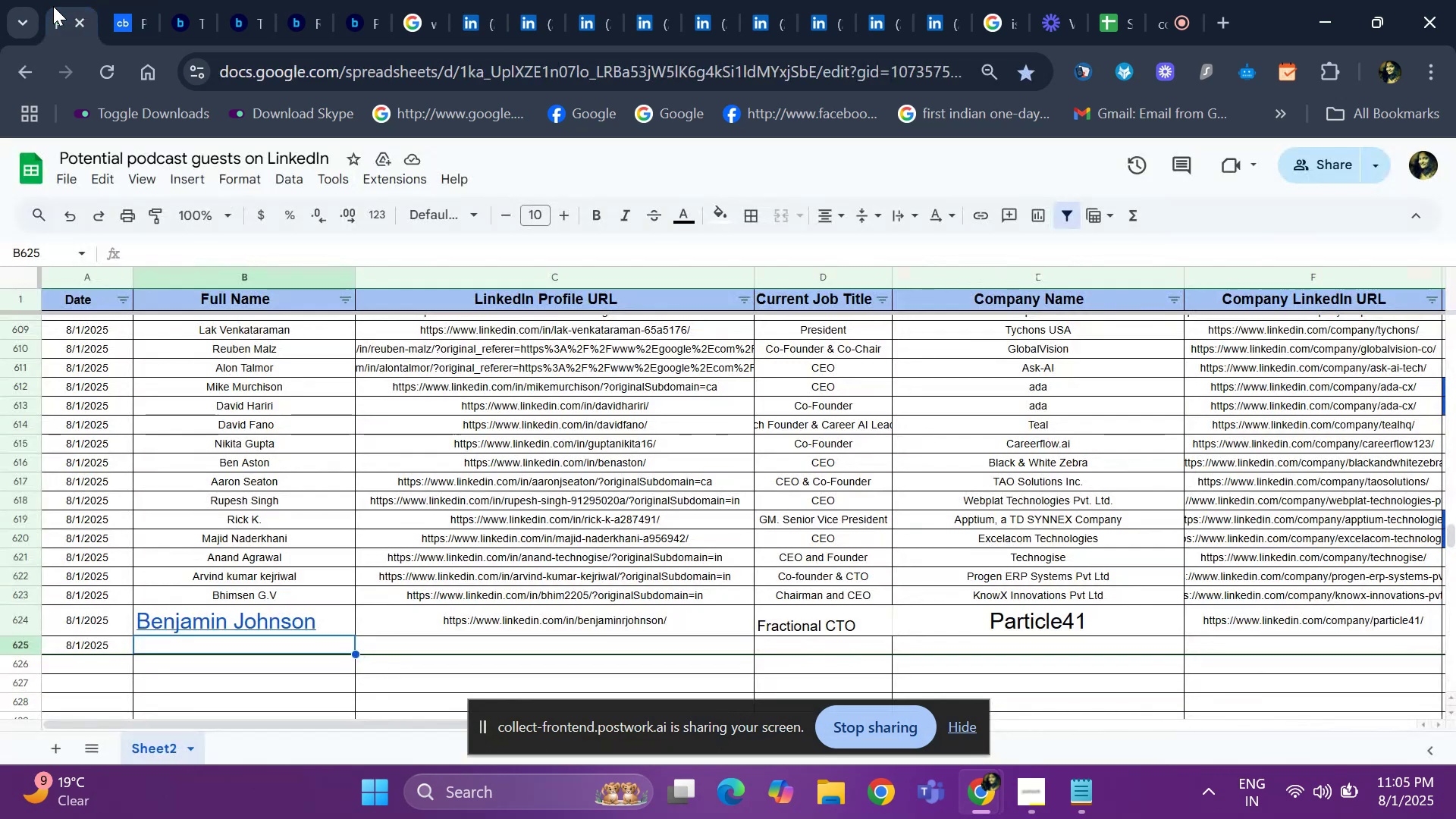 
key(ArrowRight)
 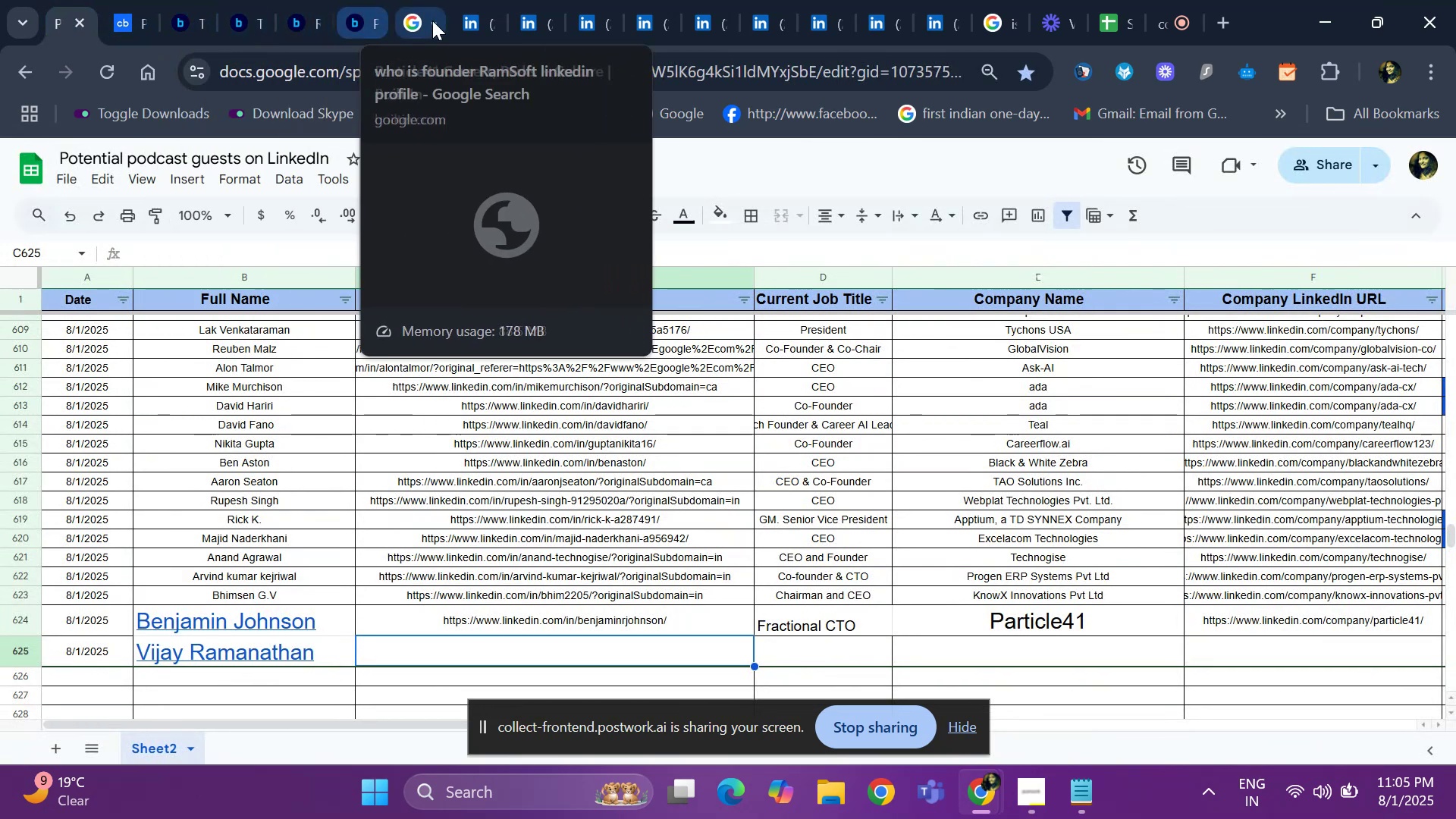 
left_click([472, 17])
 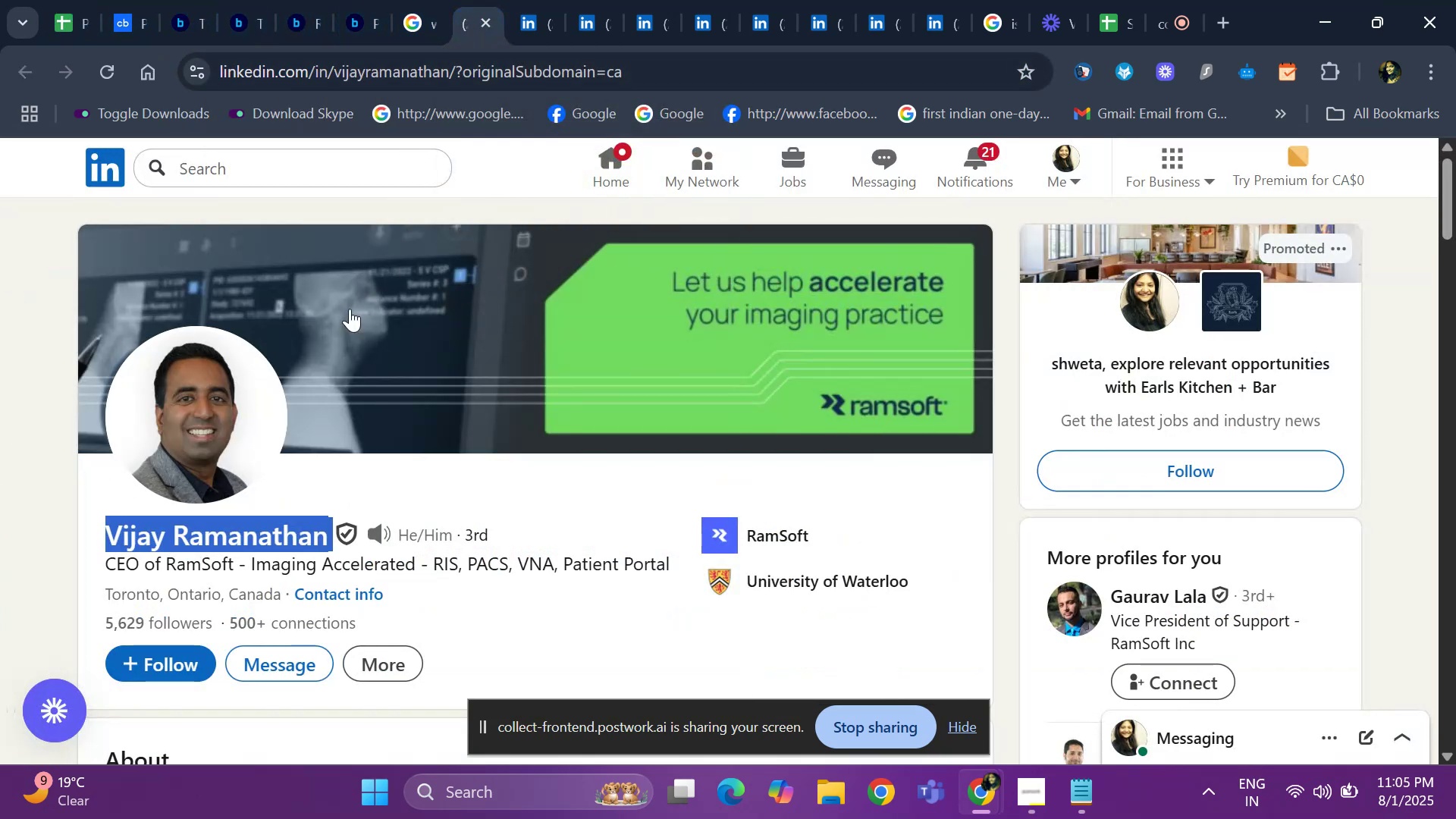 
key(Control+ControlLeft)
 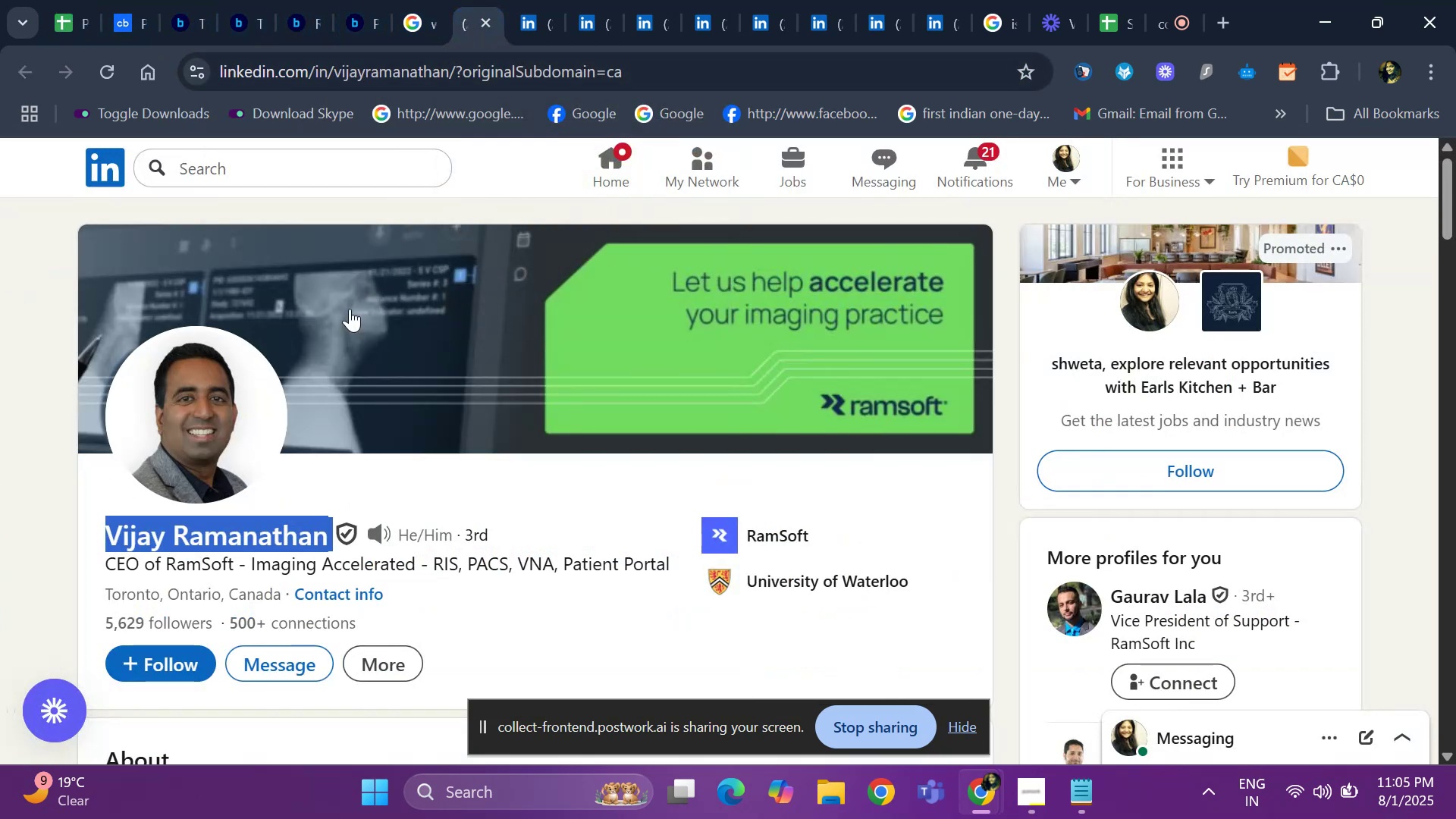 
key(Control+C)
 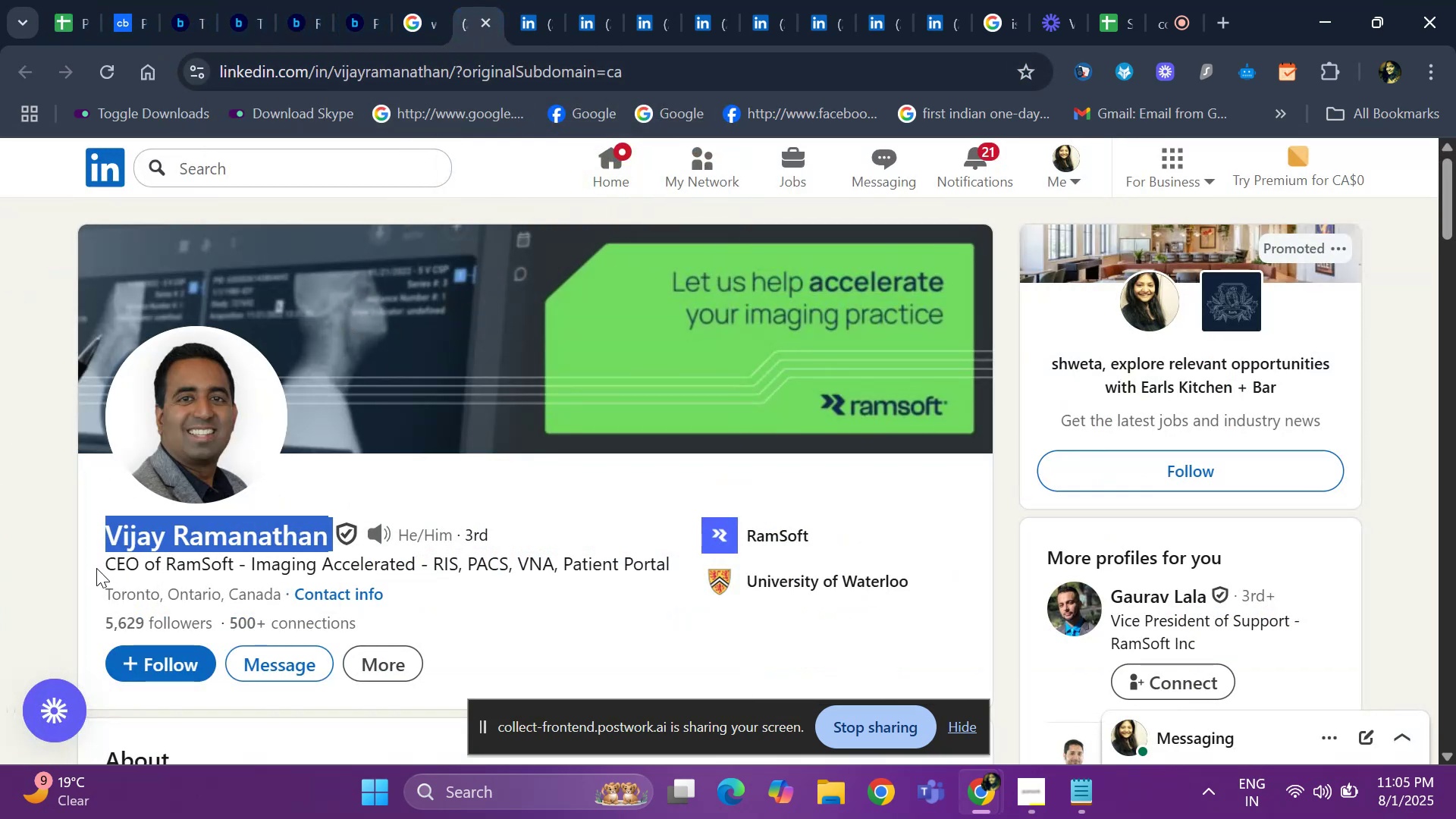 
left_click([657, 64])
 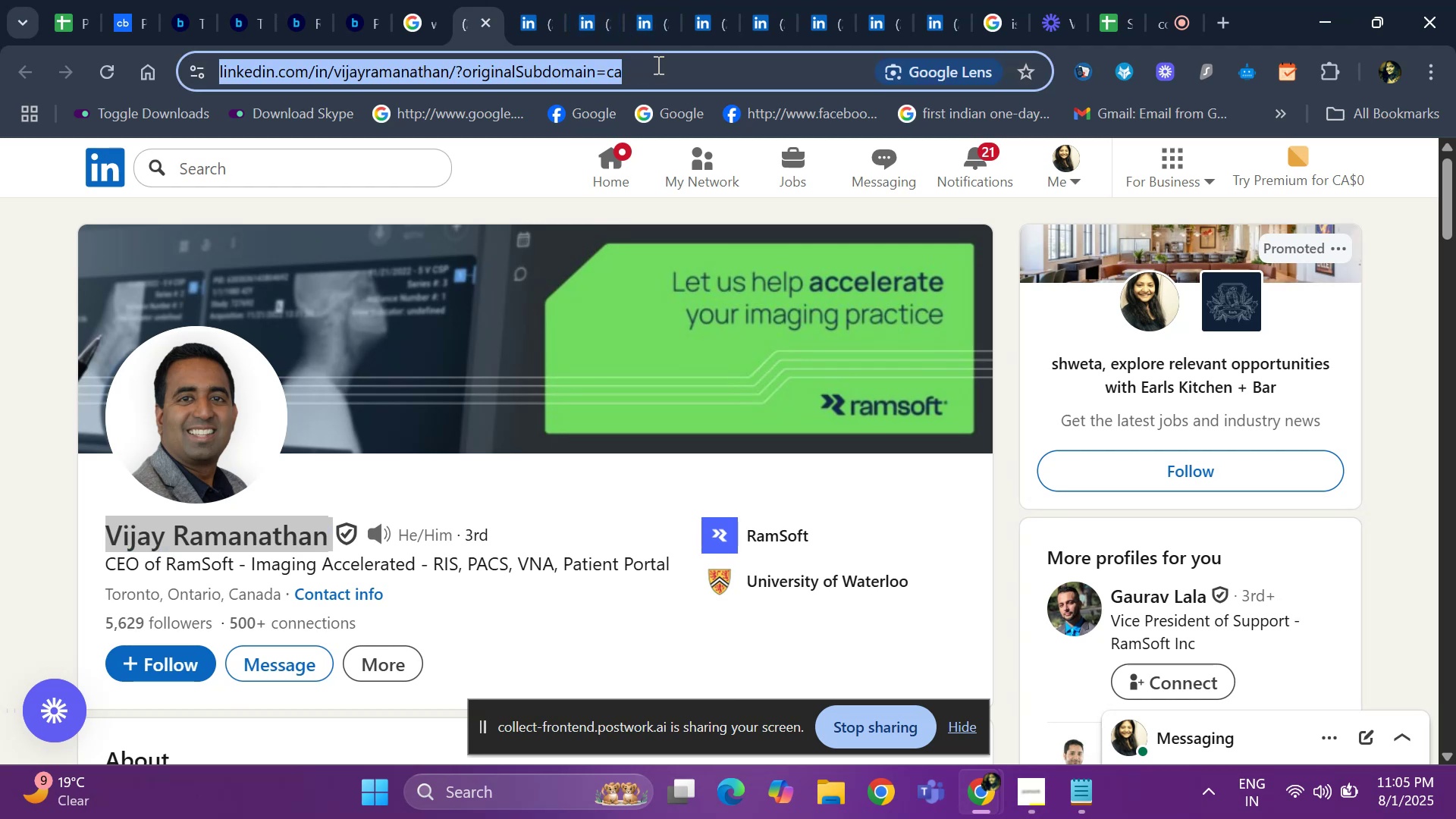 
key(Control+C)
 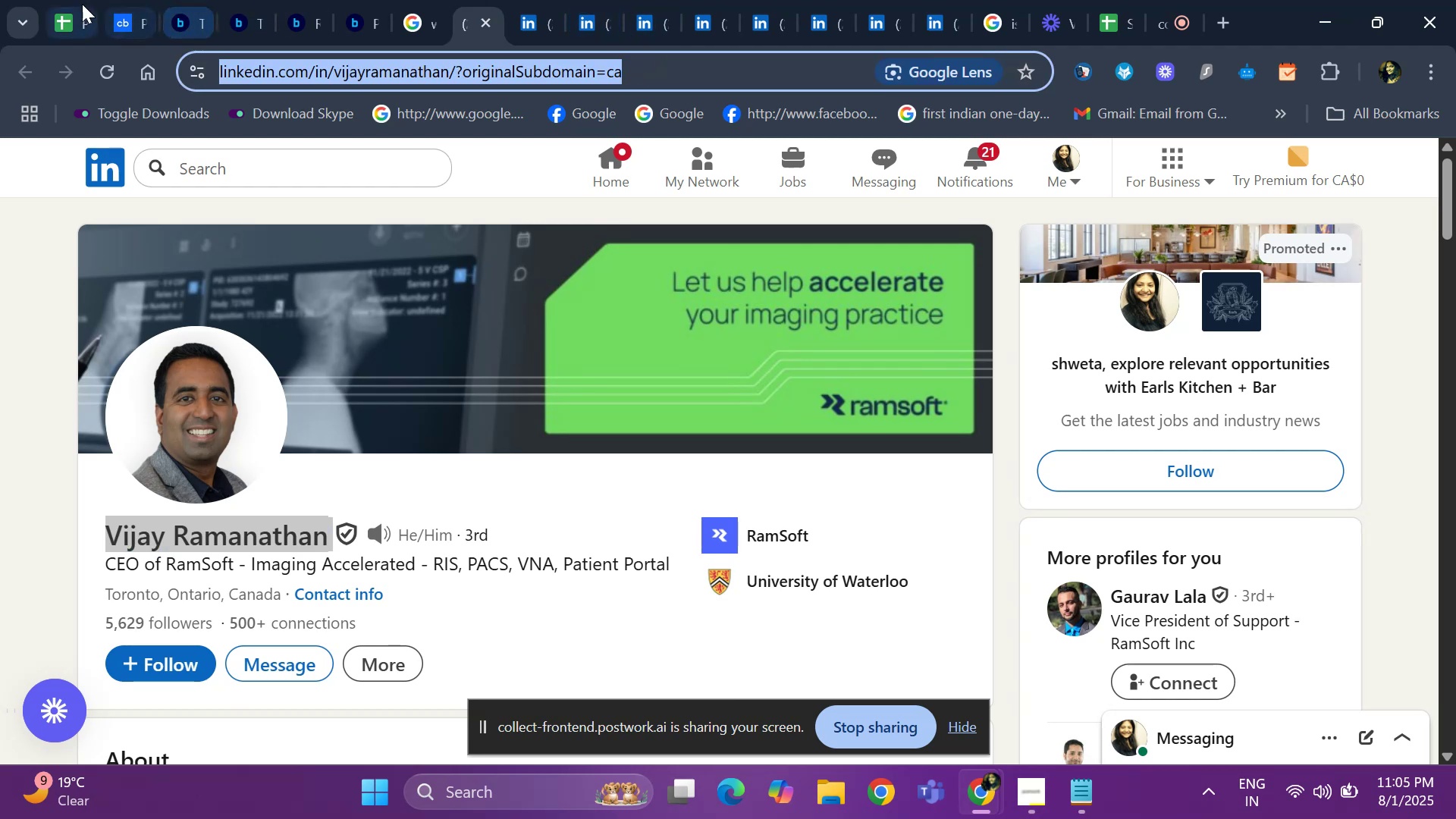 
left_click([81, 4])
 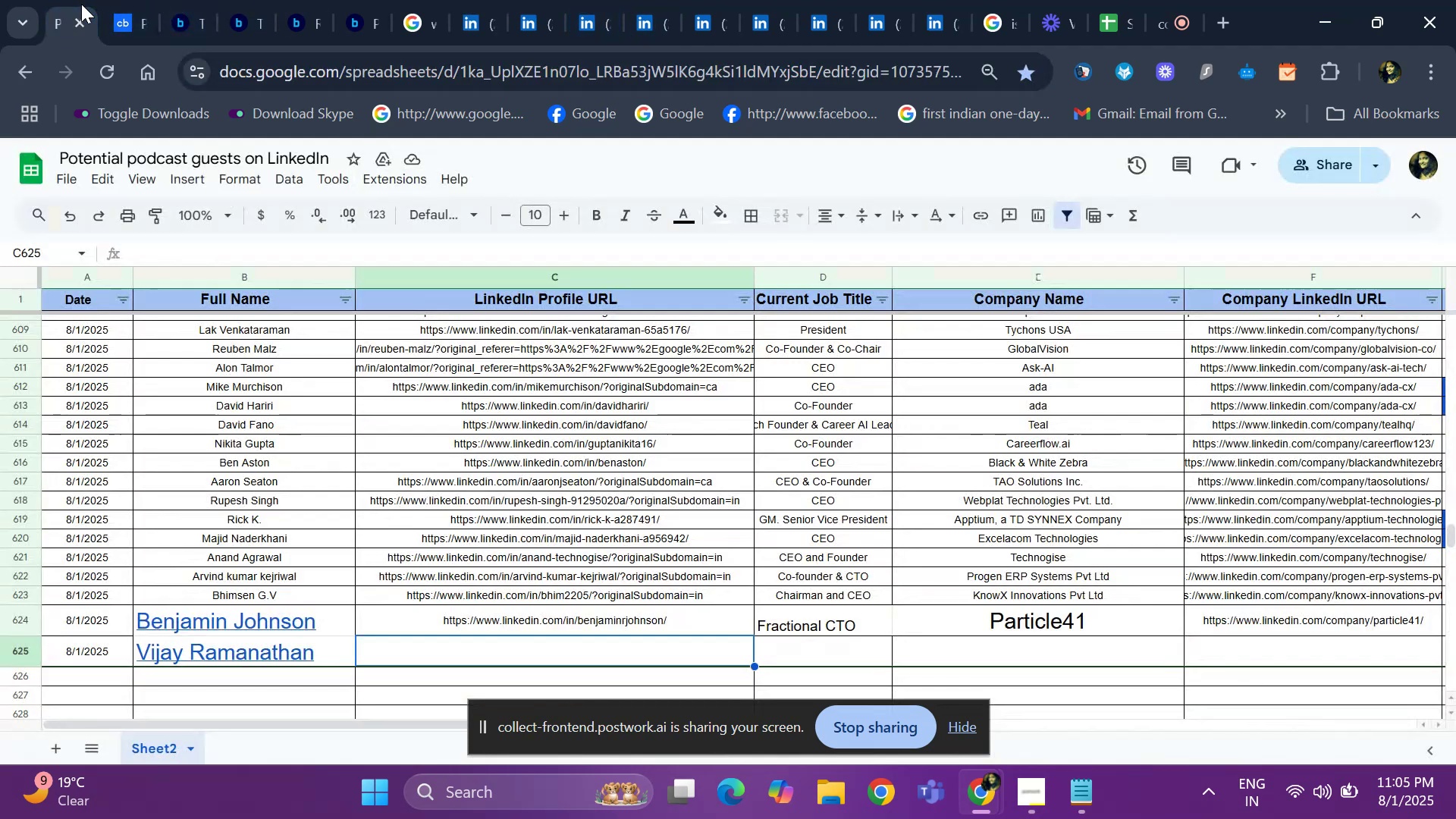 
key(Control+V)
 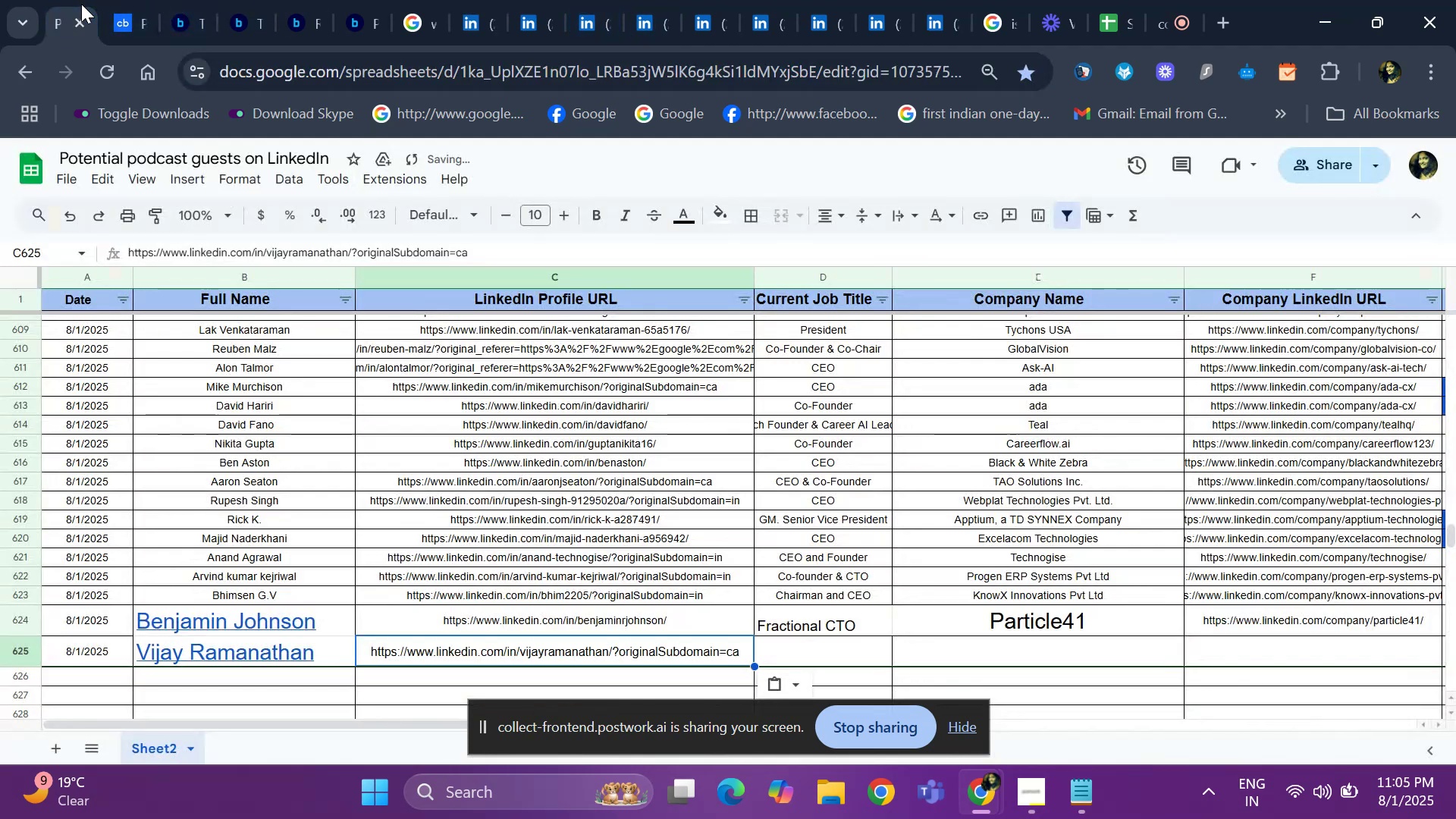 
key(ArrowRight)
 